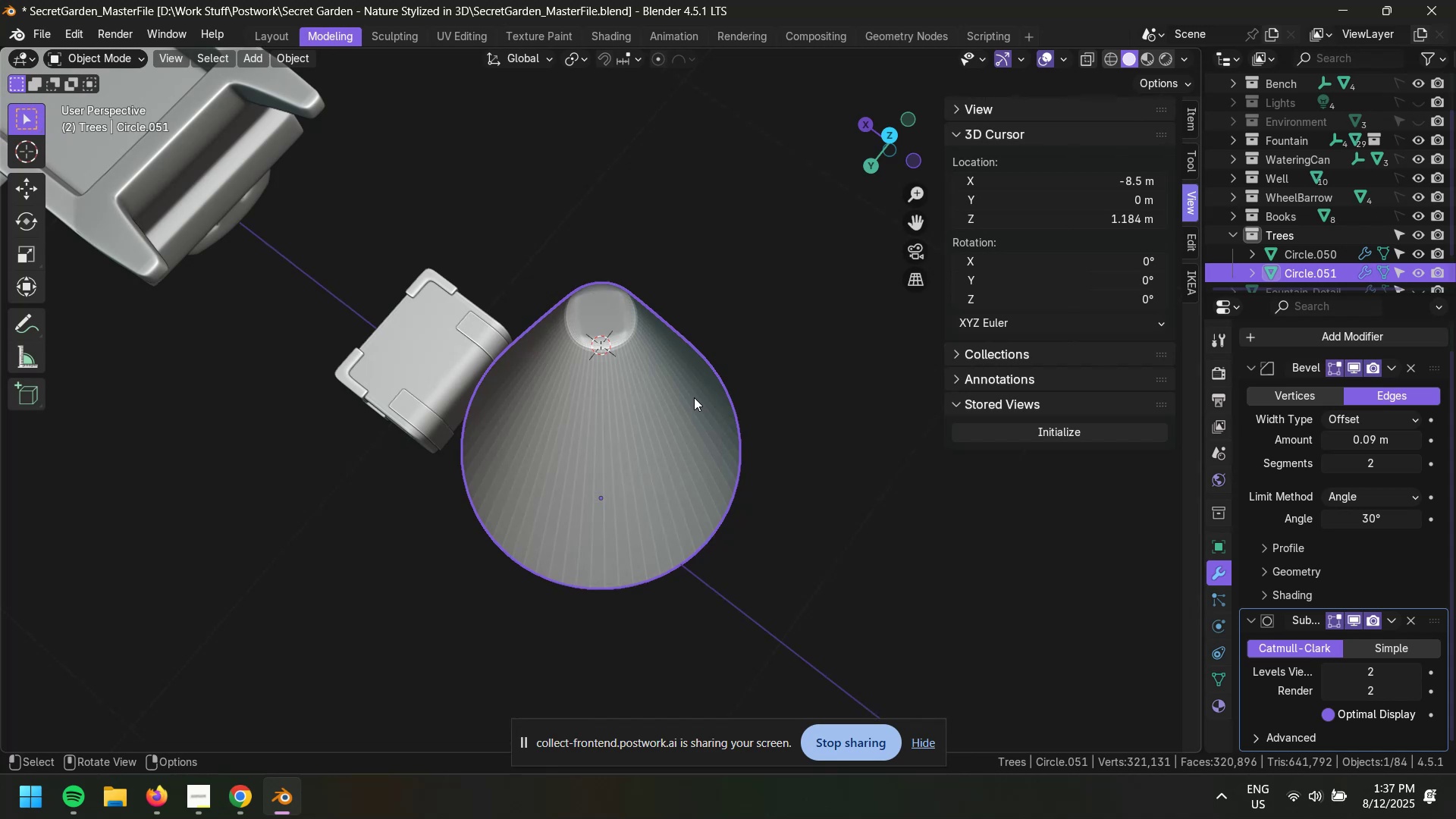 
key(Tab)
 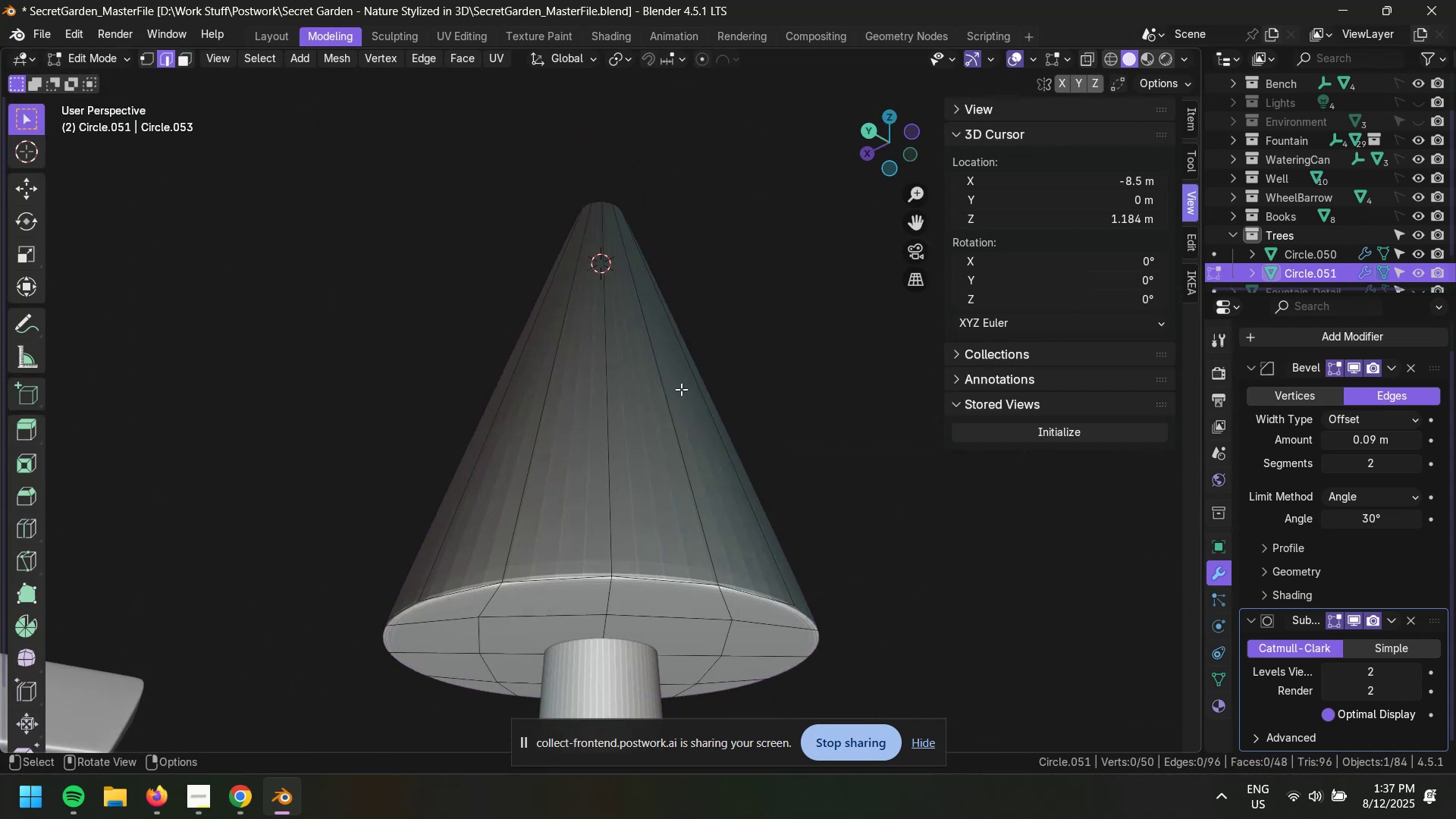 
hold_key(key=ShiftLeft, duration=0.51)
 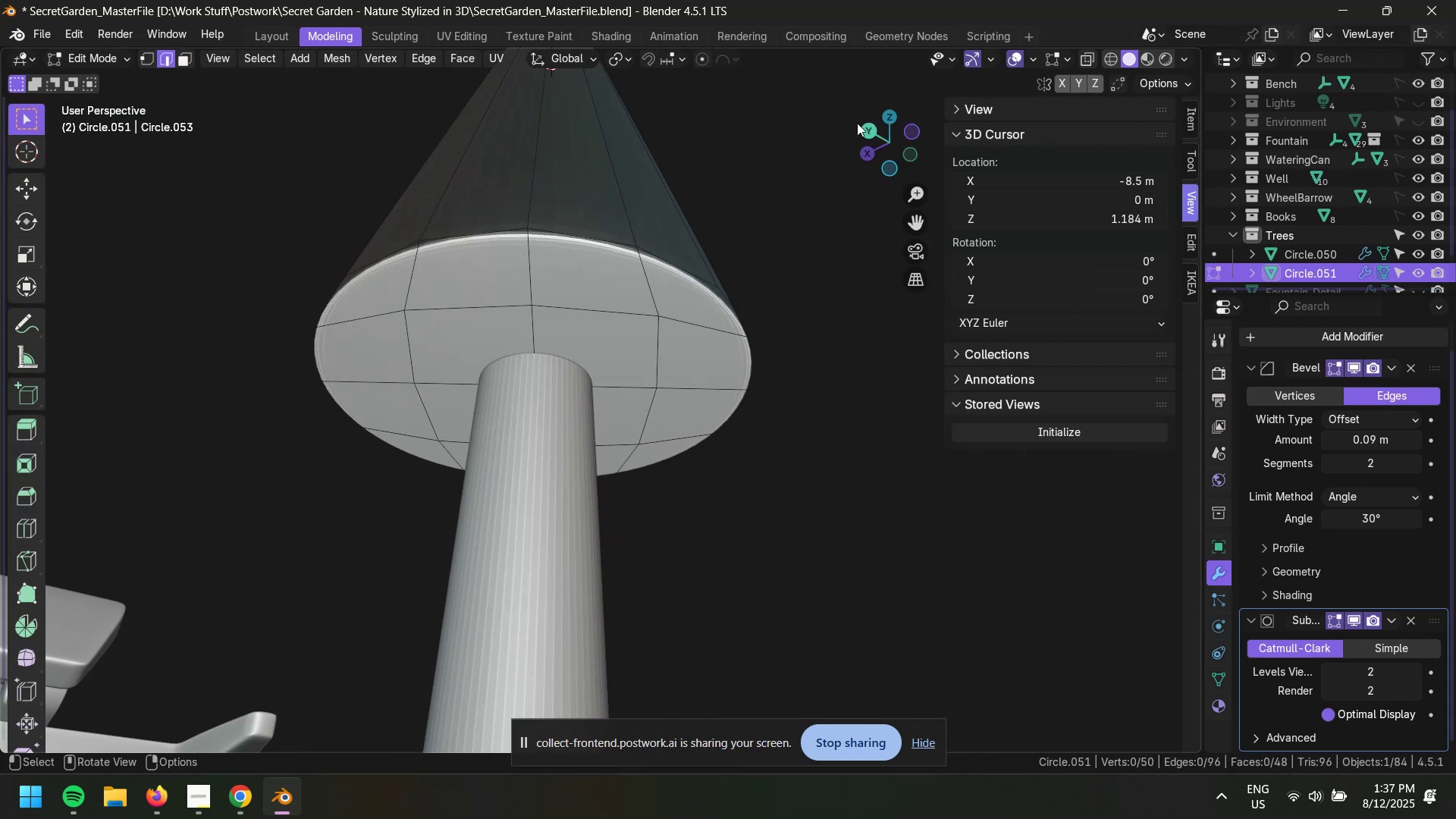 
left_click([866, 127])
 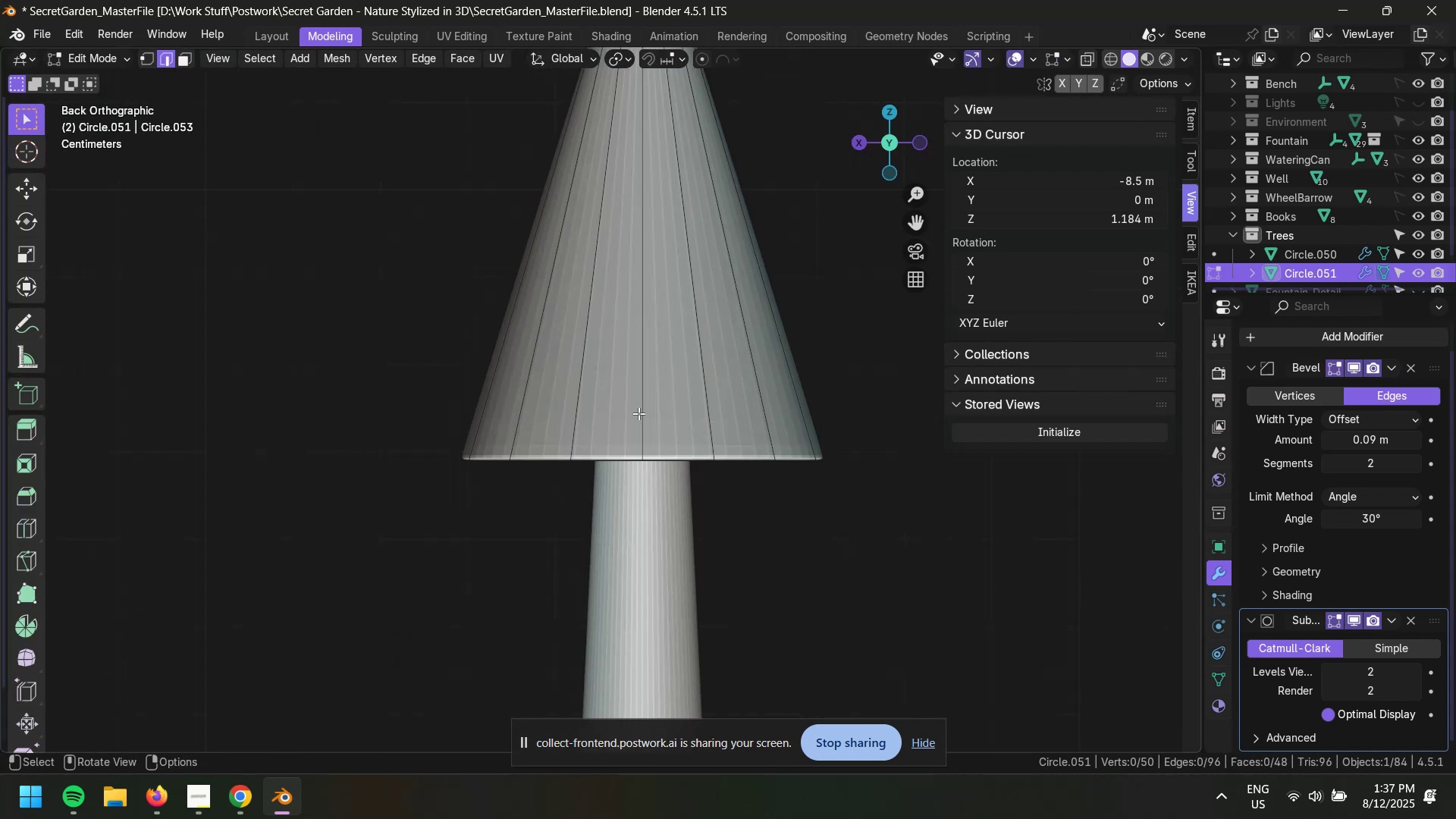 
scroll: coordinate [659, 427], scroll_direction: none, amount: 0.0
 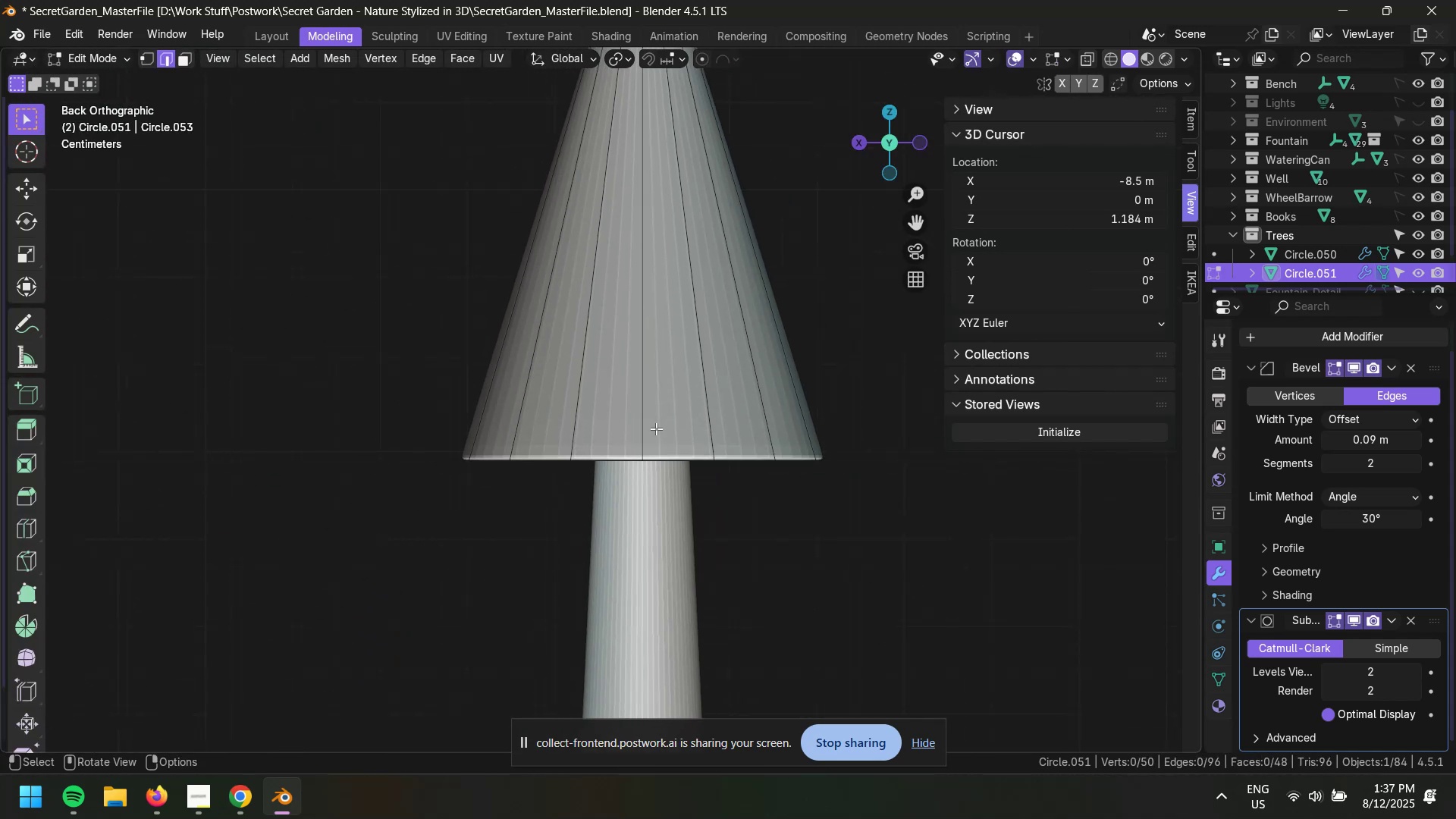 
key(1)
 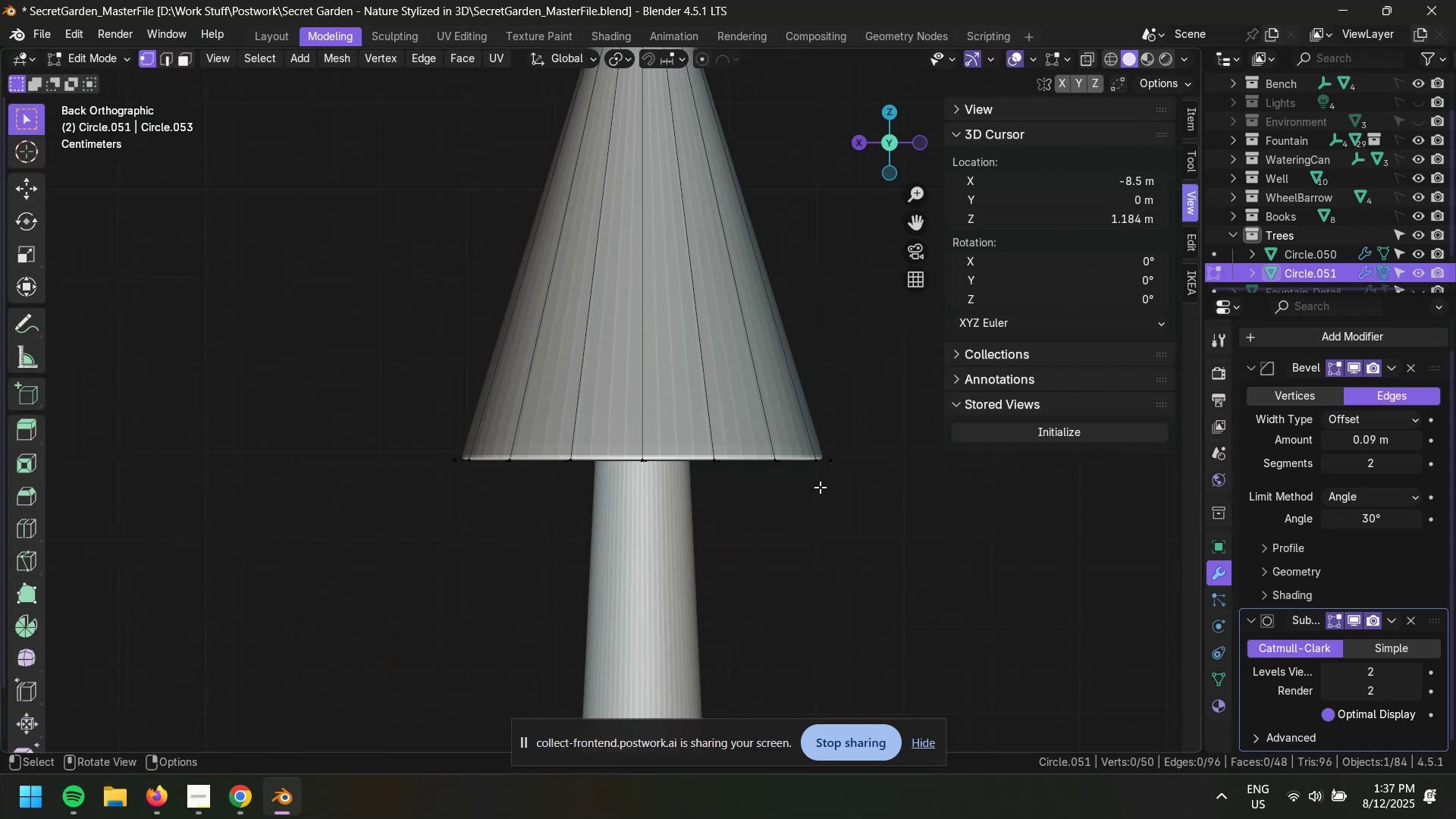 
key(Alt+AltLeft)
 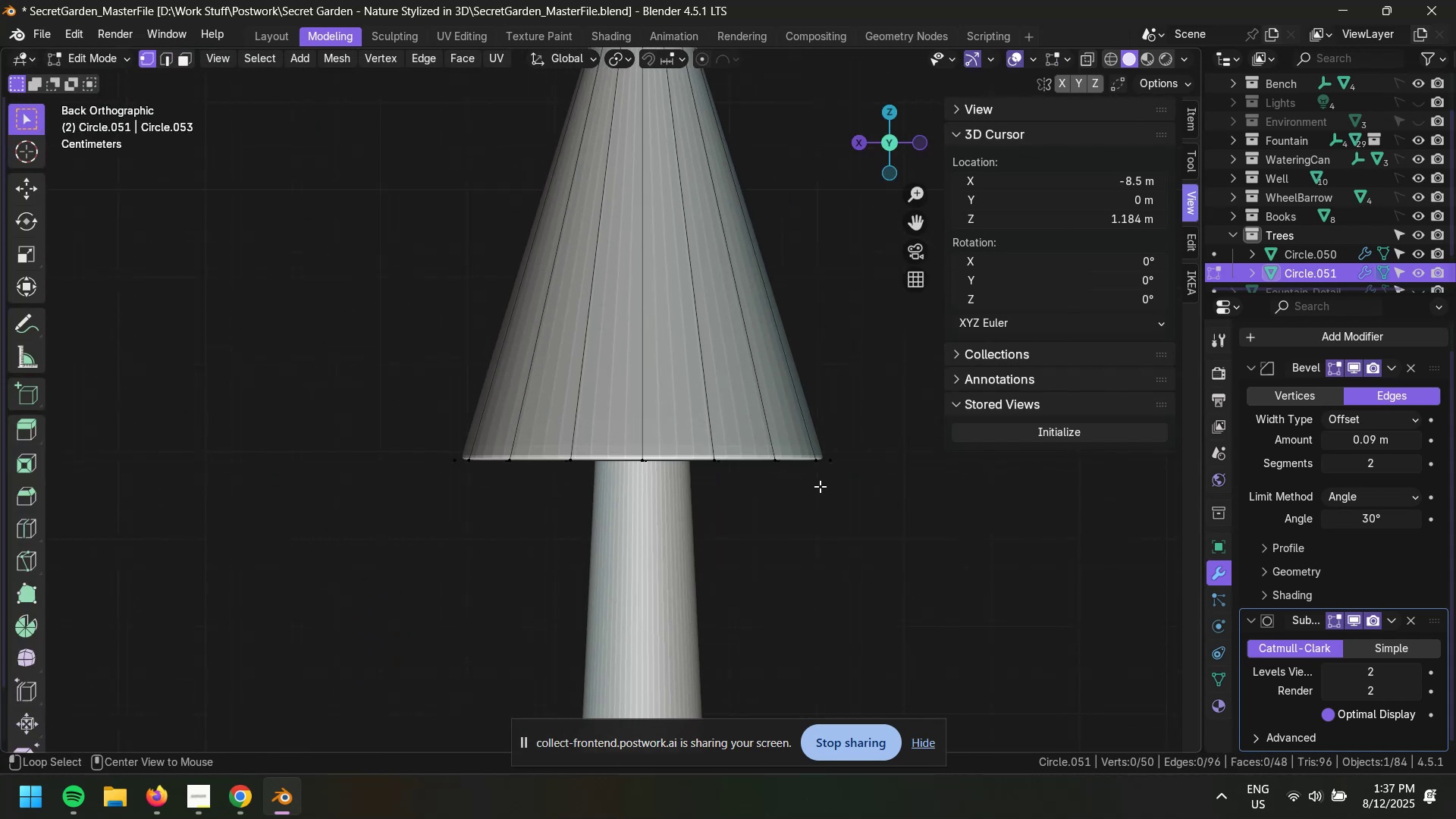 
key(Alt+Z)
 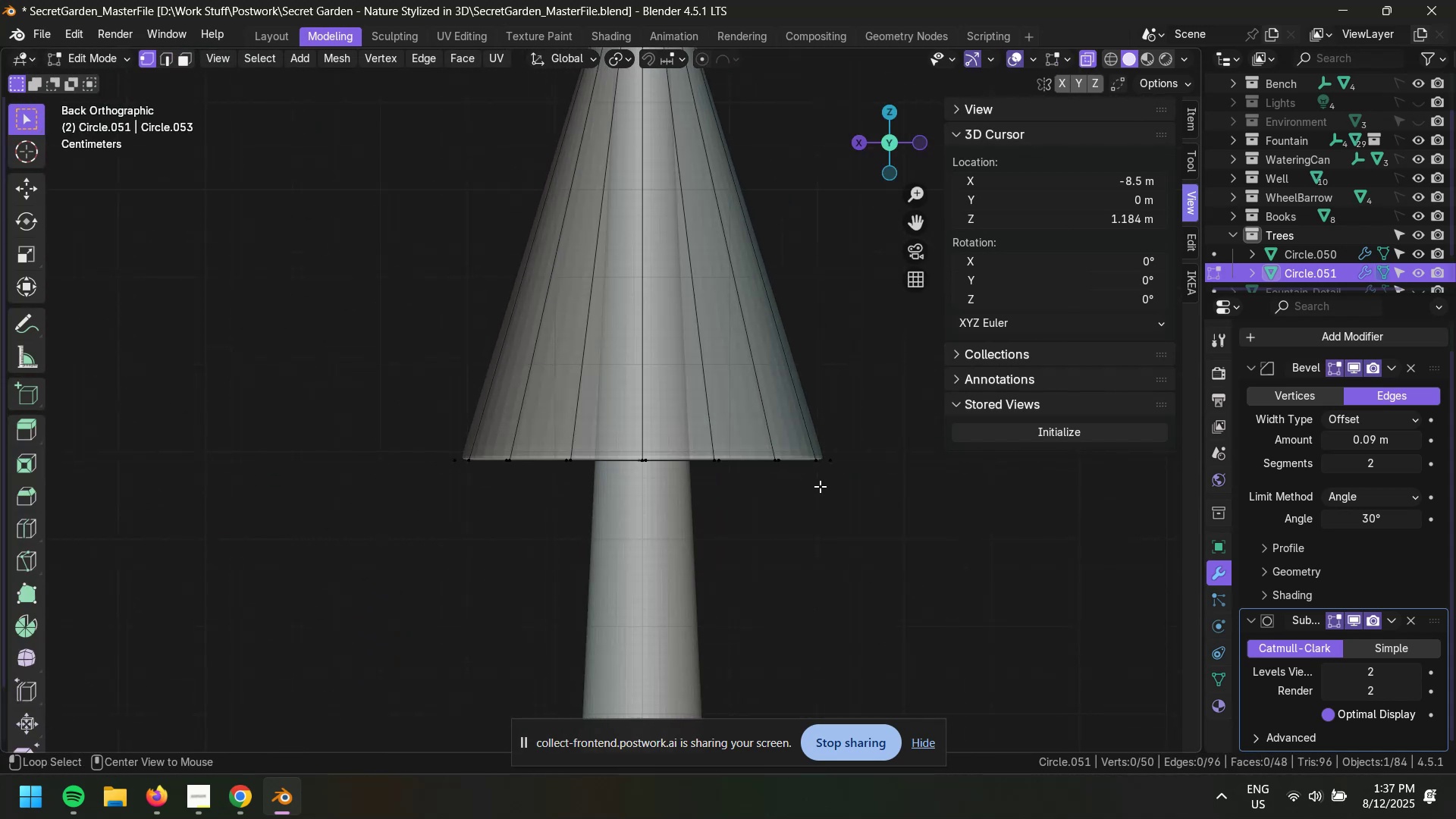 
hold_key(key=ShiftLeft, duration=0.41)
 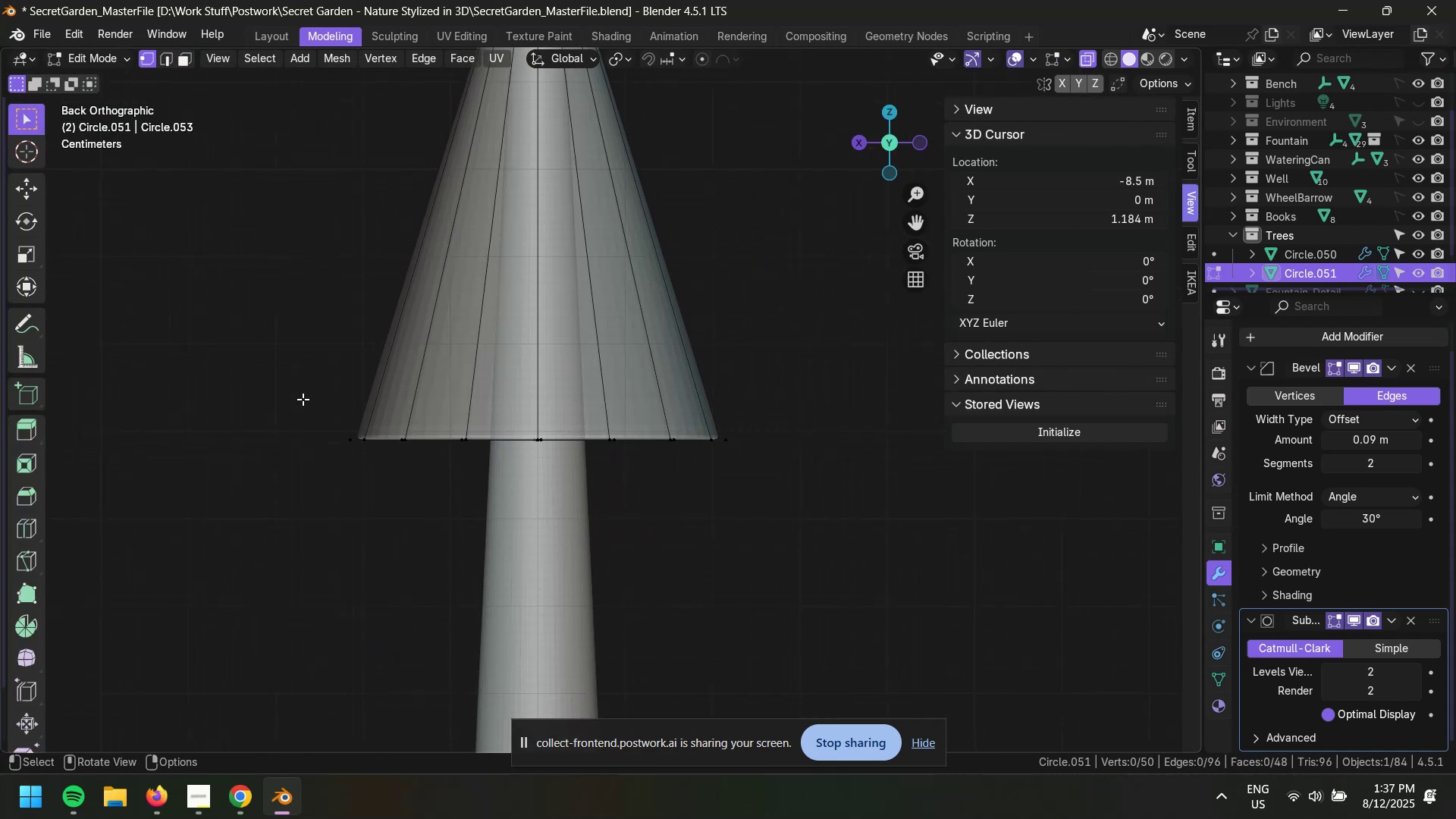 
left_click_drag(start_coordinate=[316, 395], to_coordinate=[865, 504])
 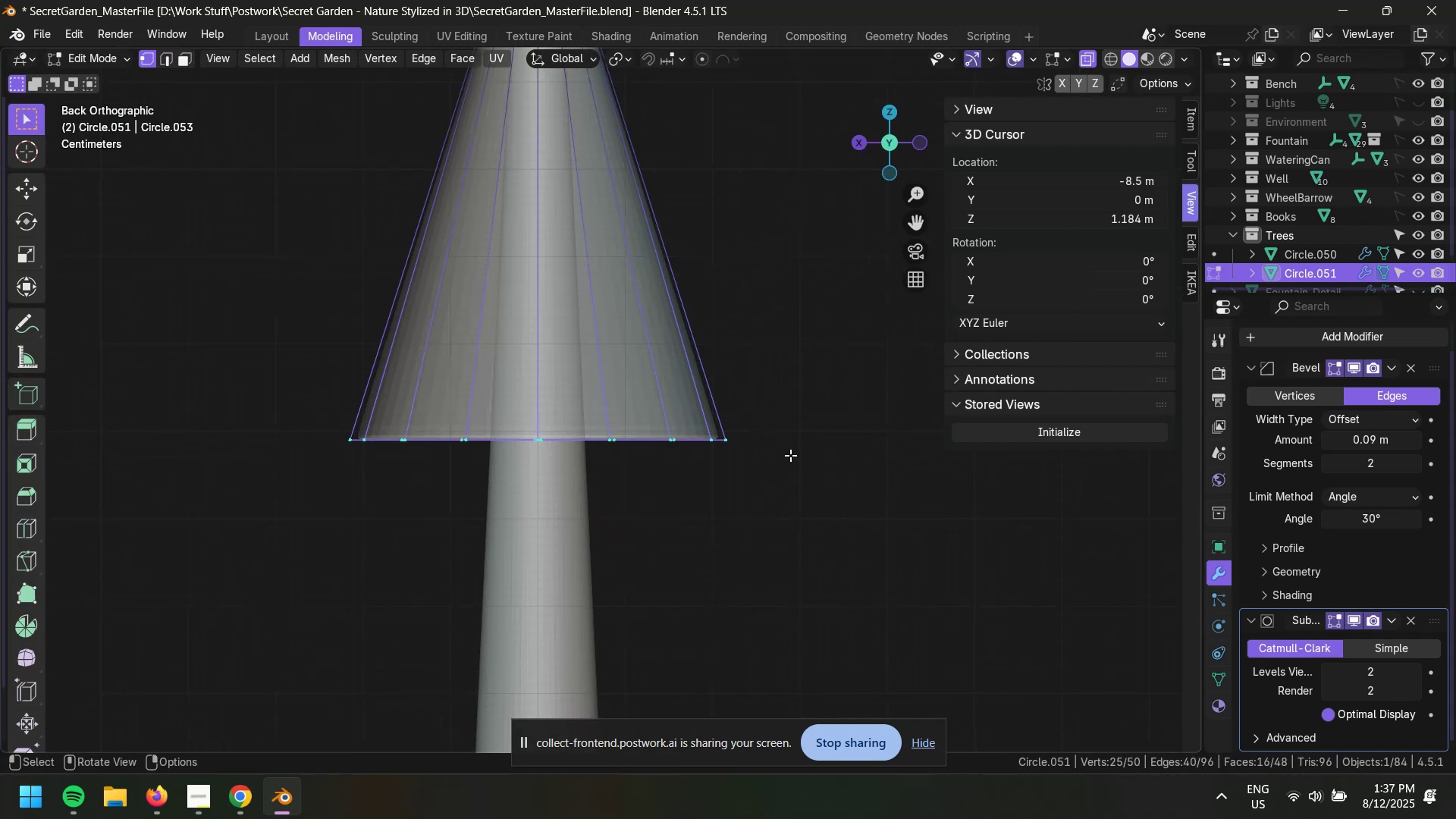 
type(ezzzs)
 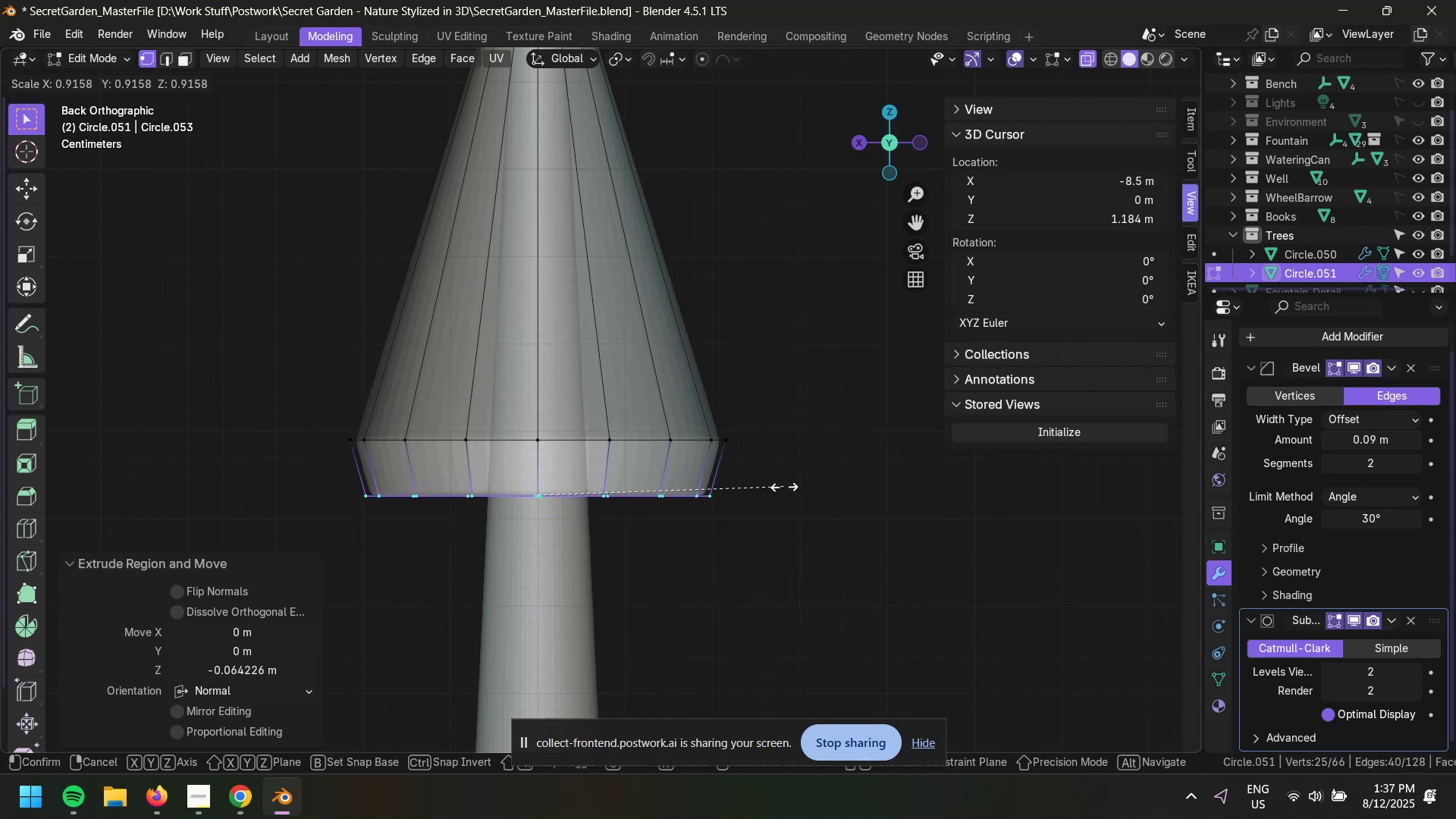 
left_click([777, 486])
 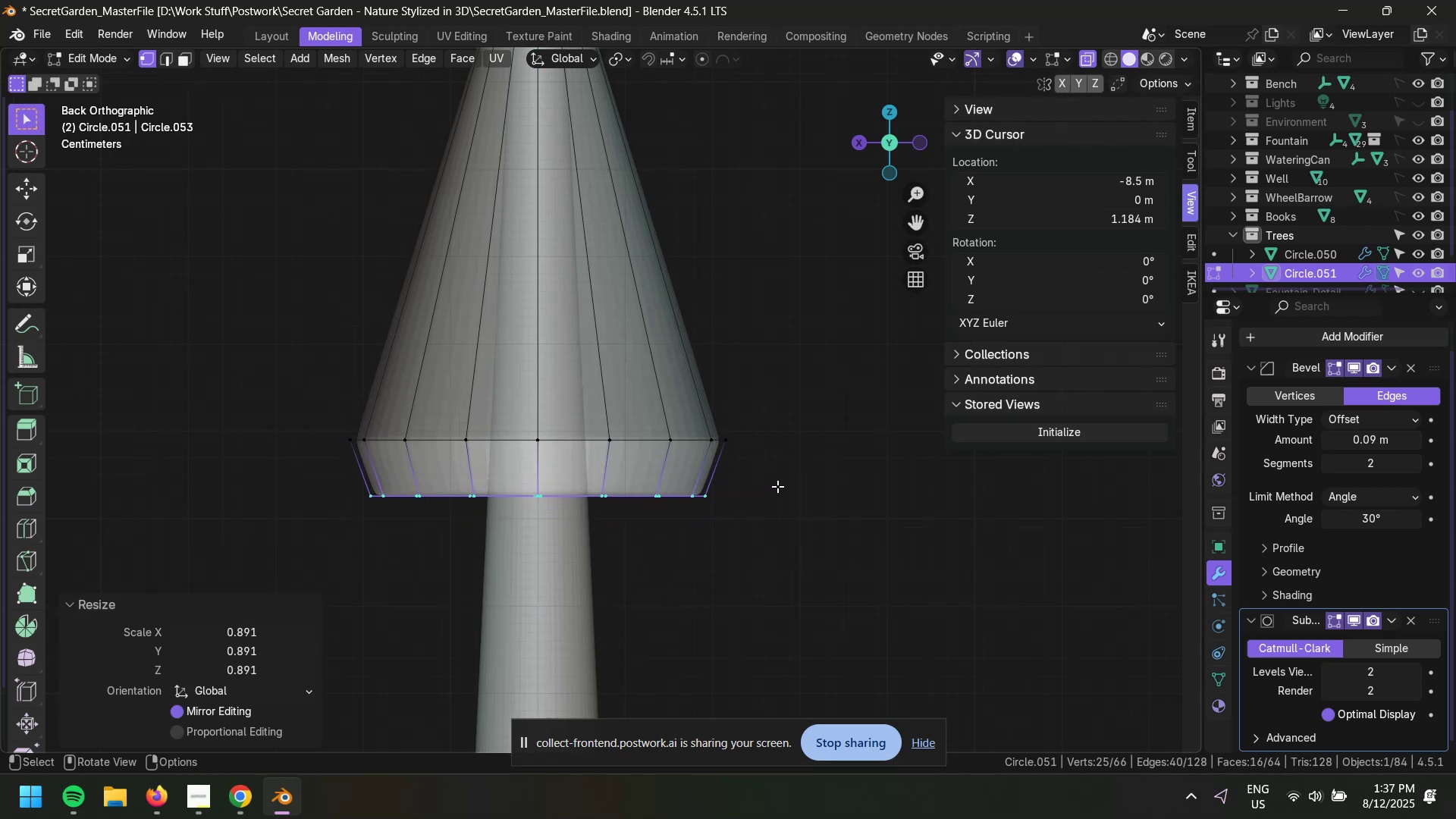 
type(gz)
 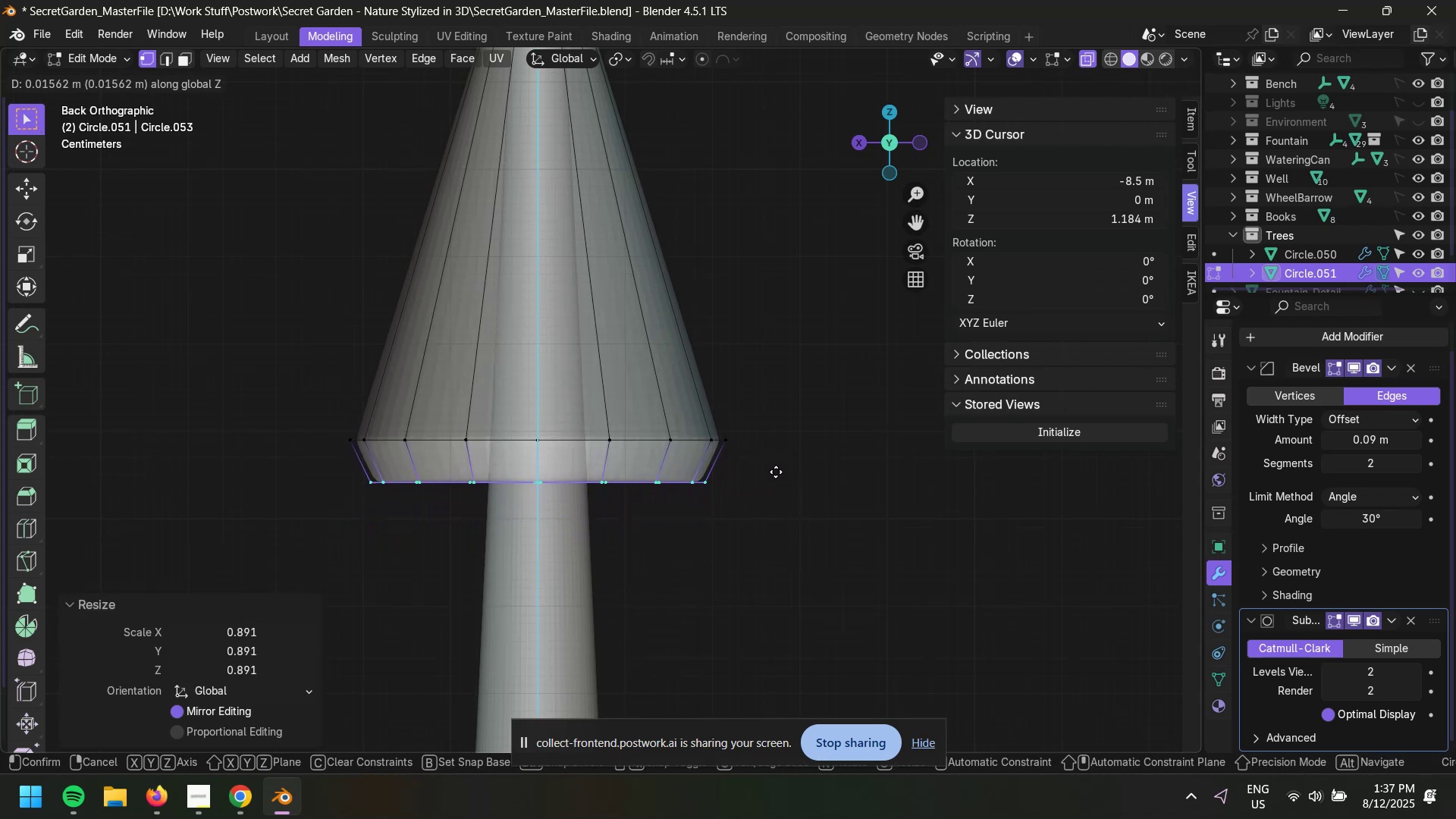 
left_click([770, 460])
 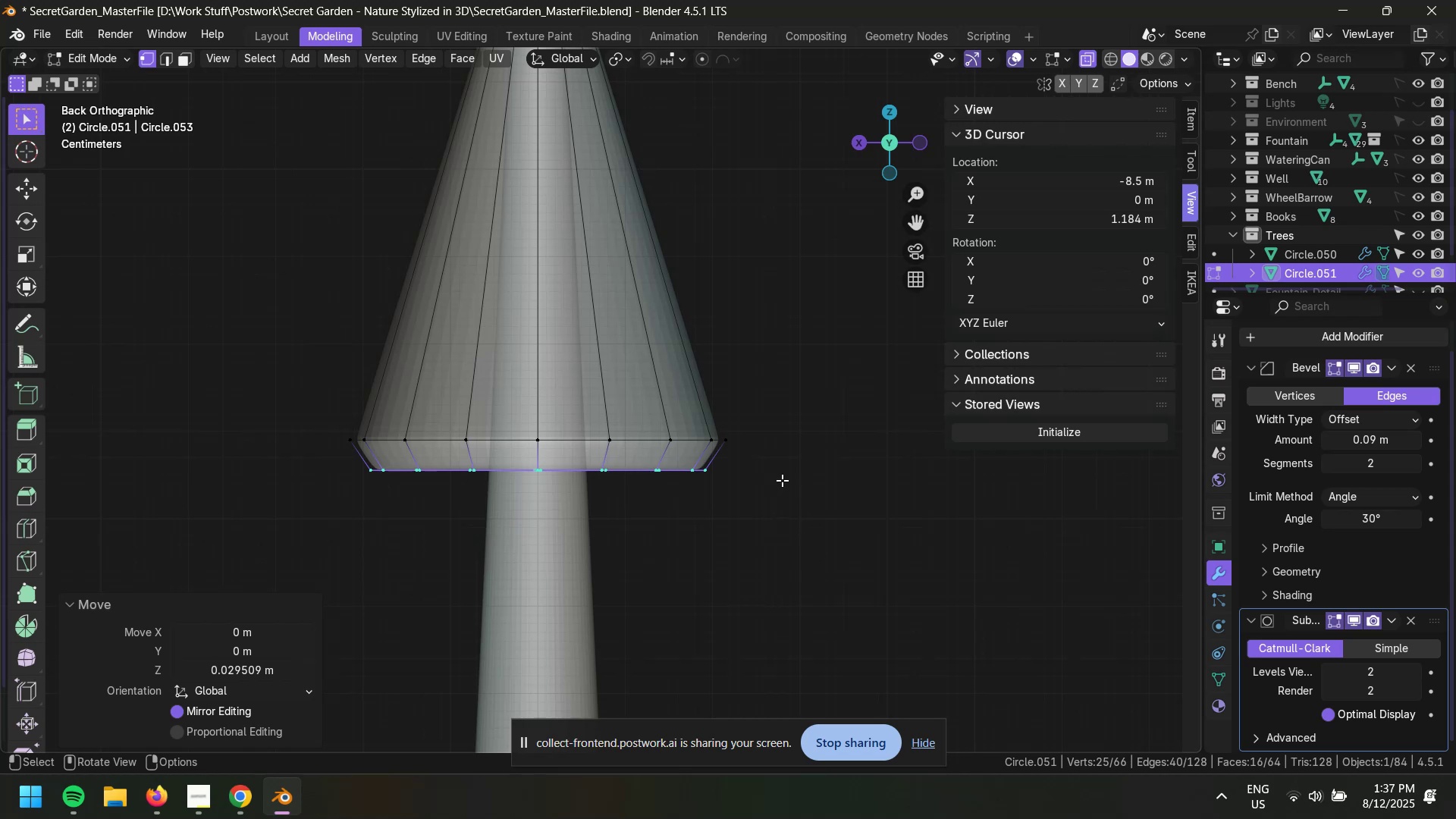 
wait(6.64)
 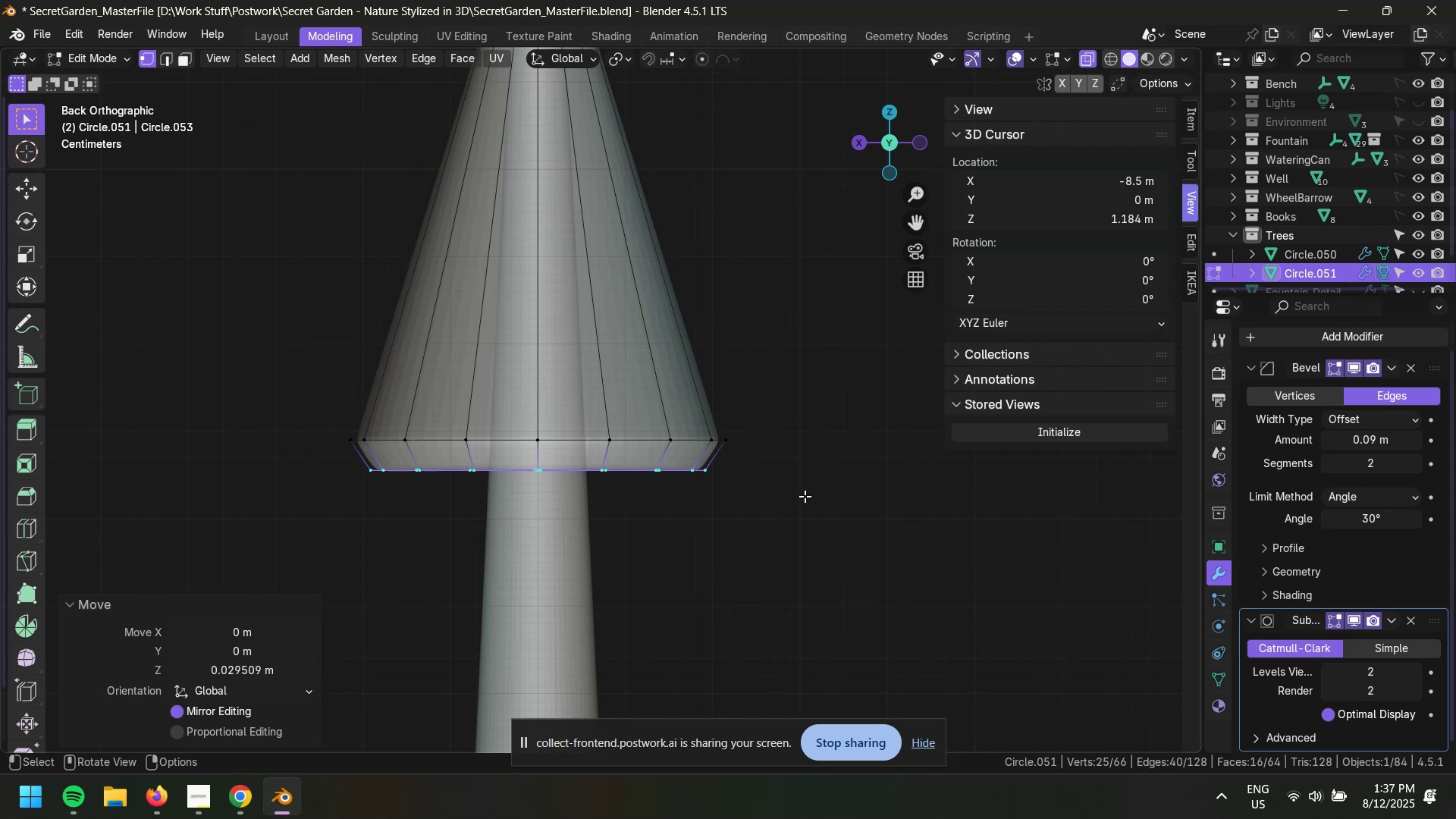 
hold_key(key=ShiftLeft, duration=0.47)
 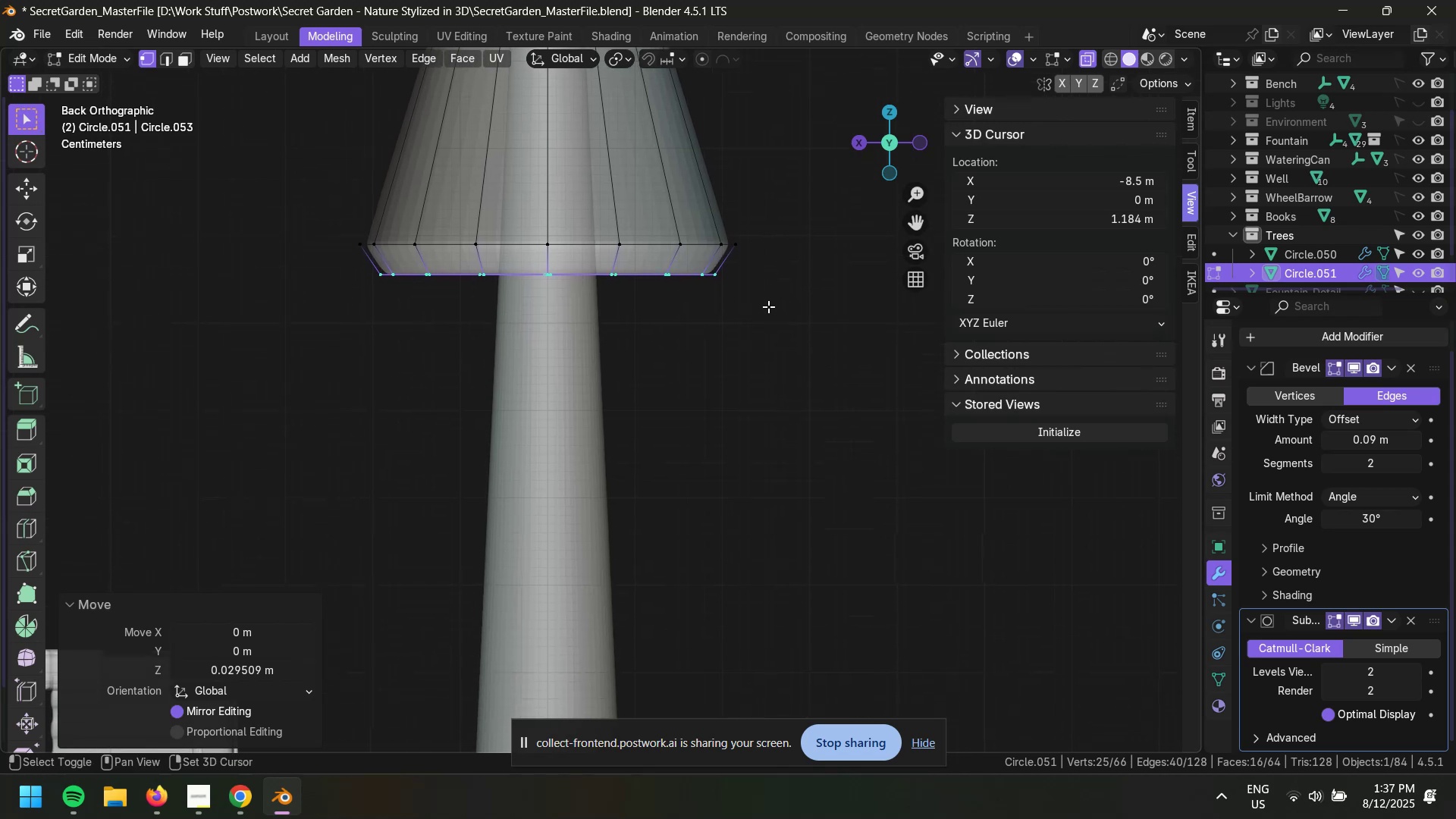 
scroll: coordinate [766, 349], scroll_direction: down, amount: 5.0
 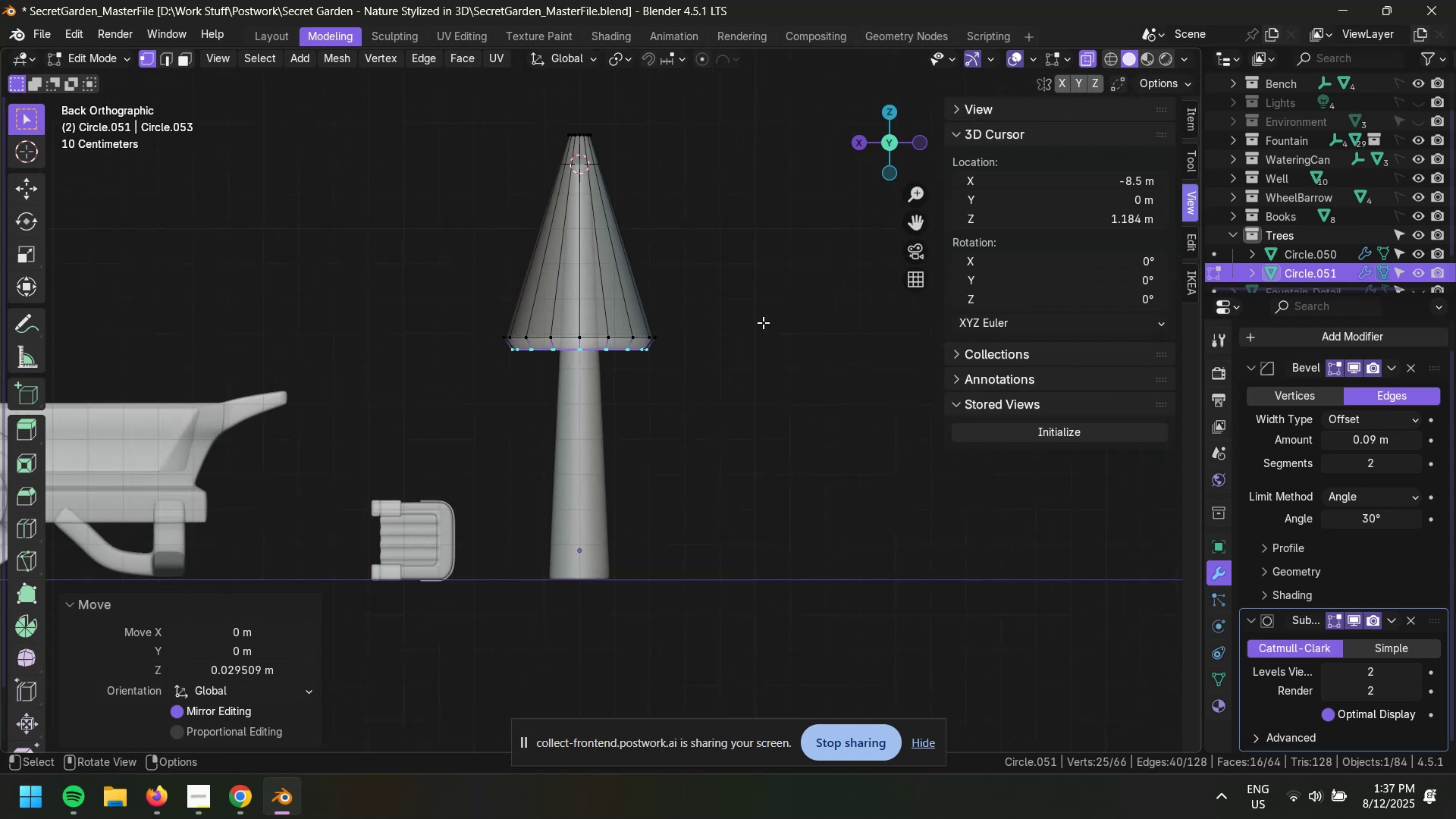 
type(ezz)
 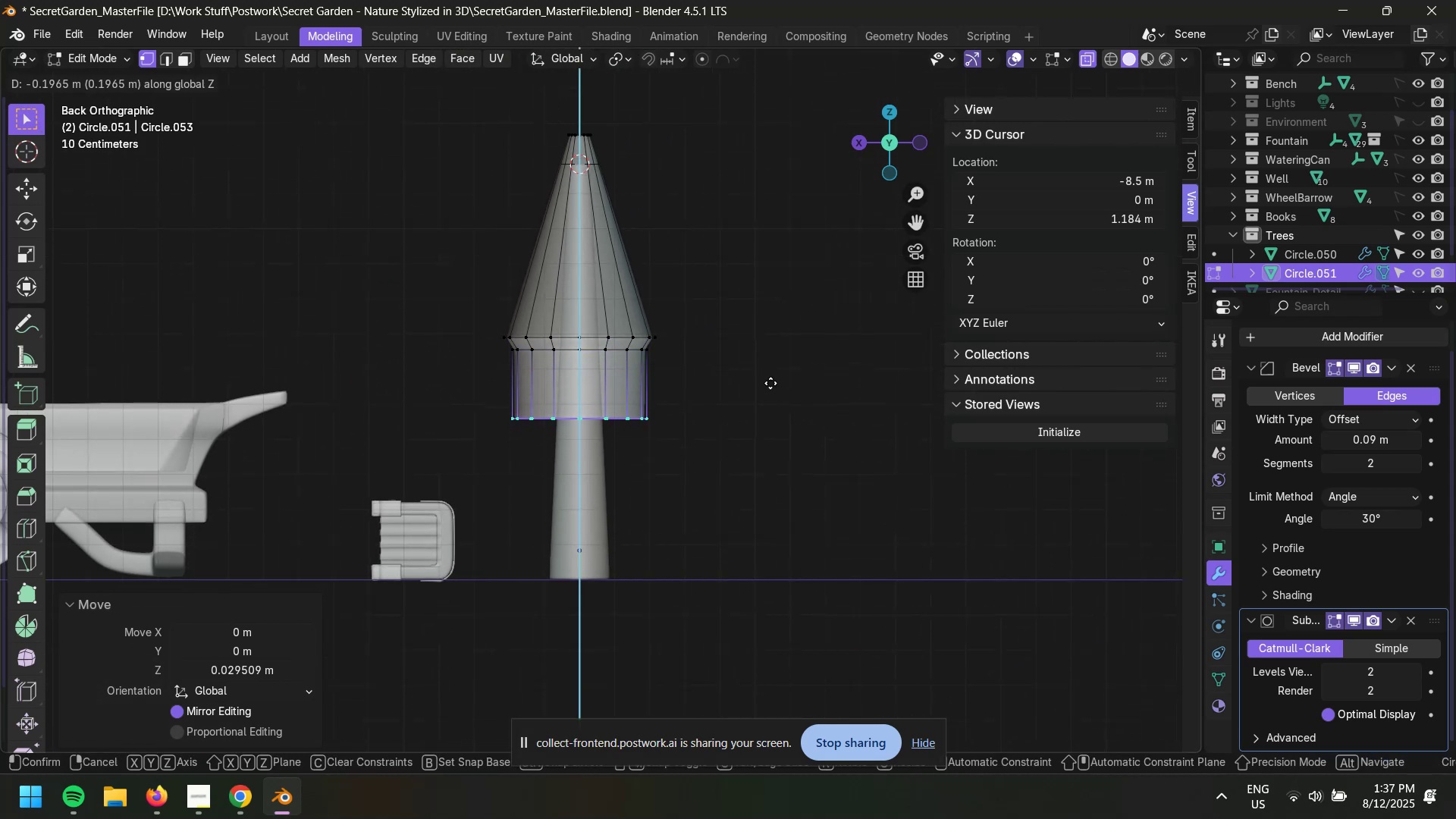 
left_click([770, 402])
 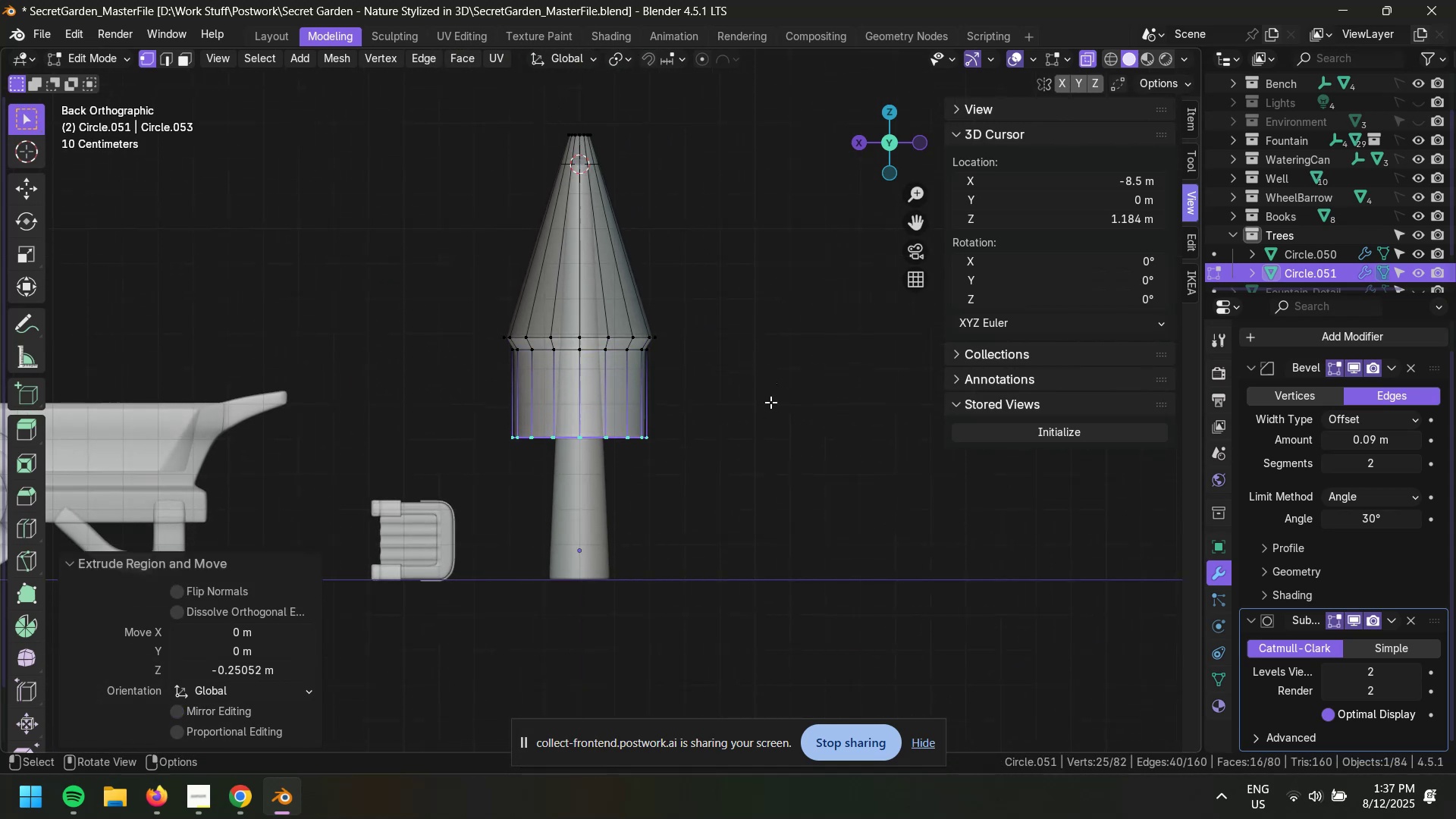 
key(S)
 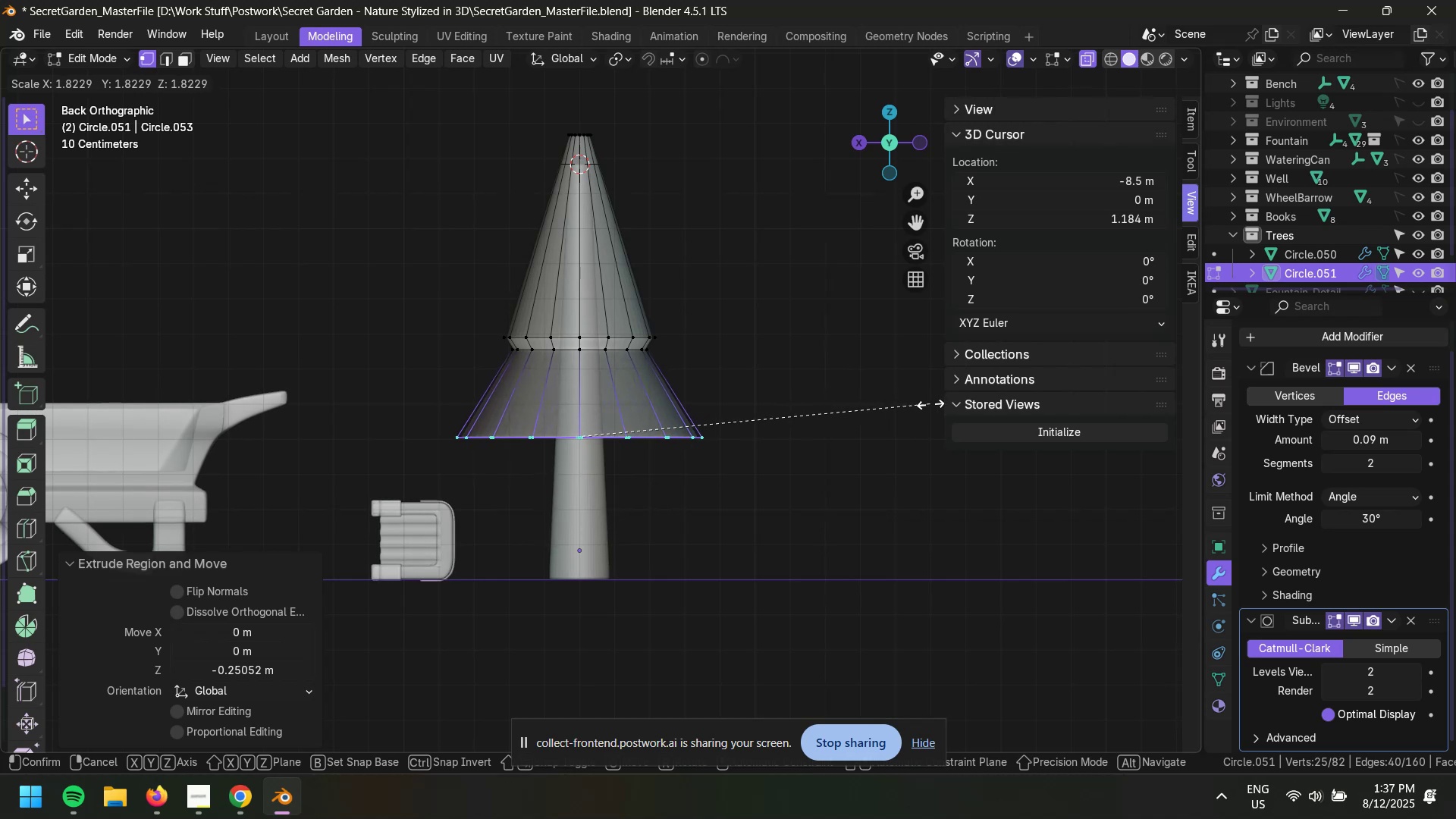 
left_click([876, 404])
 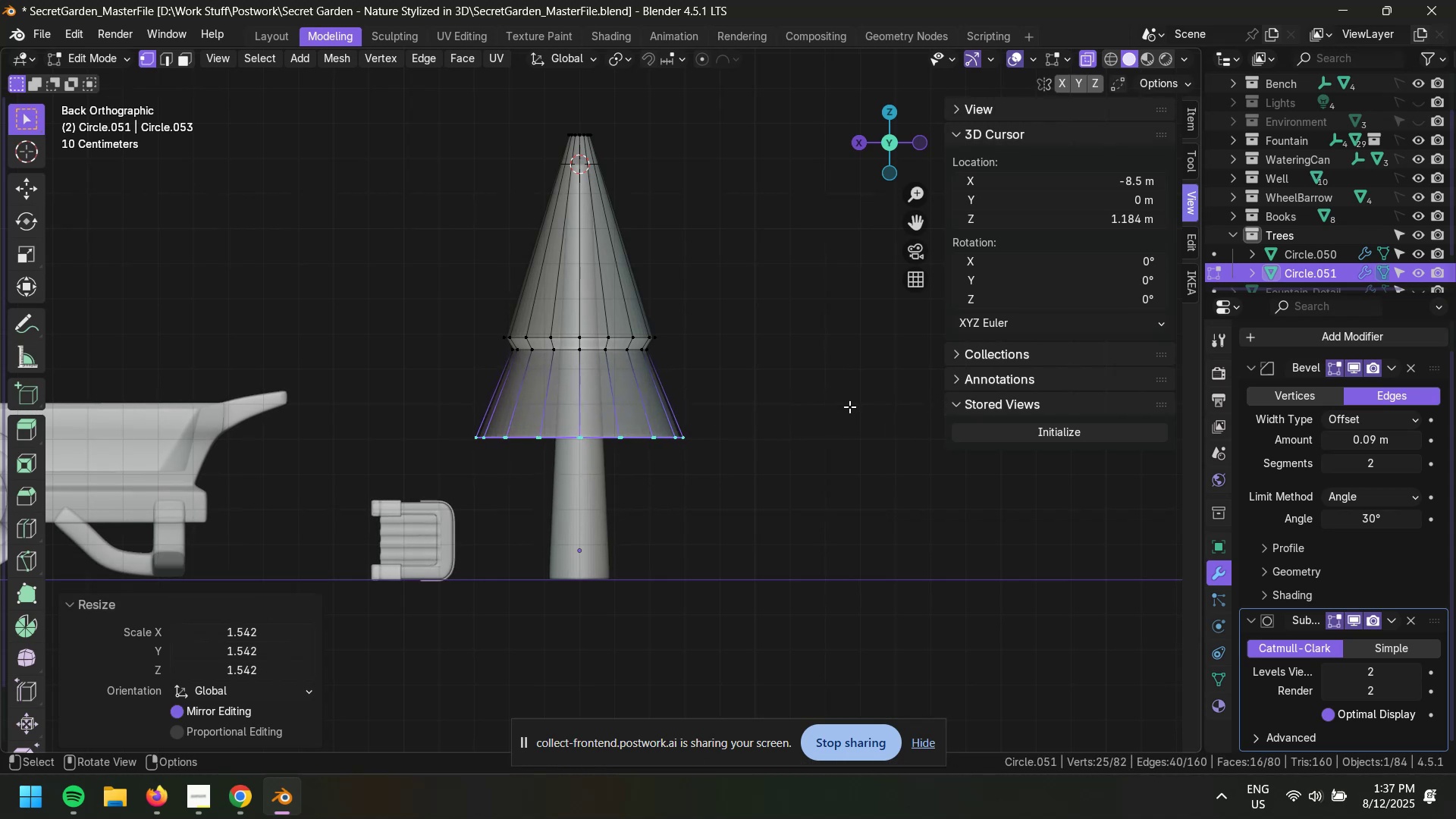 
scroll: coordinate [682, 438], scroll_direction: up, amount: 6.0
 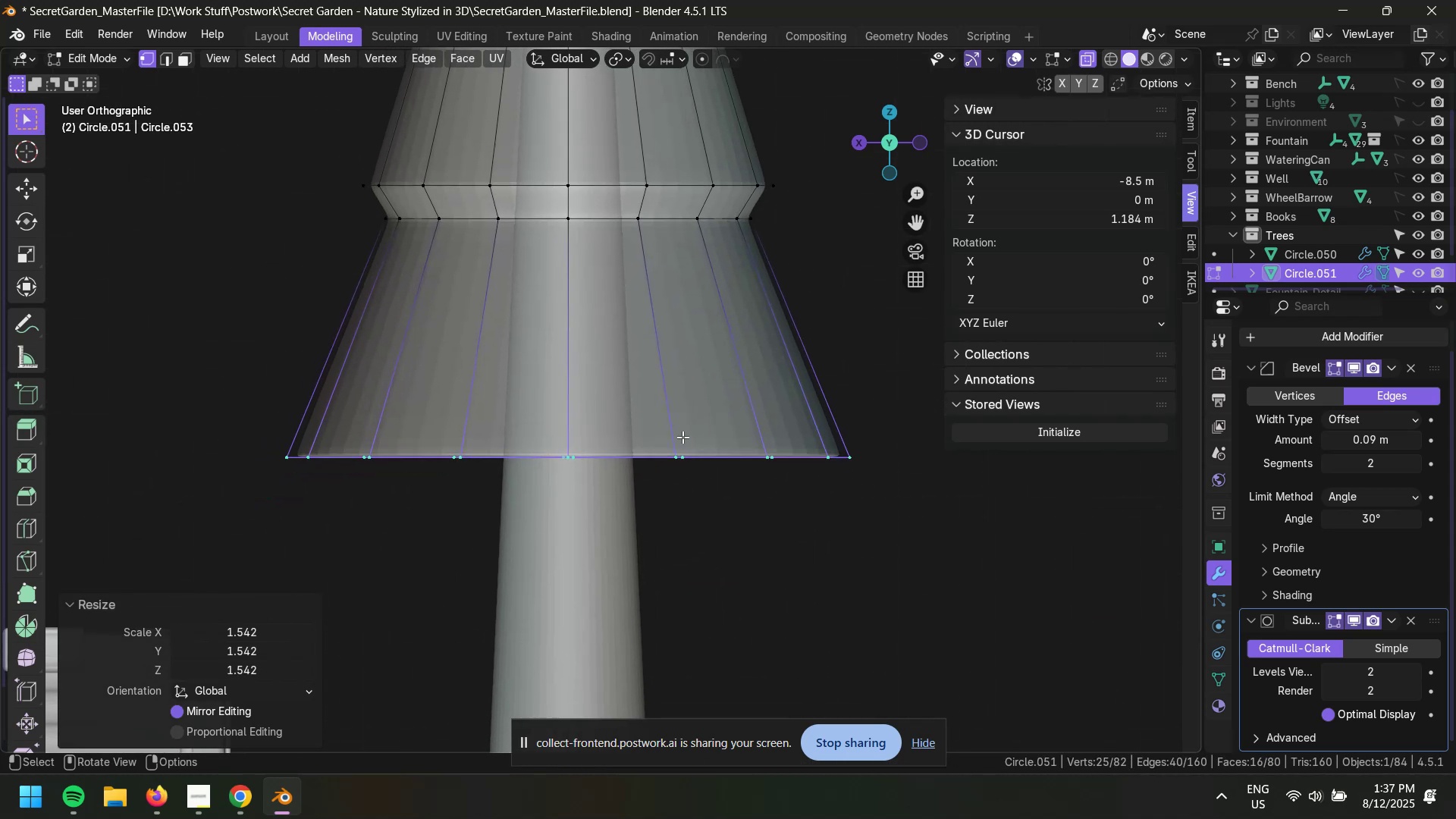 
scroll: coordinate [783, 372], scroll_direction: down, amount: 7.0
 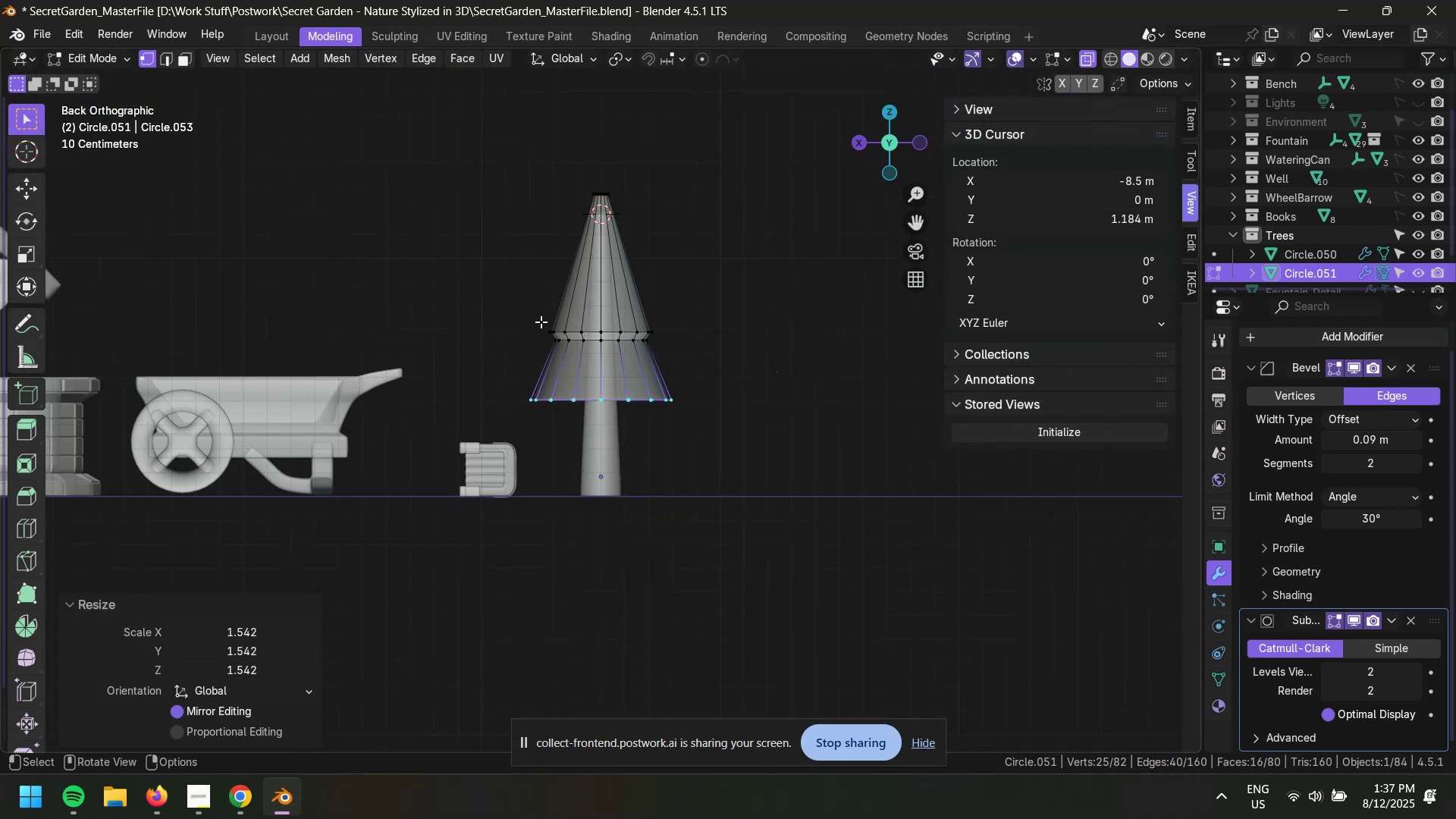 
left_click_drag(start_coordinate=[469, 303], to_coordinate=[802, 410])
 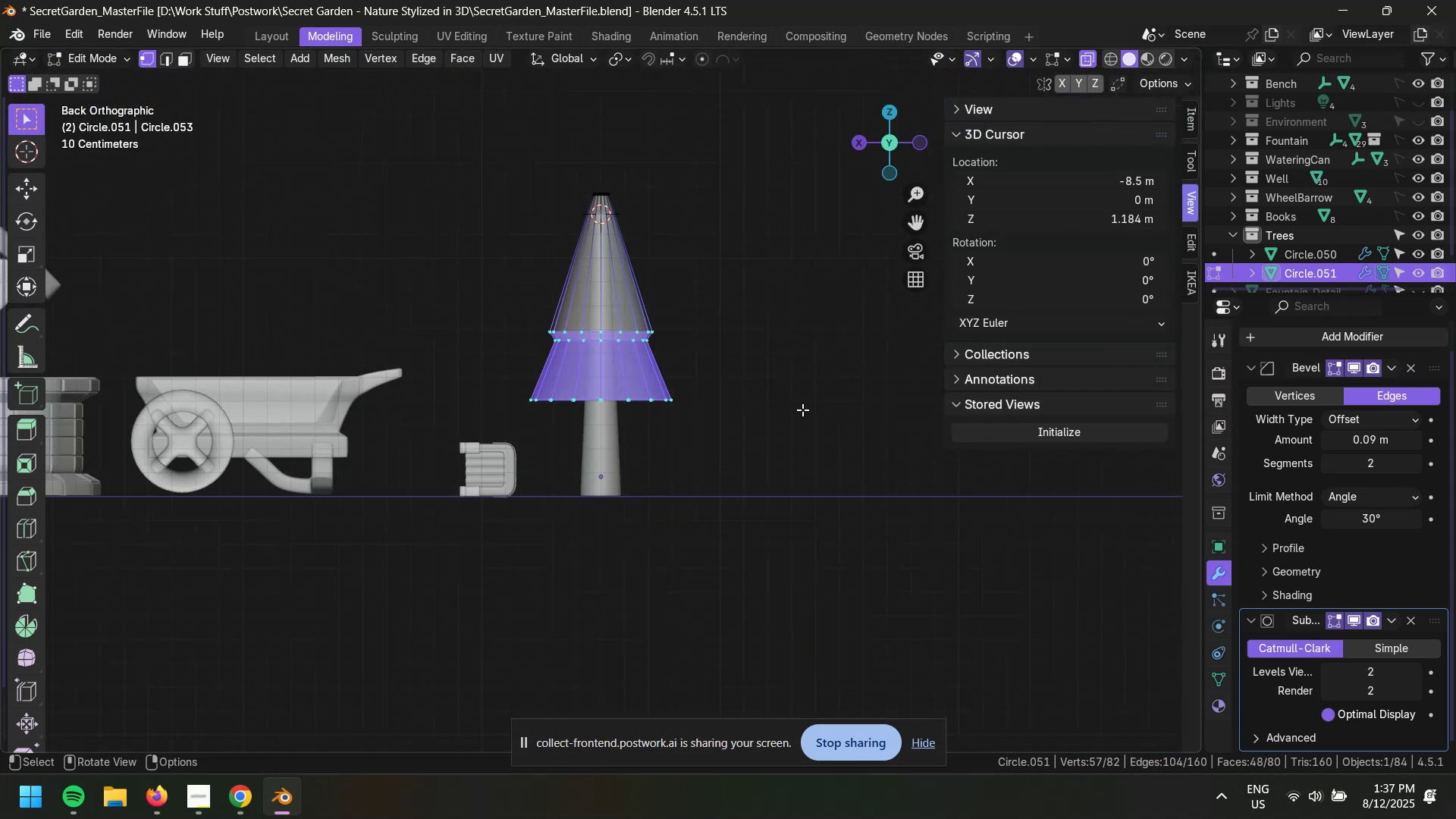 
type(gz)
 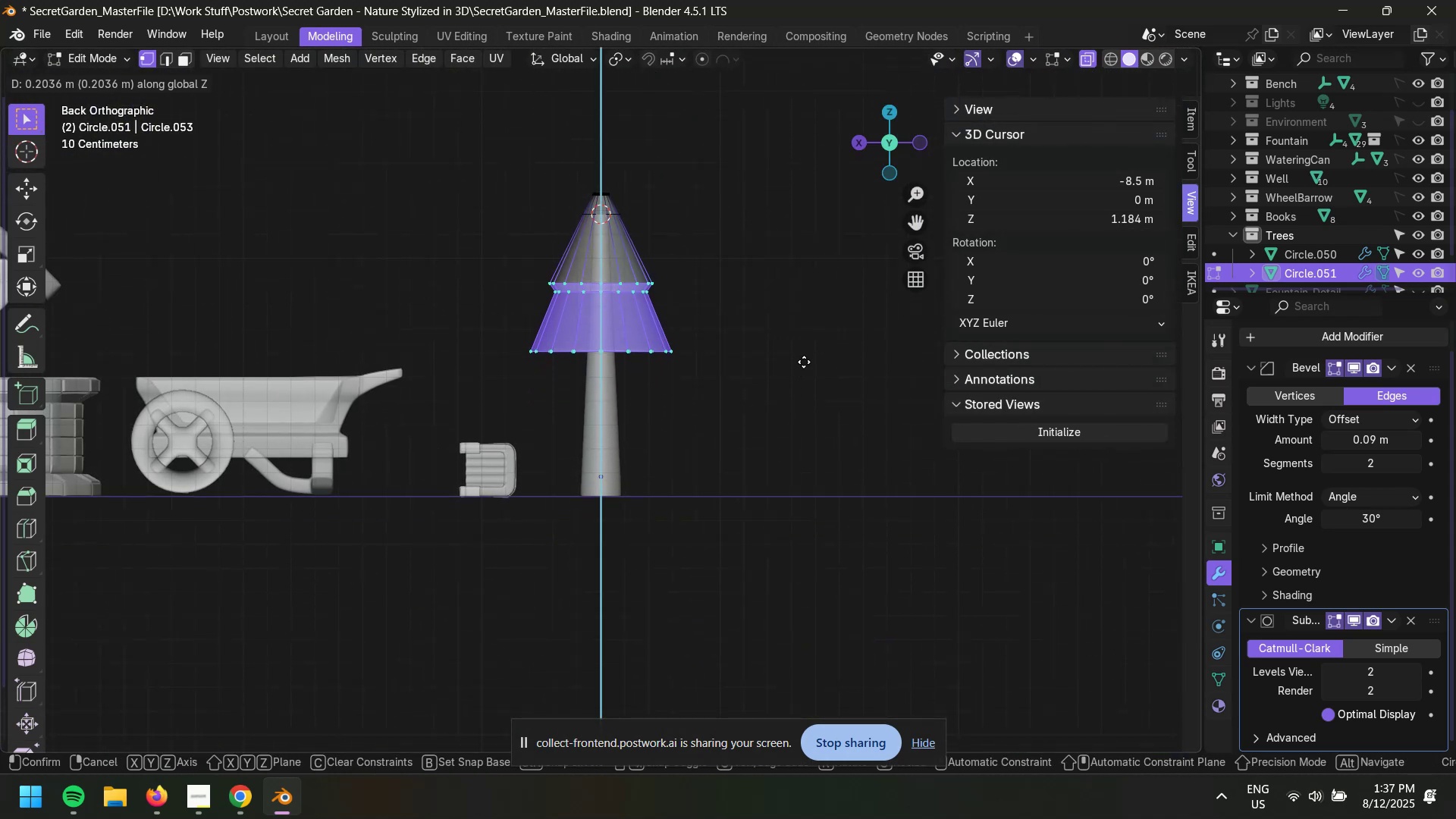 
left_click([805, 366])
 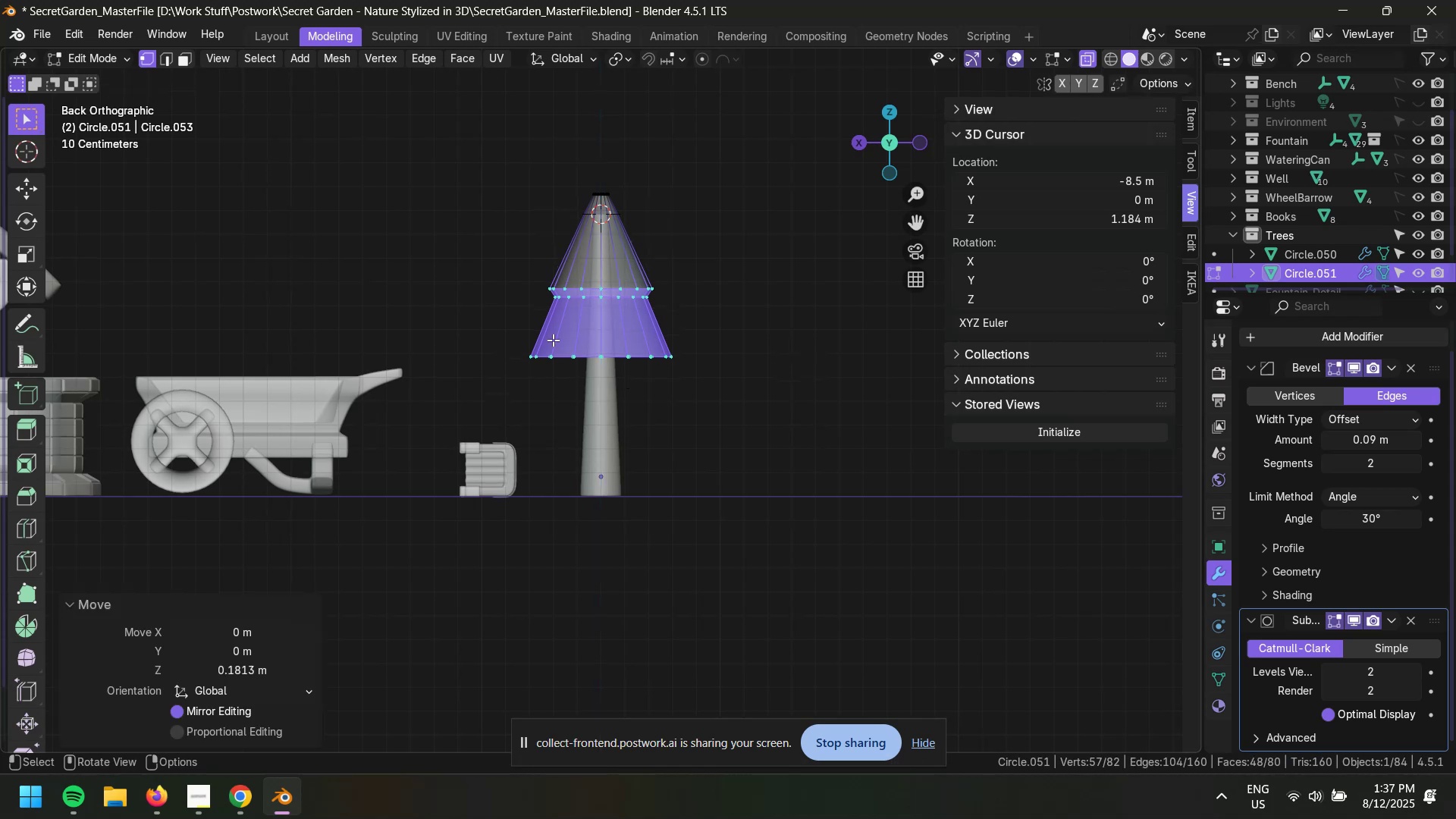 
left_click_drag(start_coordinate=[490, 330], to_coordinate=[779, 388])
 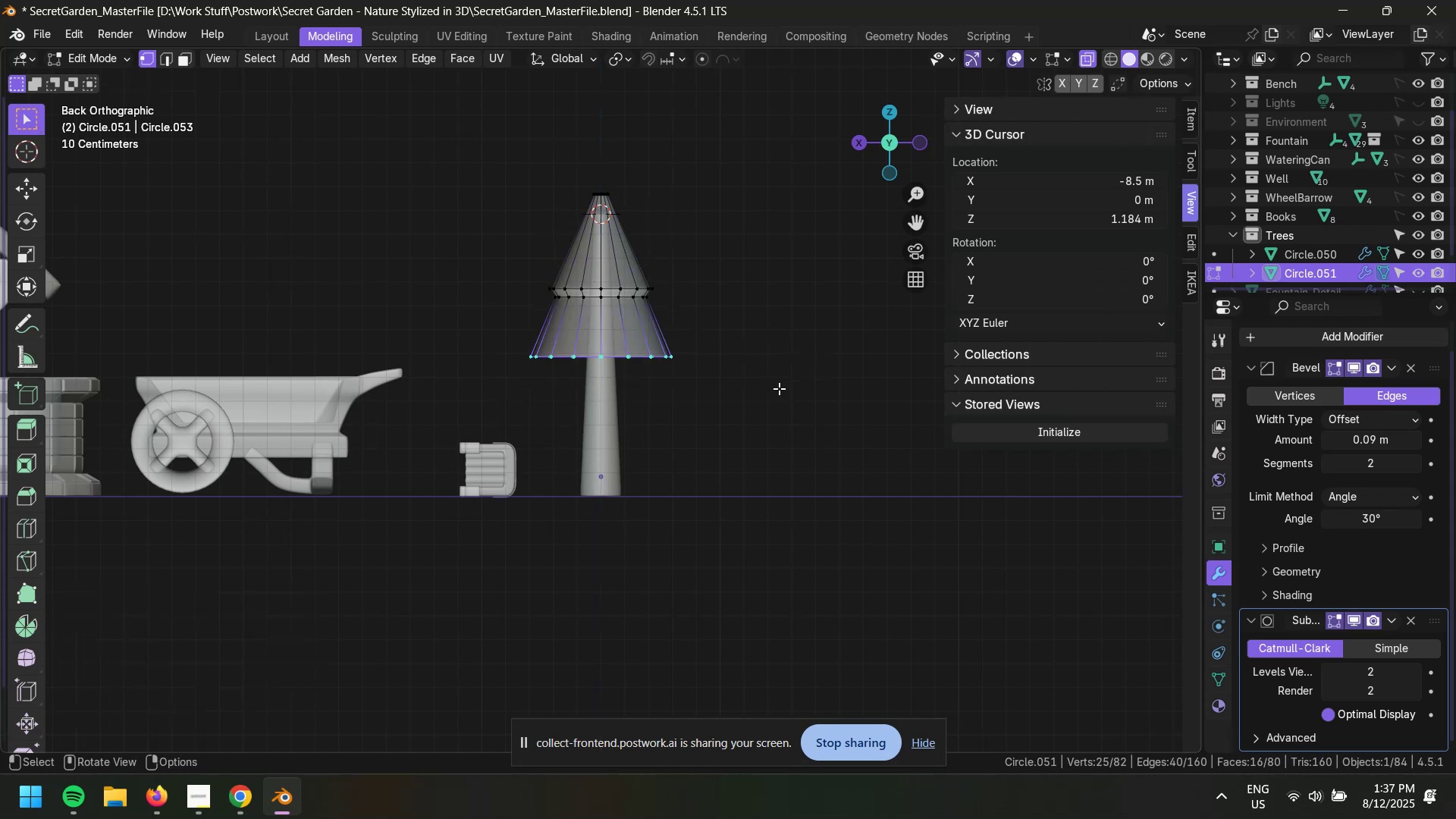 
key(S)
 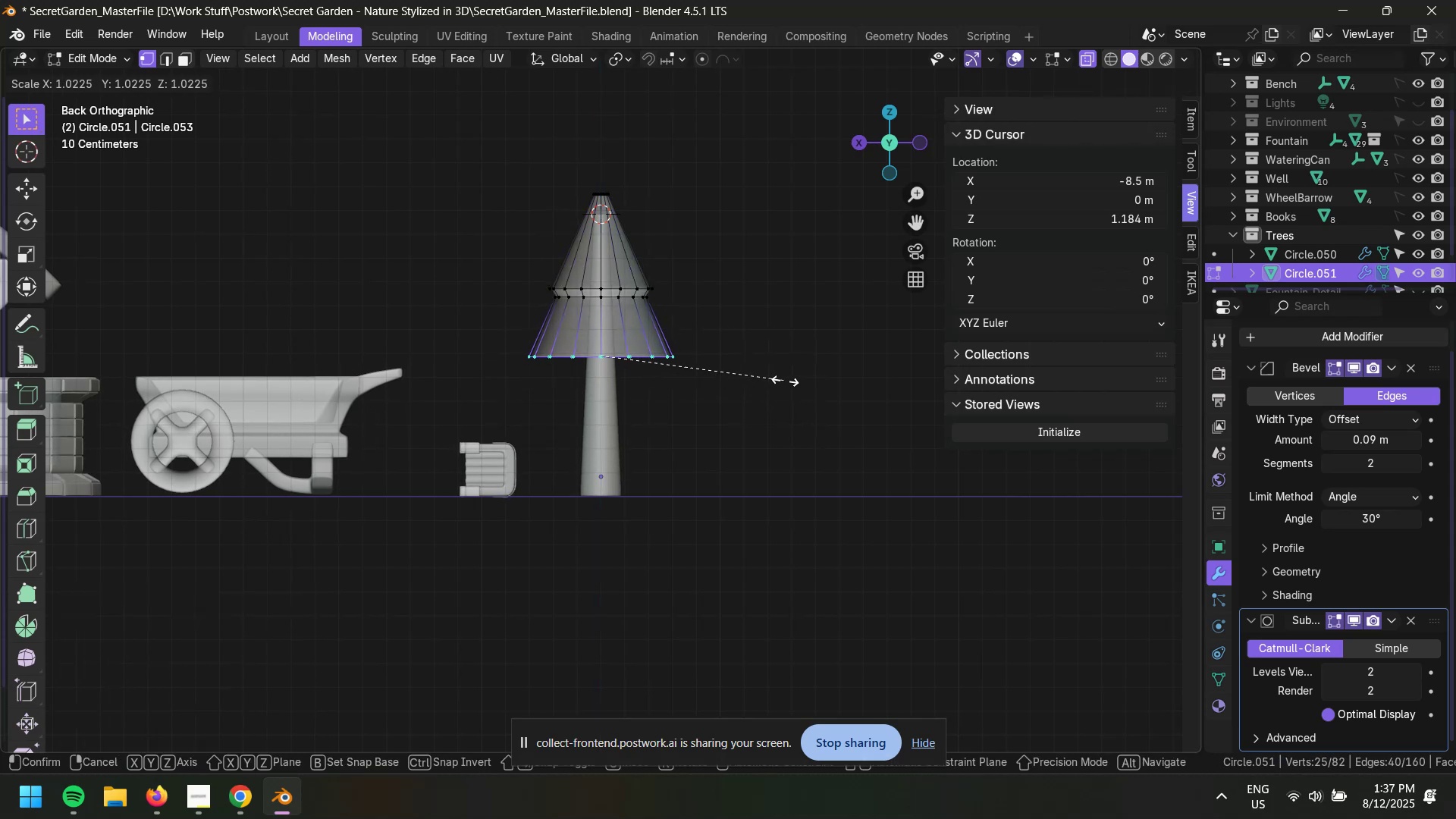 
left_click([792, 378])
 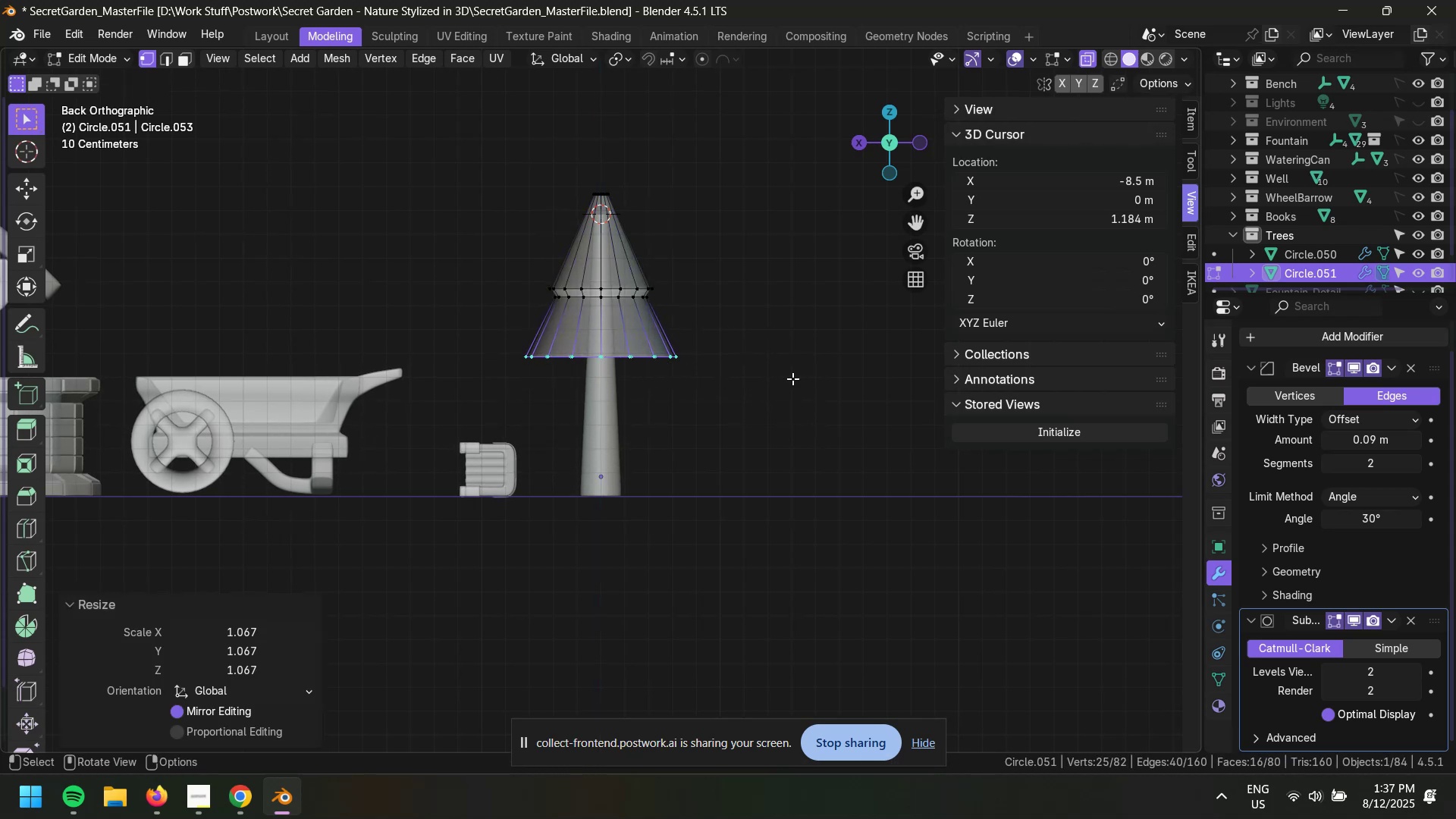 
type(gz)
 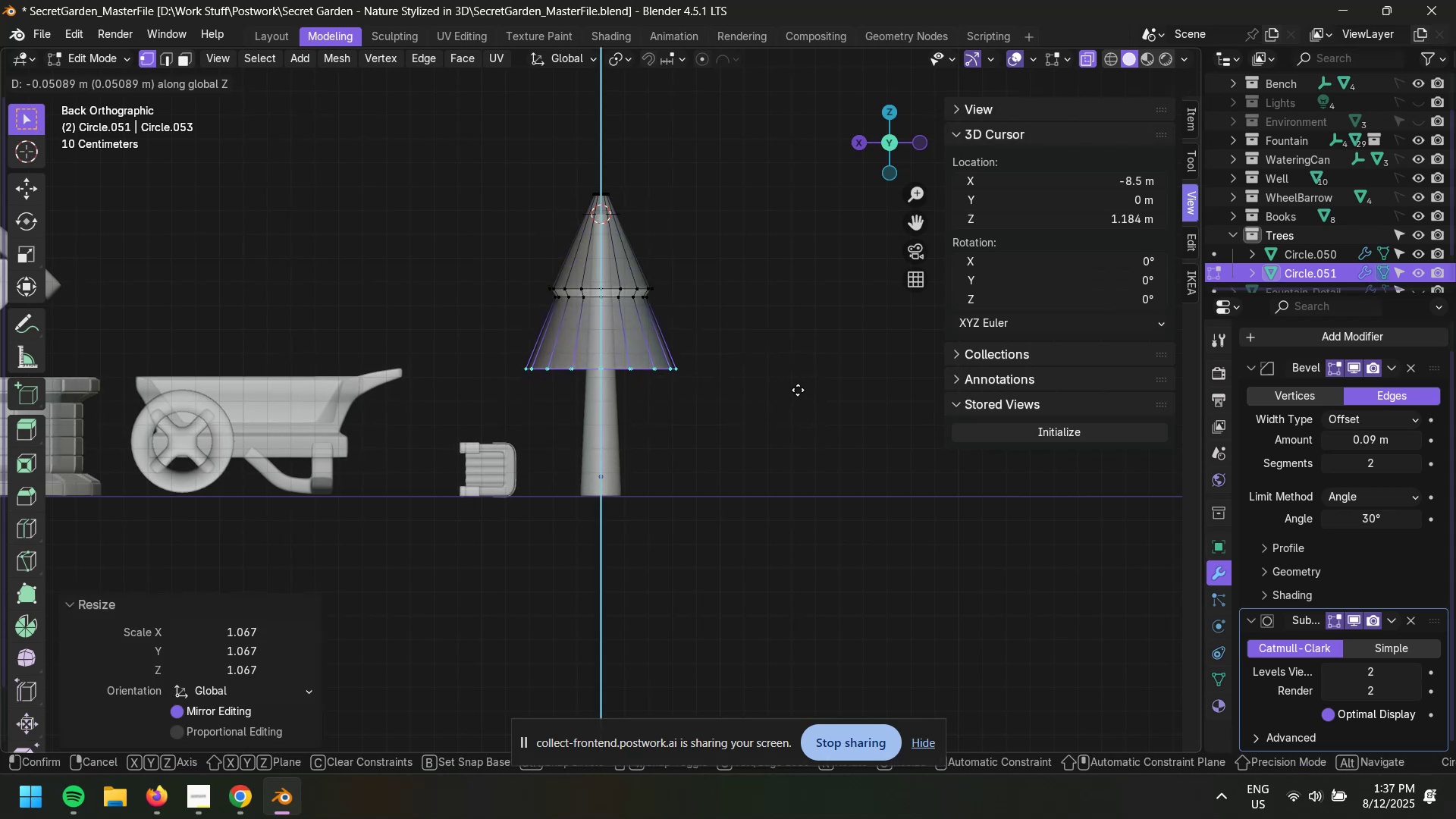 
left_click([798, 386])
 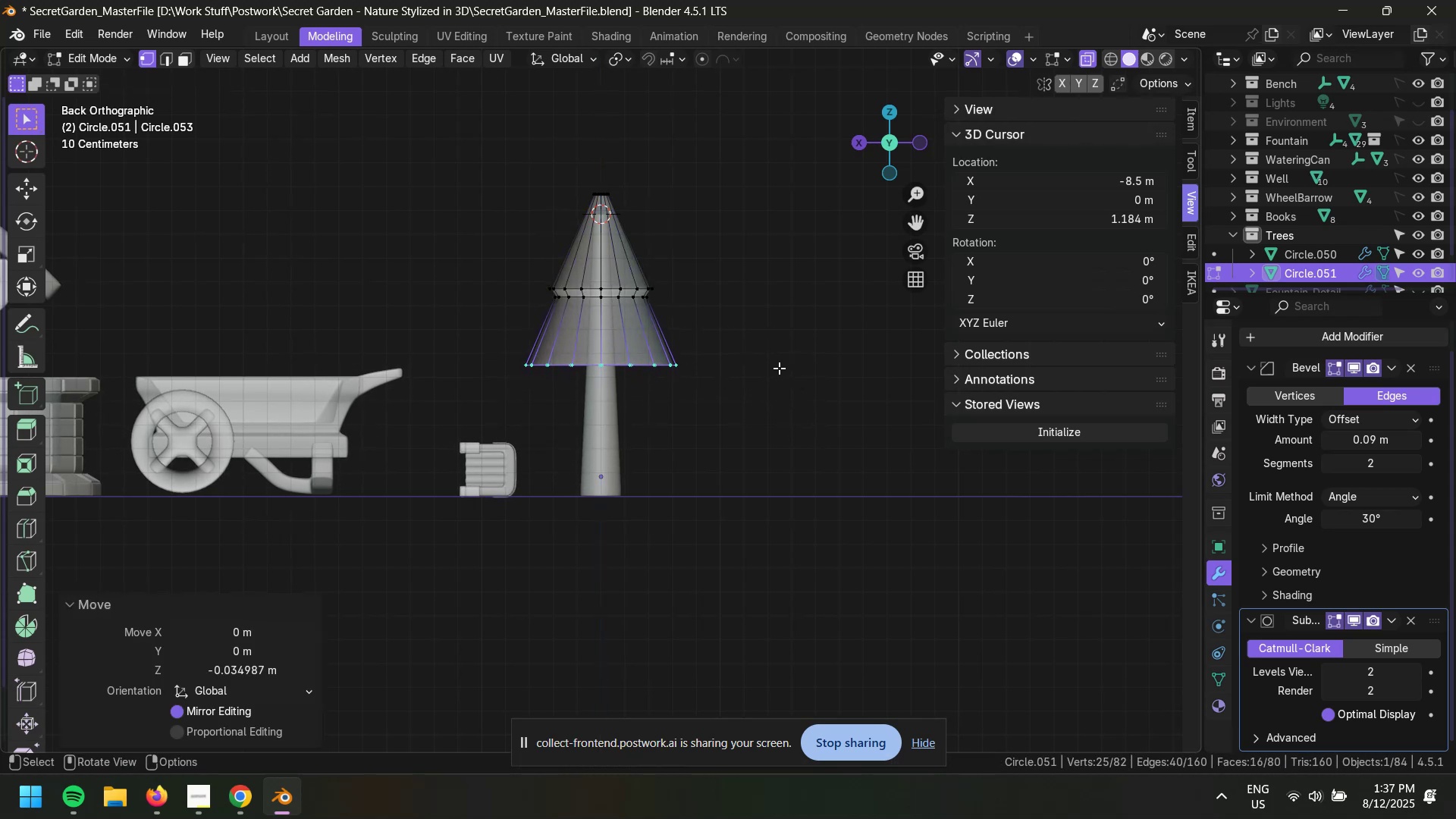 
scroll: coordinate [615, 218], scroll_direction: up, amount: 5.0
 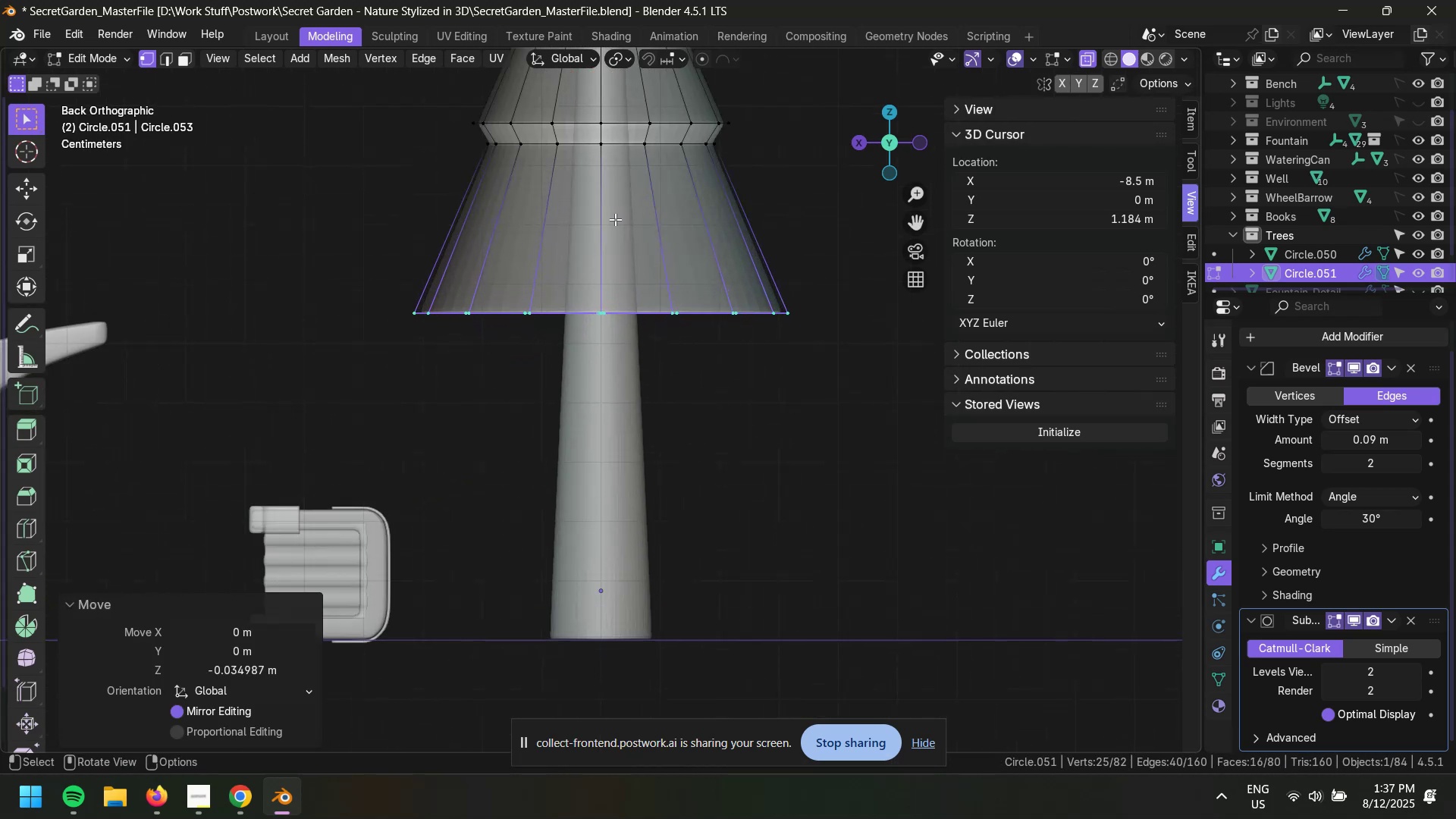 
hold_key(key=ShiftLeft, duration=0.59)
 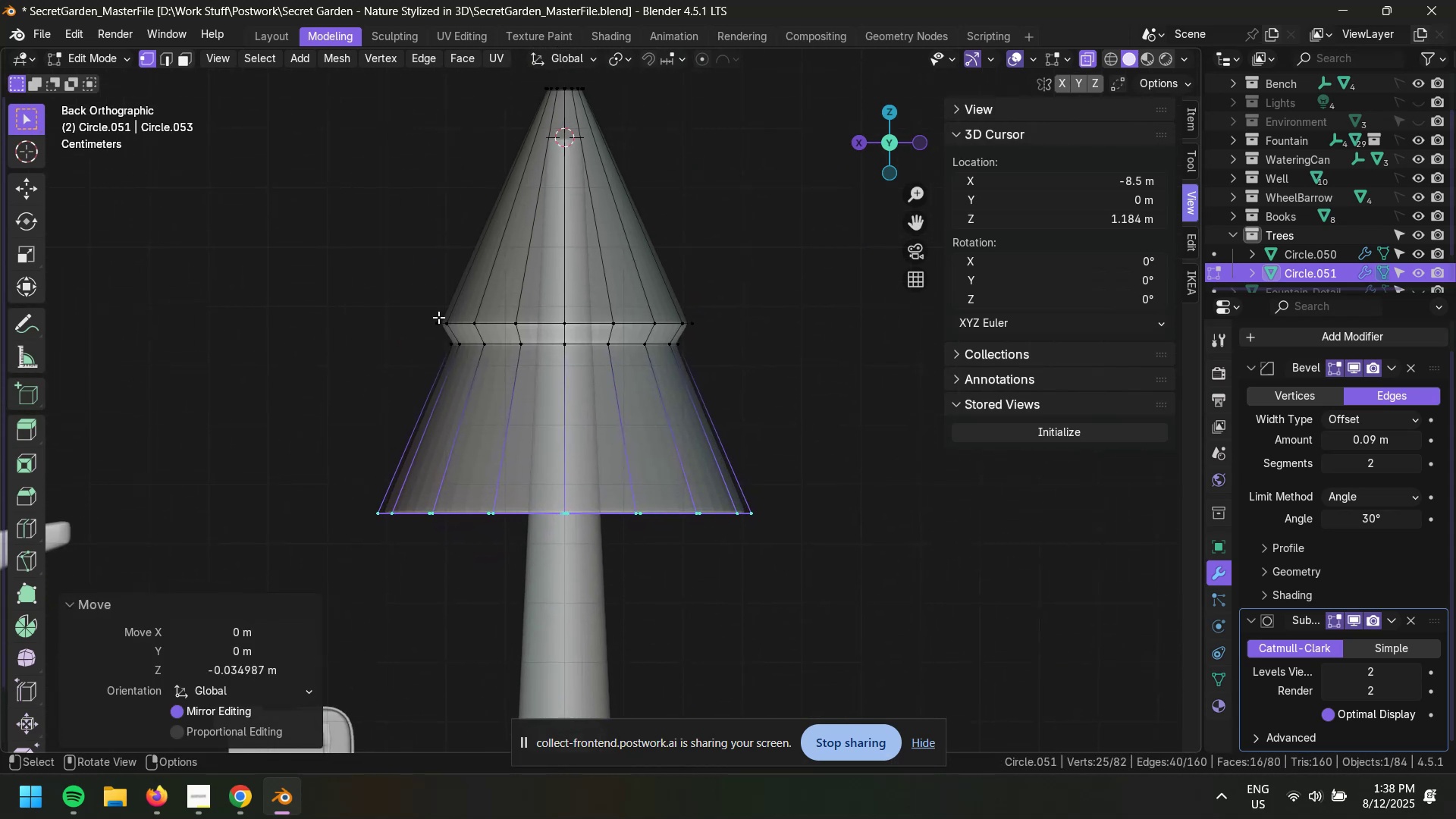 
left_click_drag(start_coordinate=[358, 279], to_coordinate=[870, 403])
 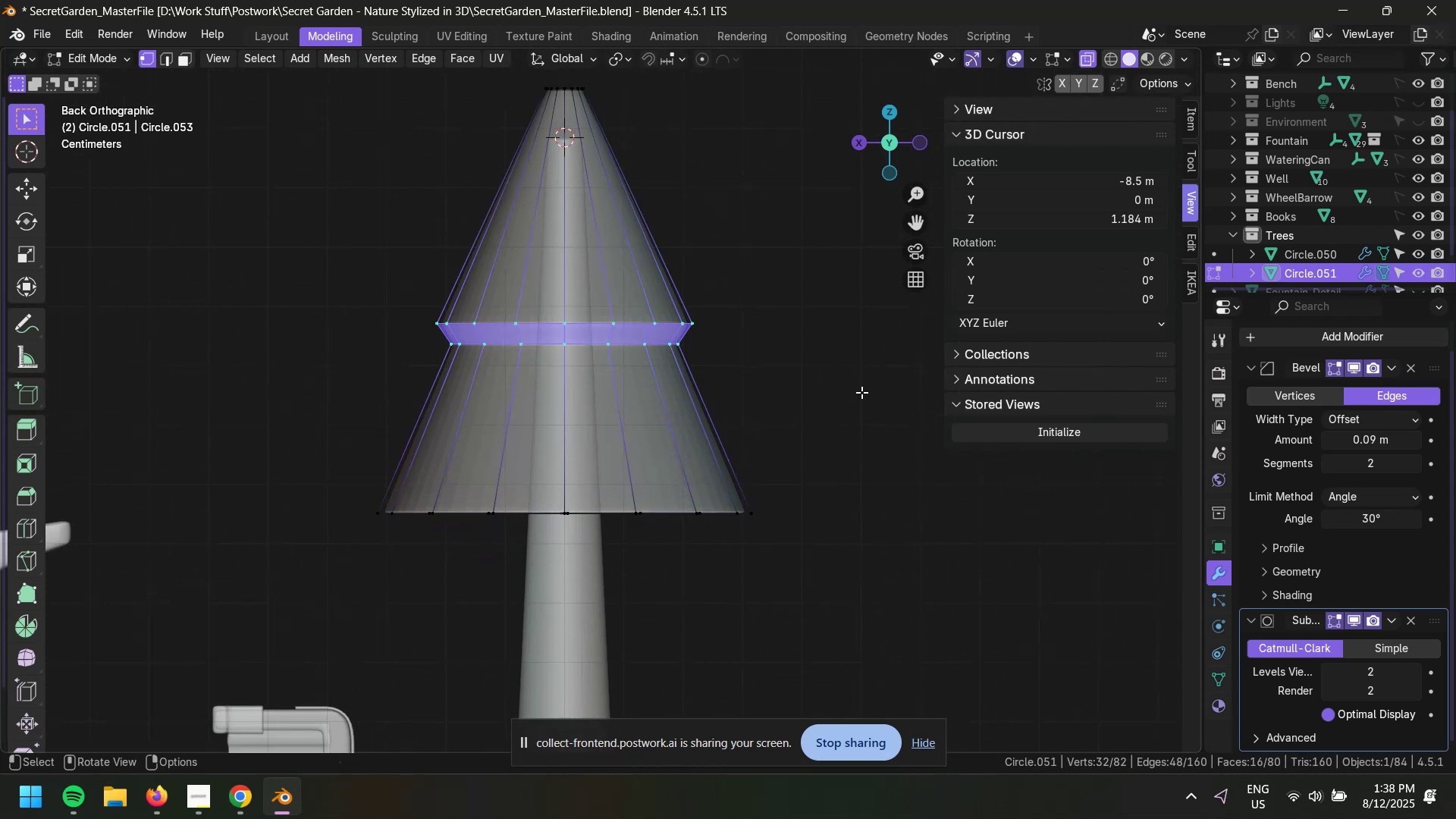 
type(gg)
key(Escape)
type(gz)
 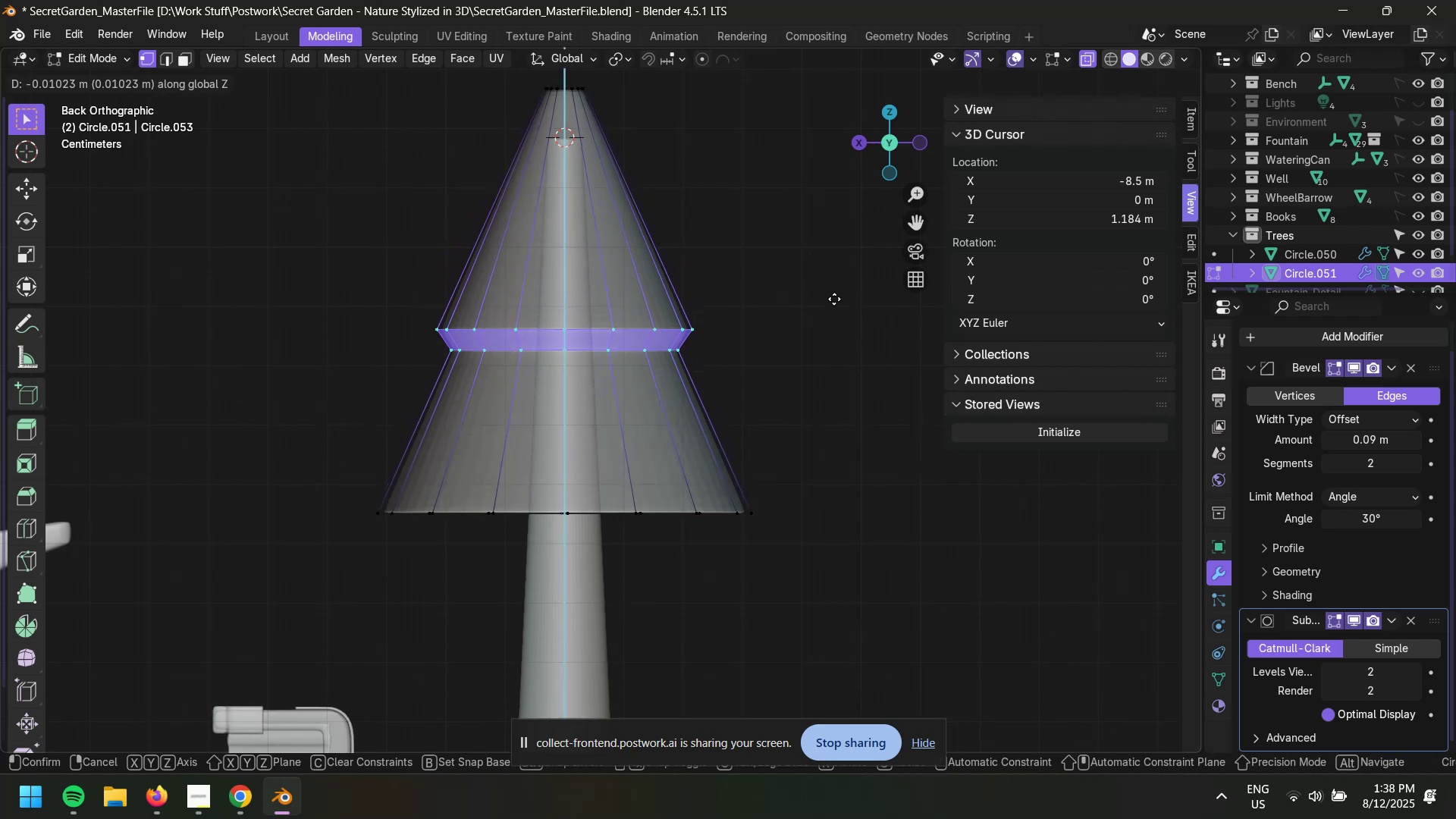 
left_click([839, 322])
 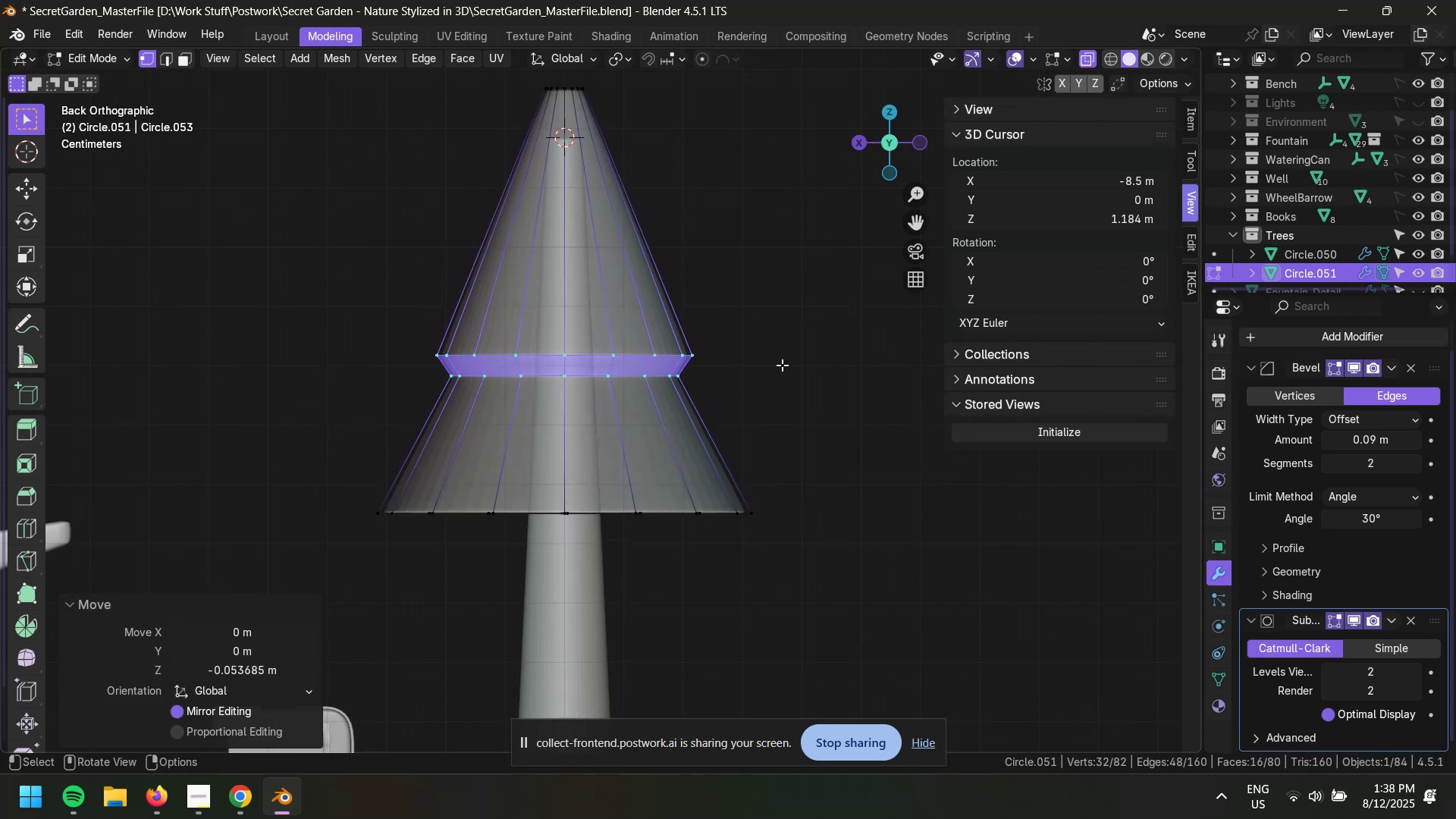 
hold_key(key=ShiftLeft, duration=0.43)
 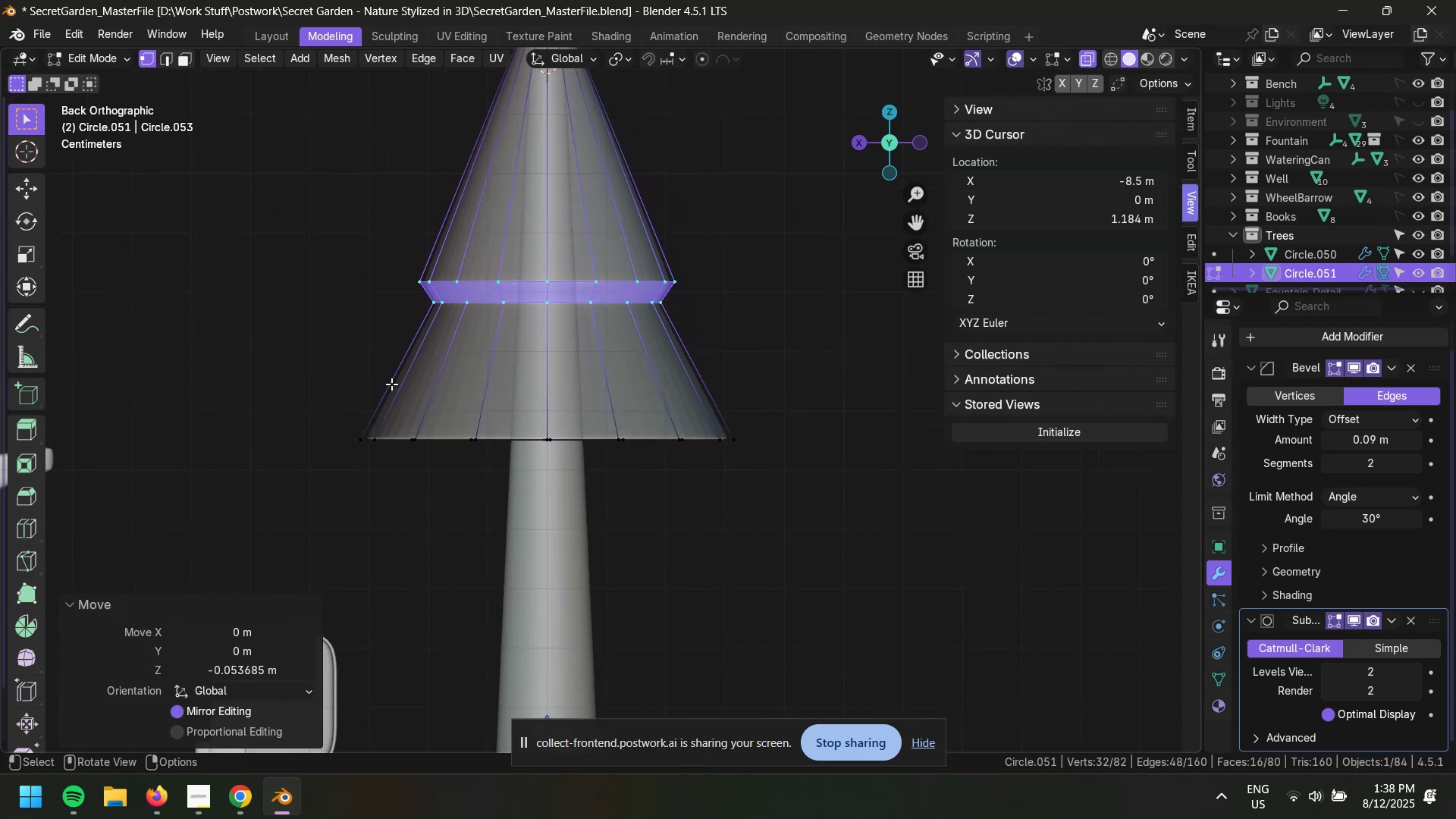 
left_click_drag(start_coordinate=[315, 400], to_coordinate=[879, 533])
 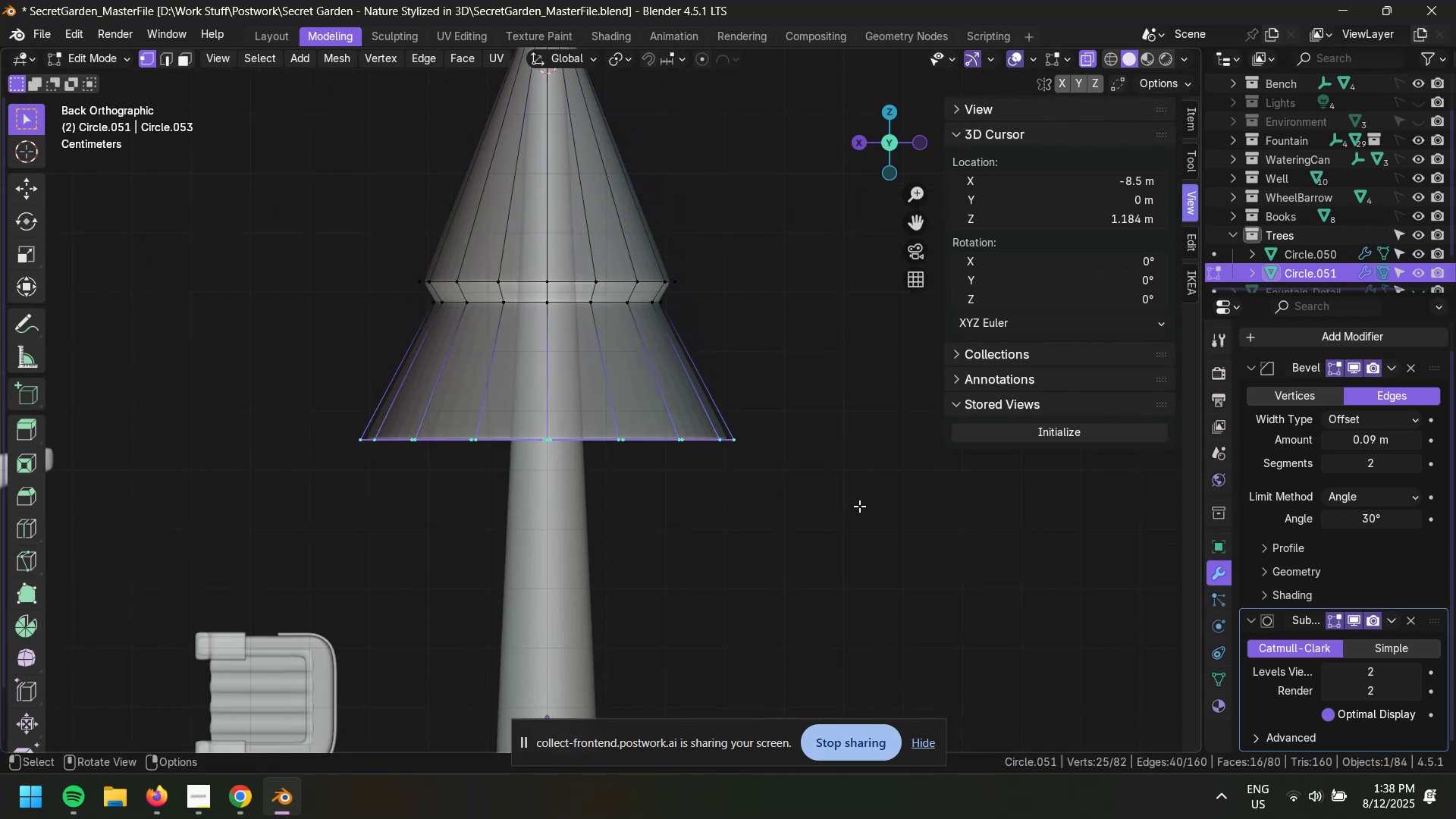 
key(S)
 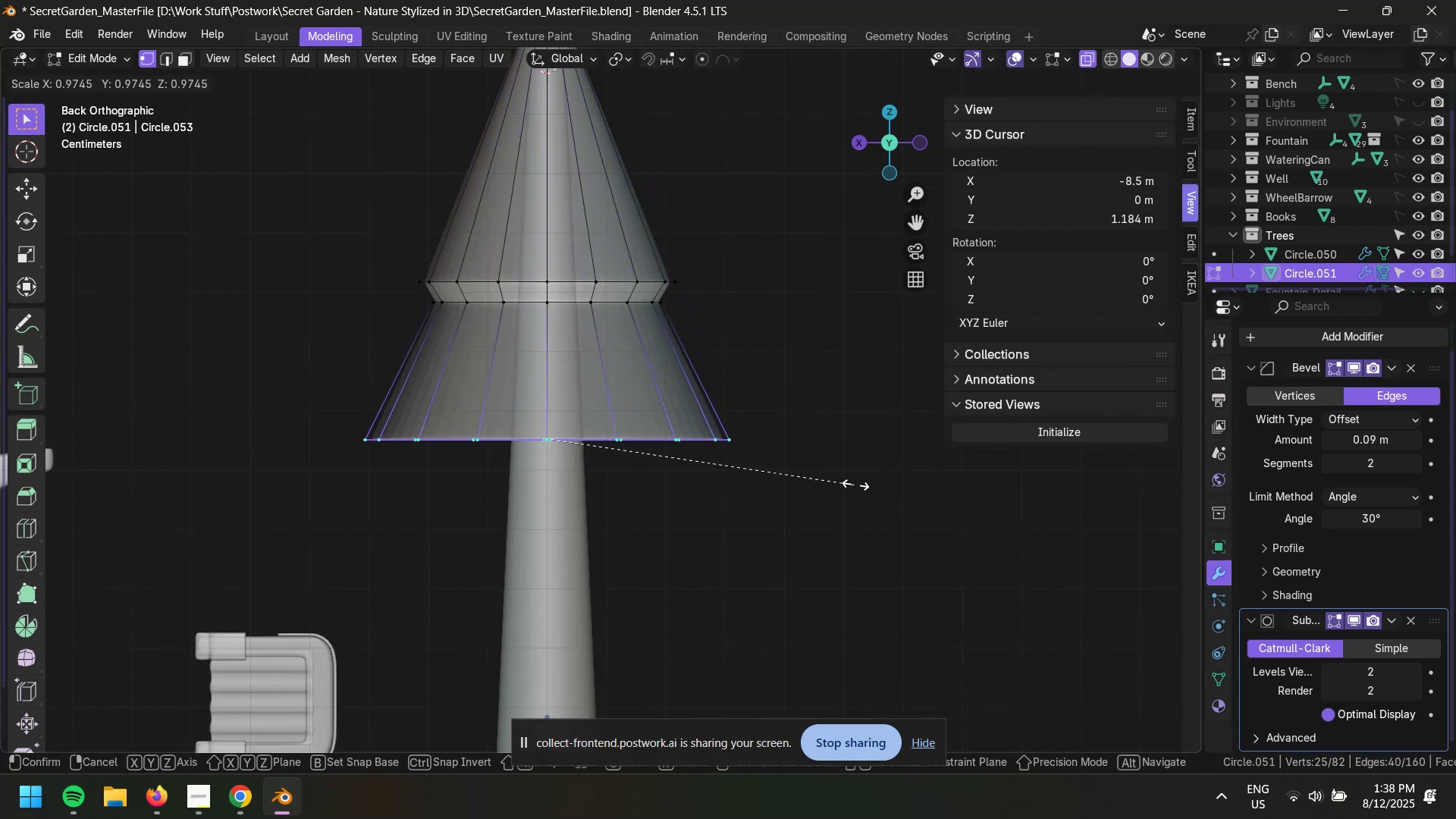 
left_click([872, 483])
 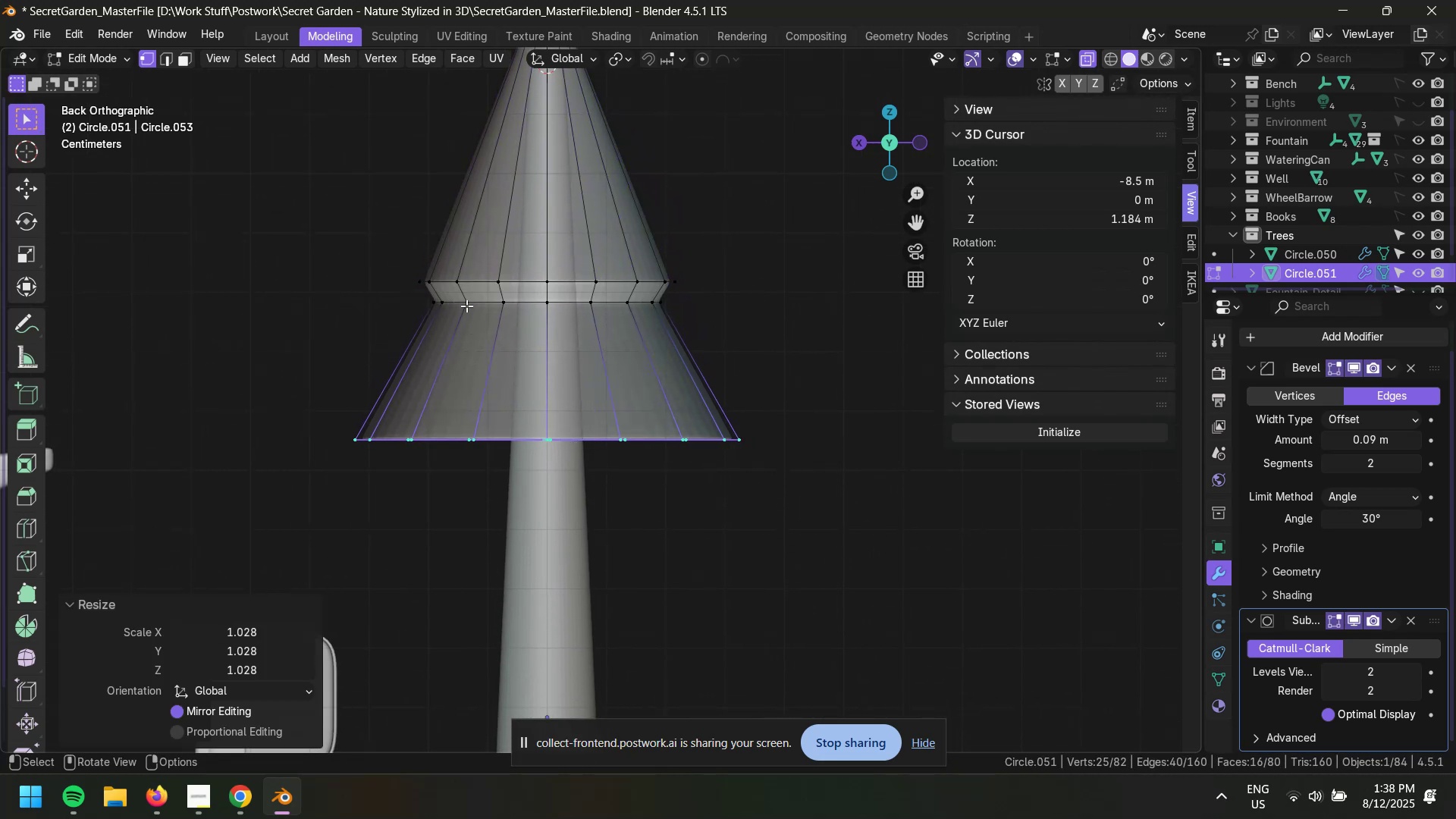 
scroll: coordinate [532, 330], scroll_direction: up, amount: 3.0
 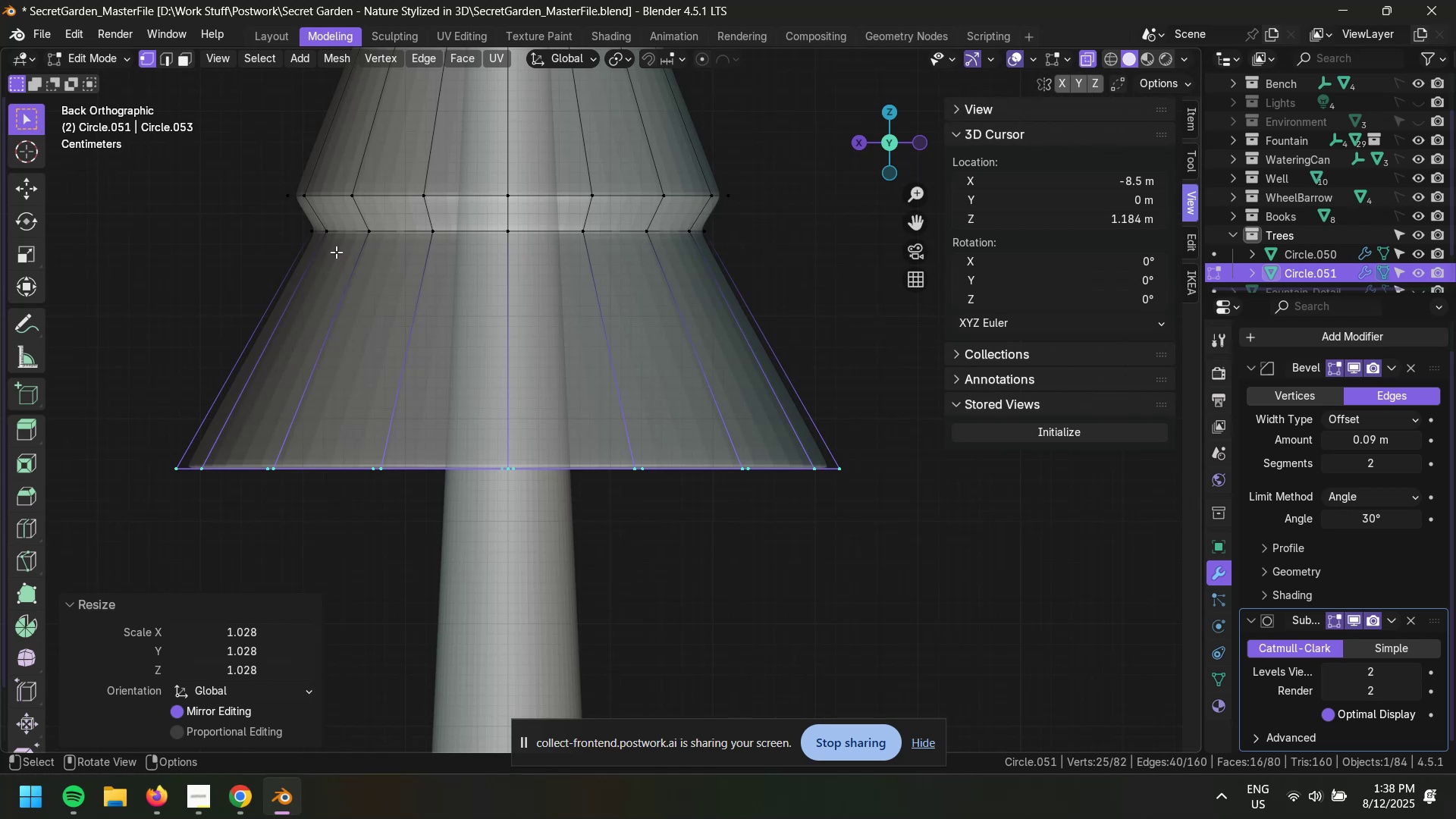 
left_click_drag(start_coordinate=[256, 213], to_coordinate=[908, 270])
 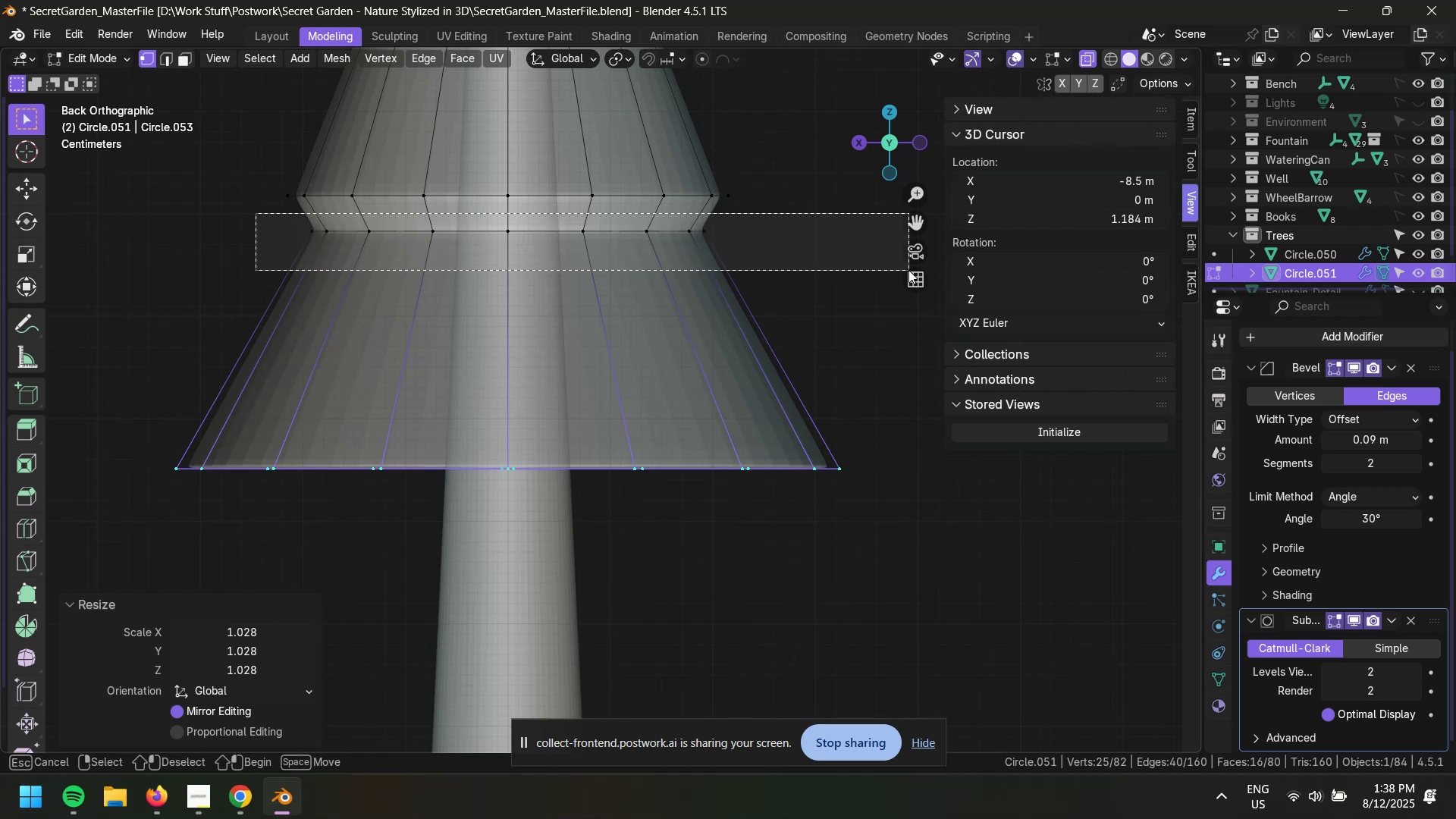 
type(gz)
 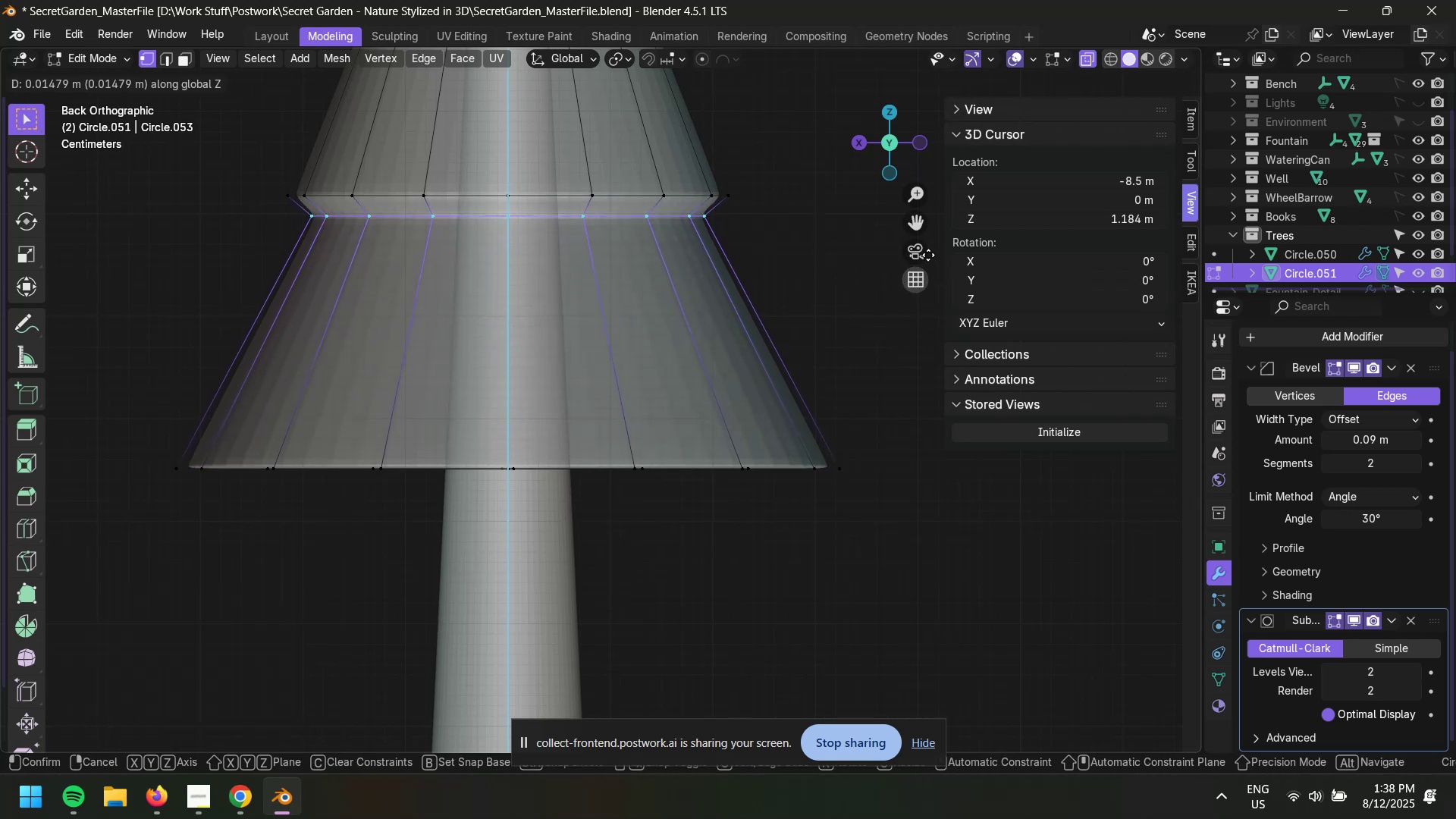 
wait(5.98)
 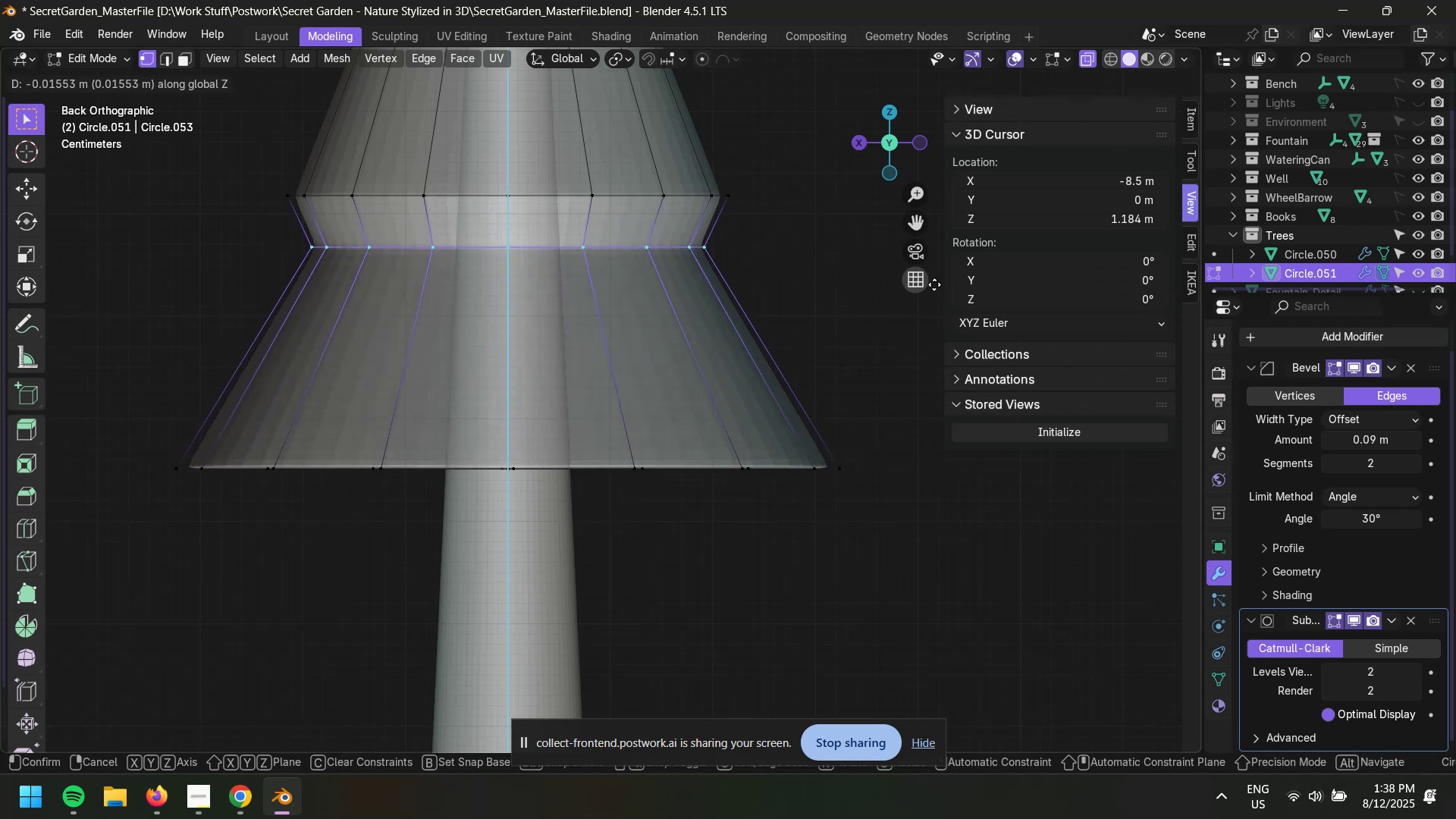 
left_click([927, 263])
 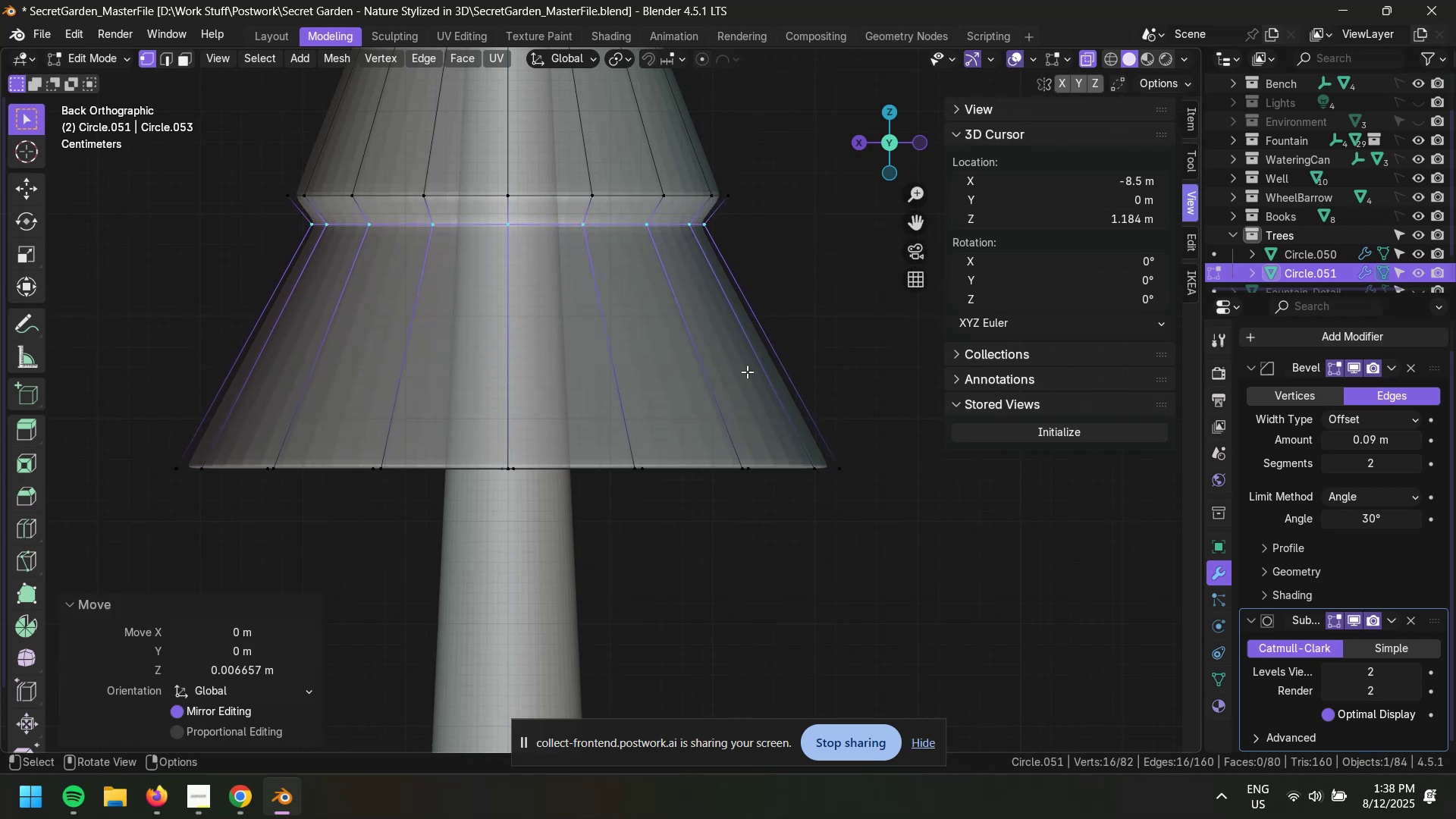 
scroll: coordinate [629, 404], scroll_direction: down, amount: 3.0
 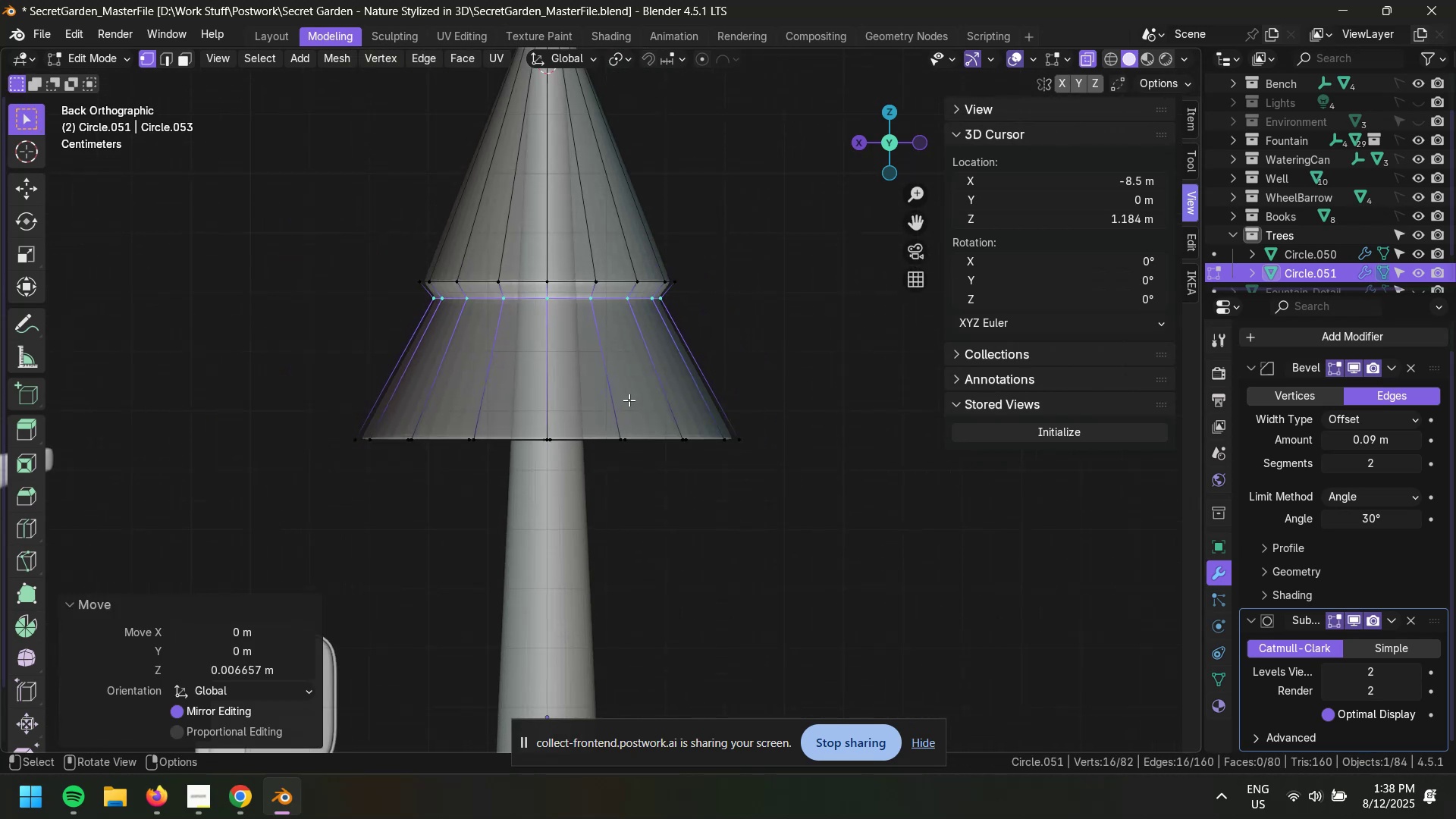 
left_click([822, 500])
 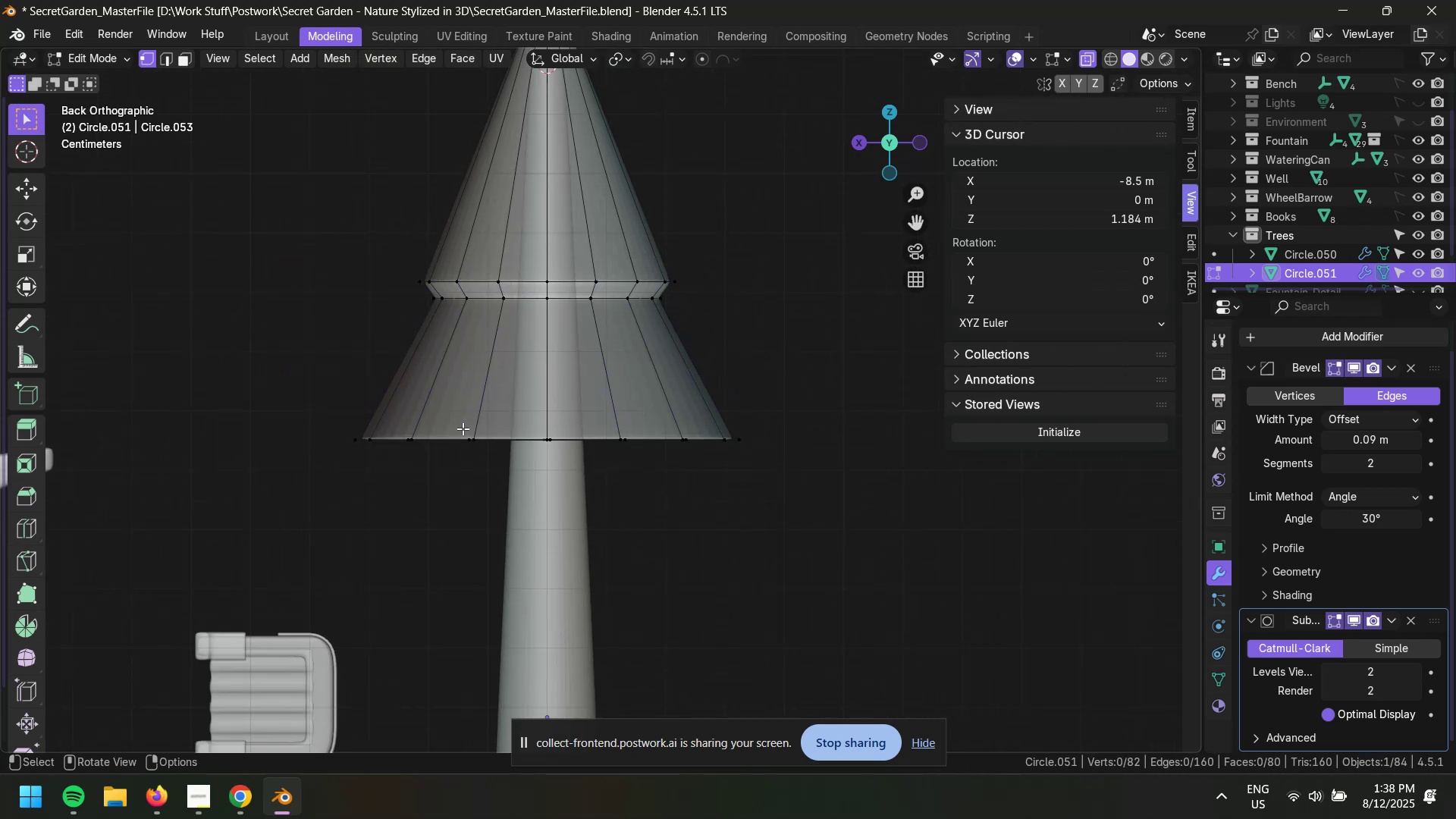 
left_click_drag(start_coordinate=[299, 400], to_coordinate=[910, 511])
 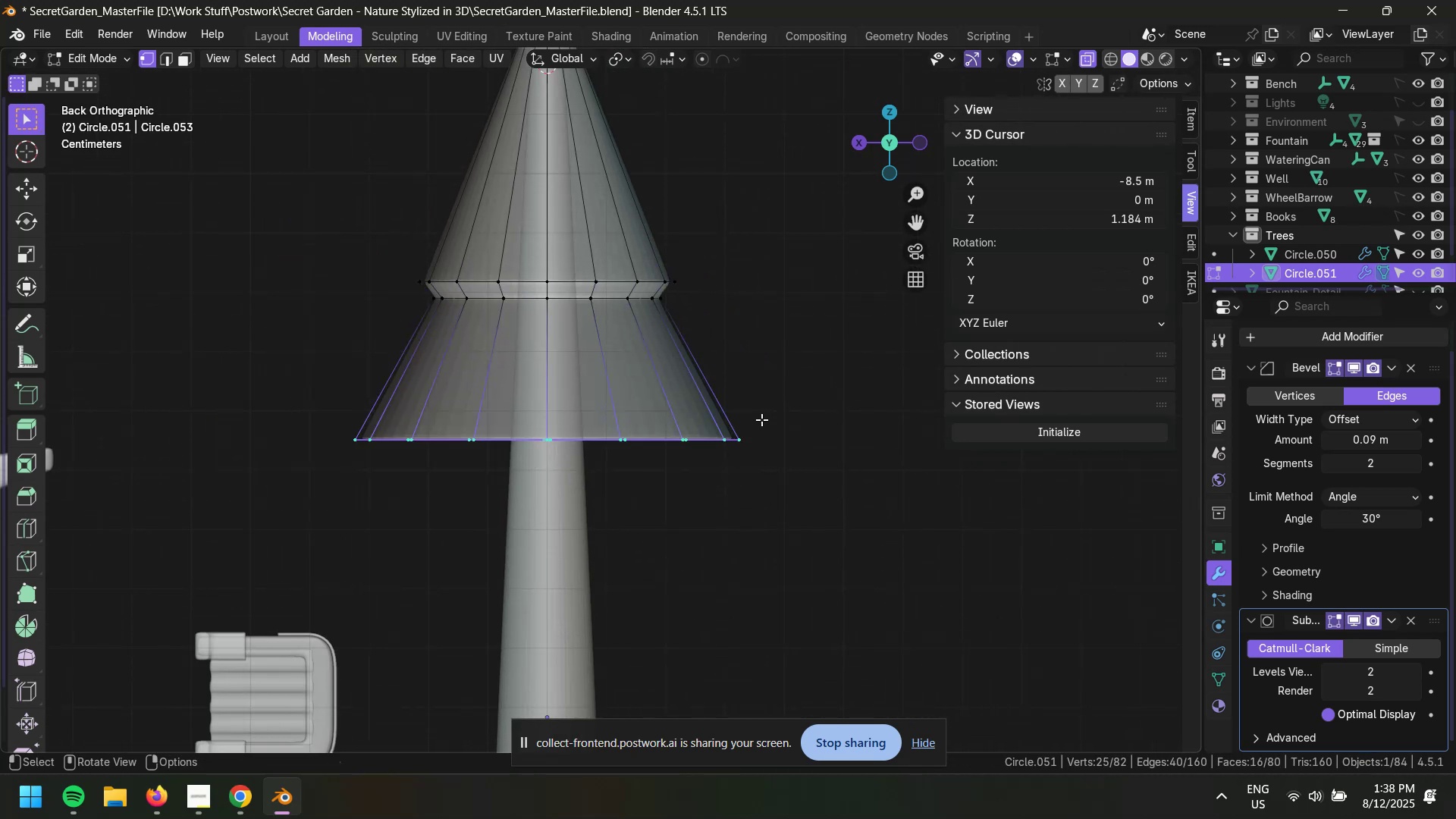 
type(gz)
 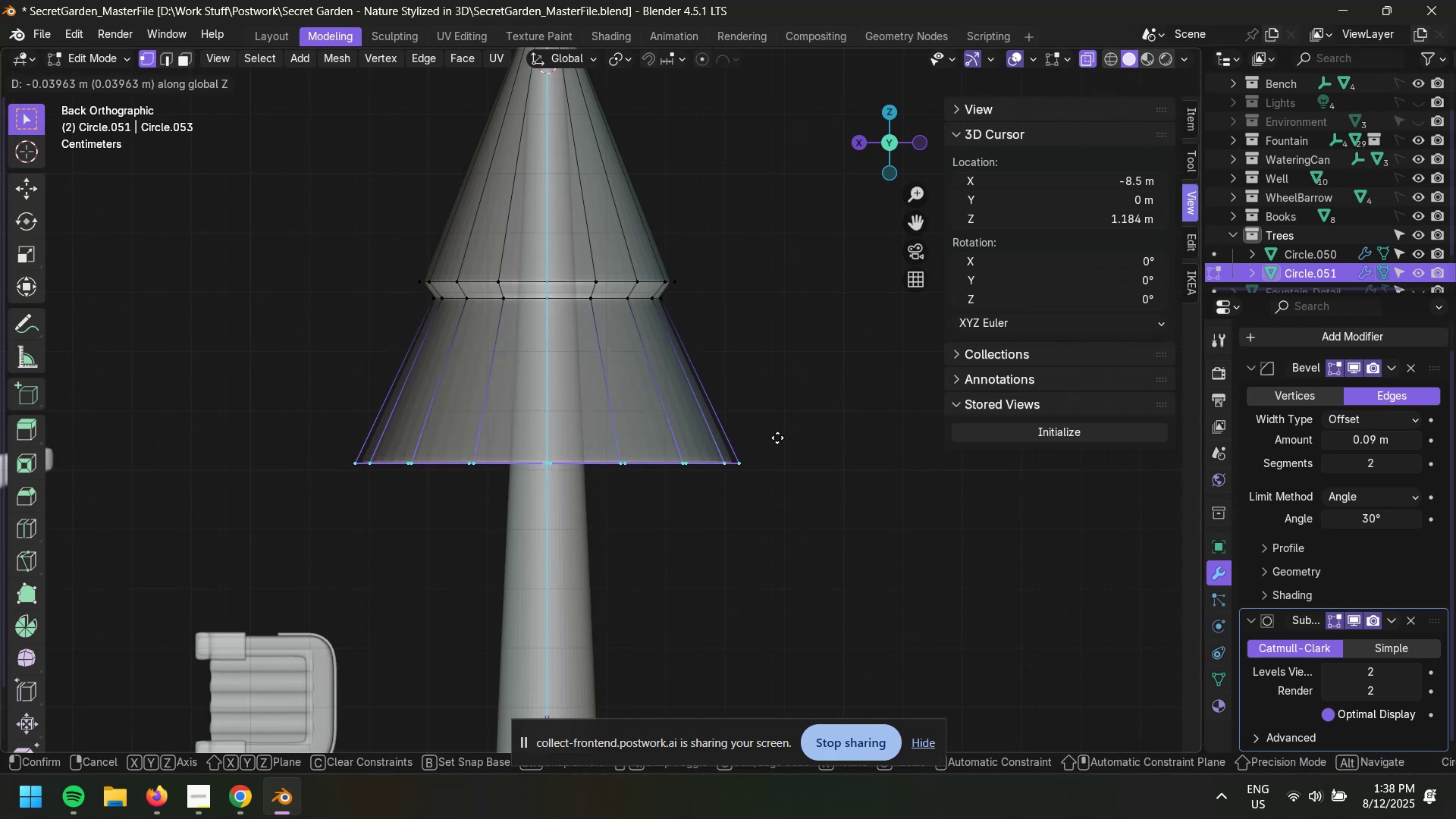 
left_click([777, 440])
 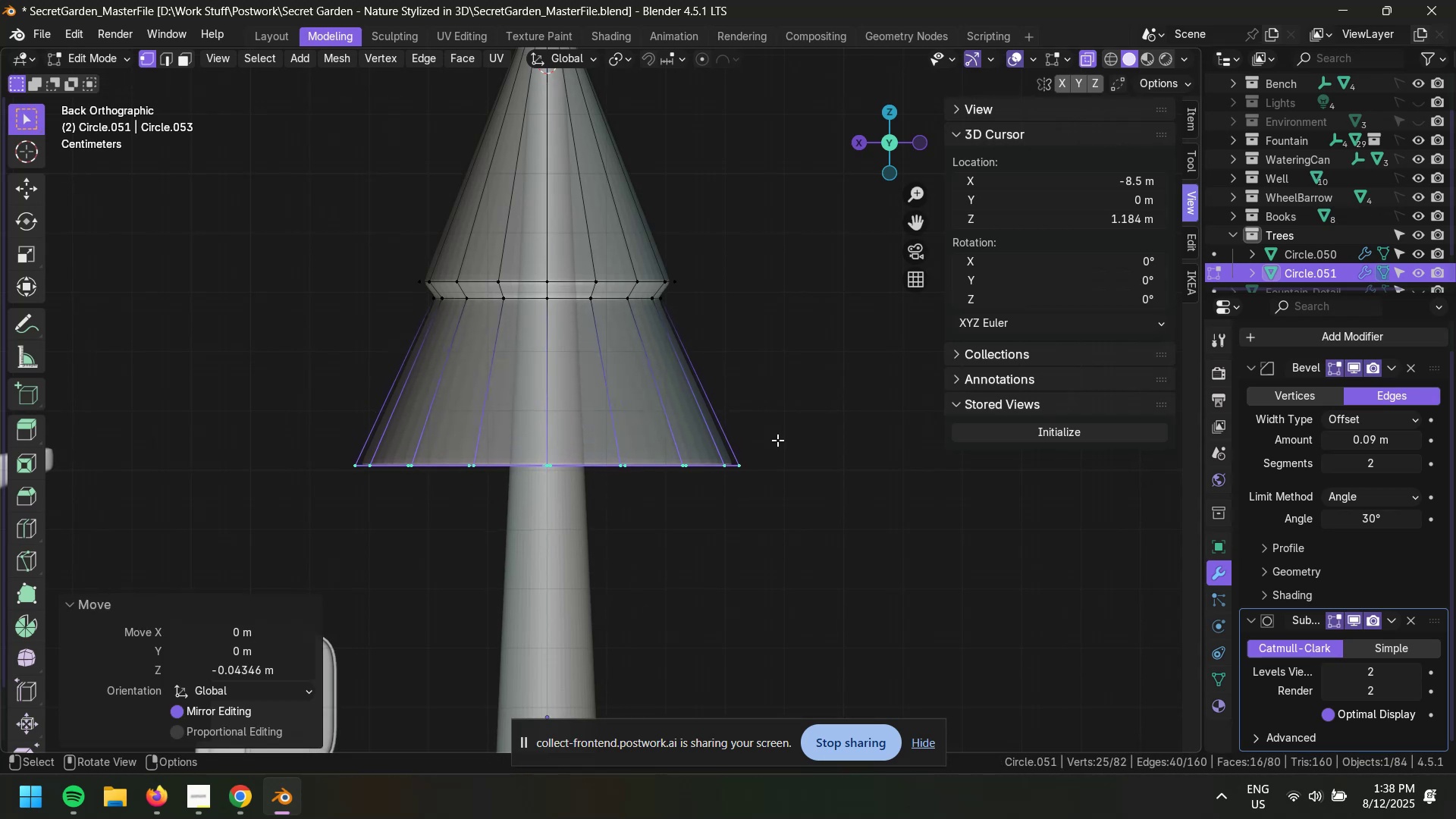 
type(ezz)
 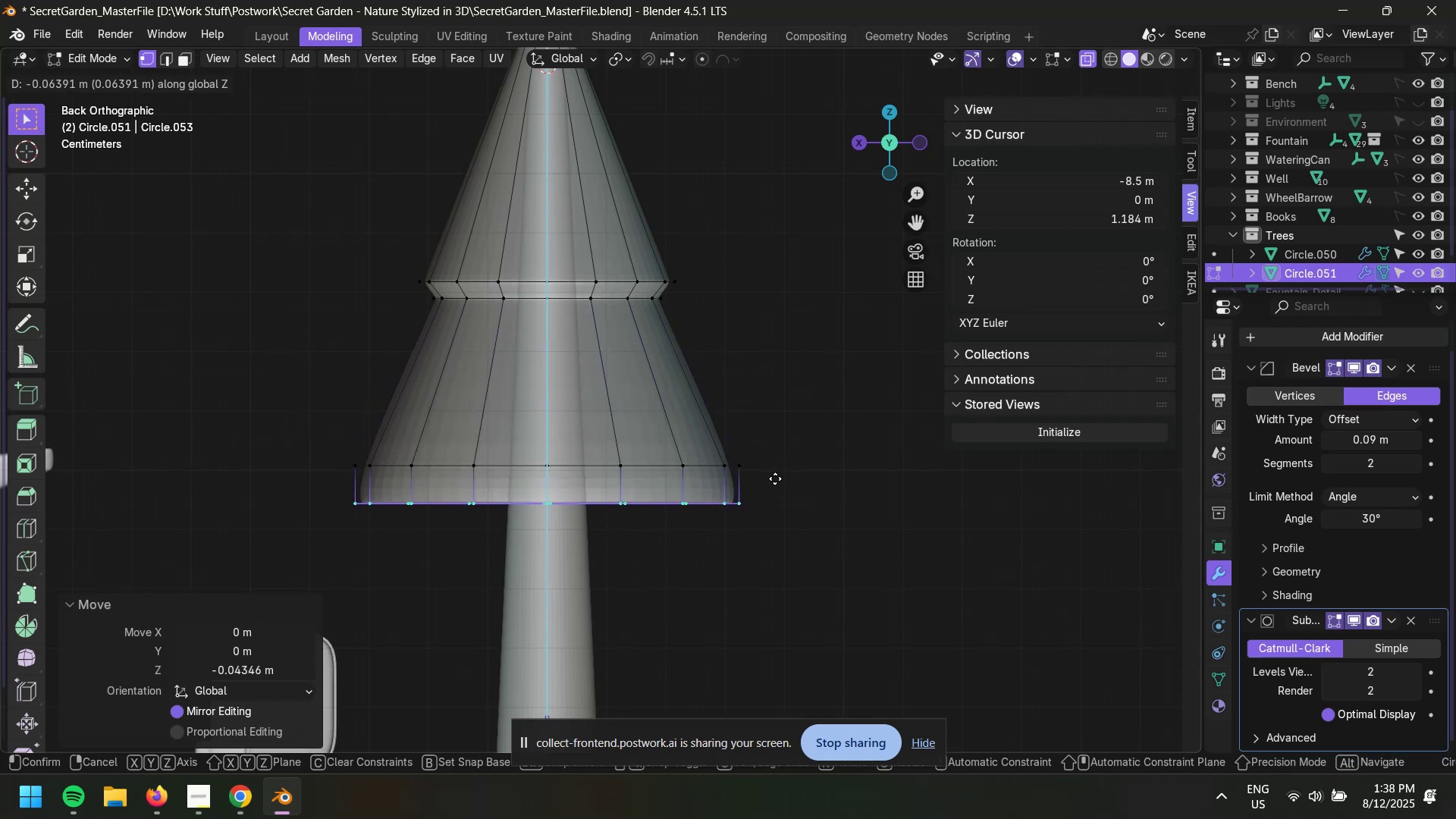 
left_click([775, 480])
 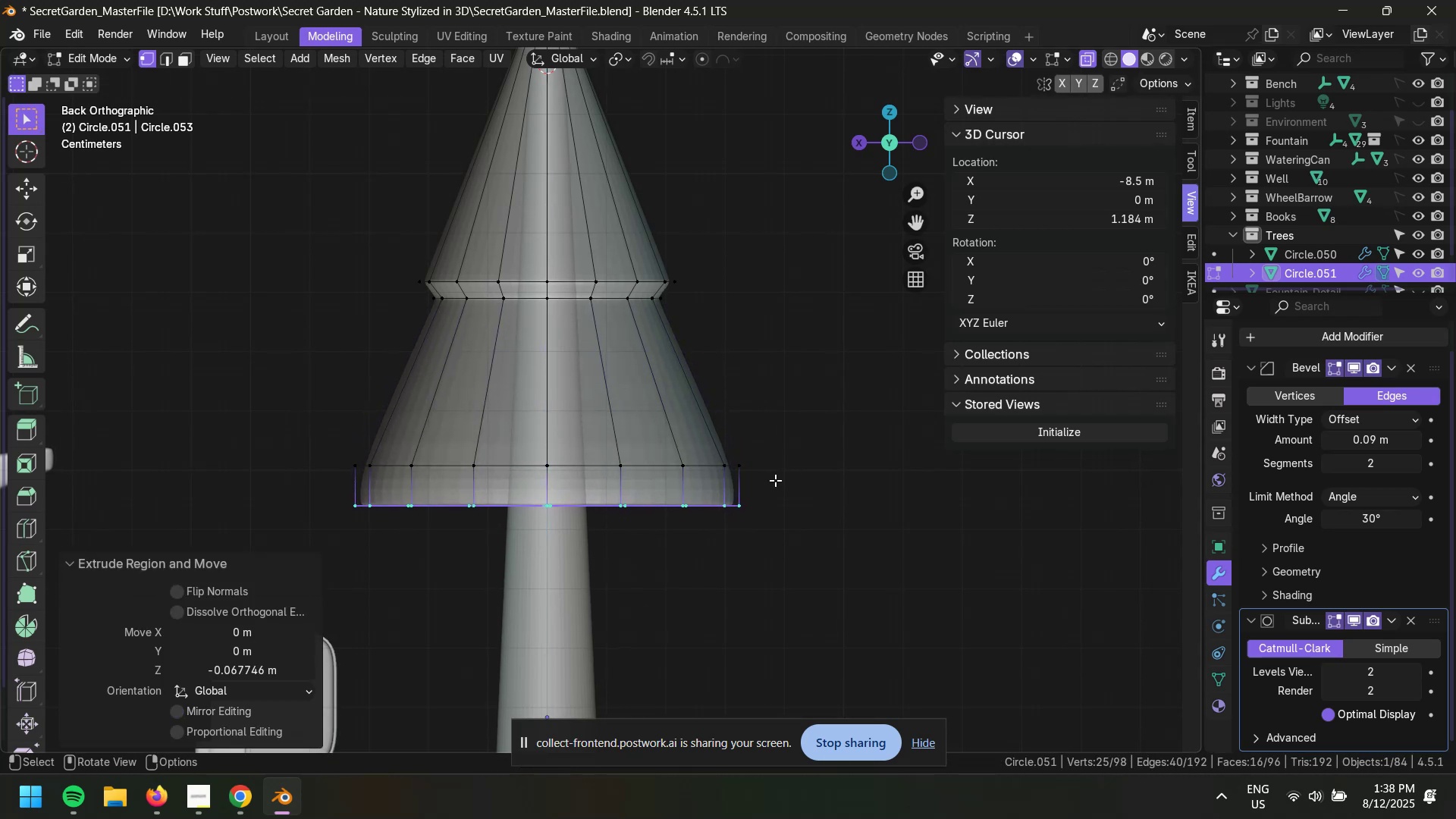 
key(S)
 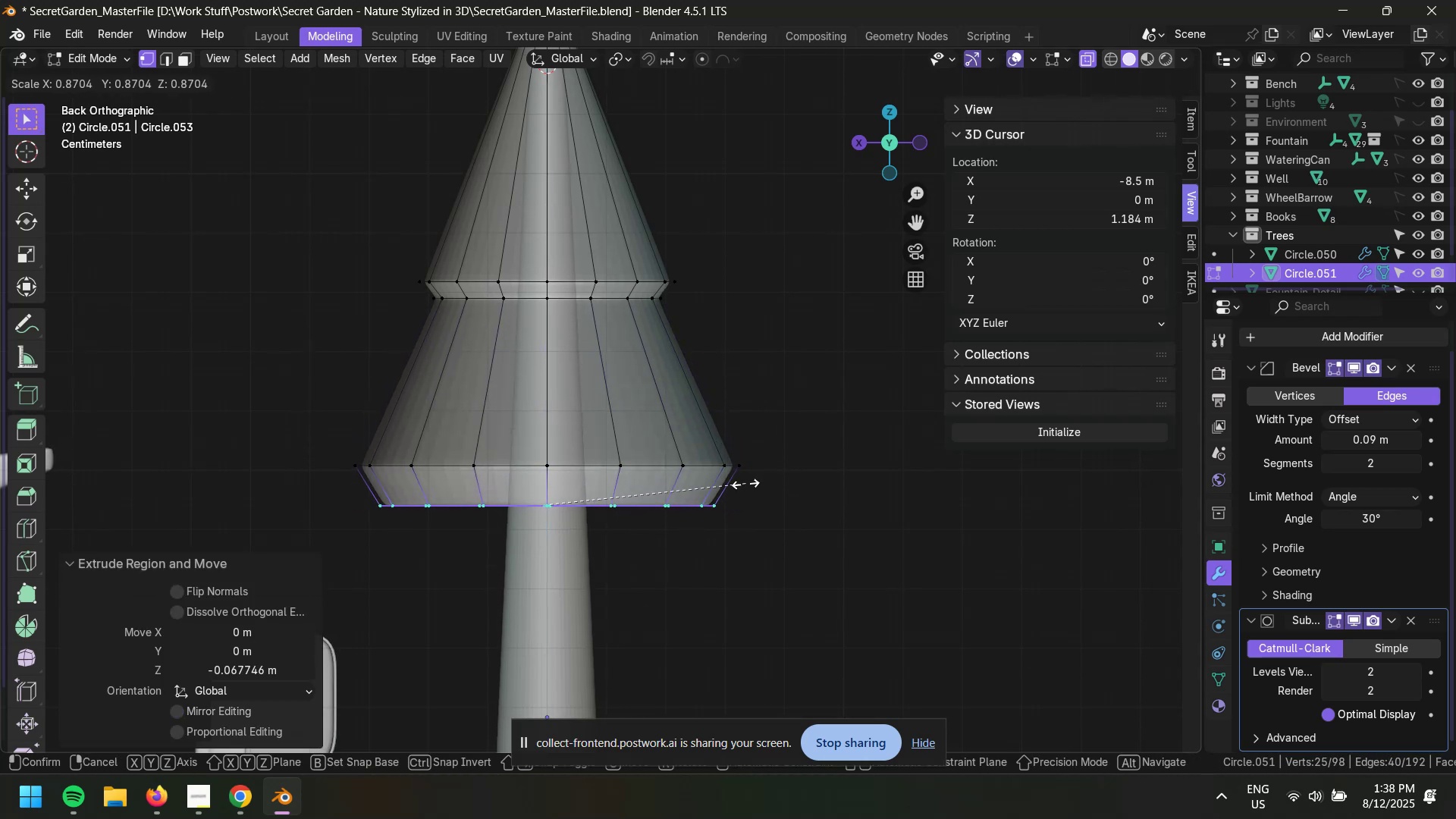 
left_click([748, 482])
 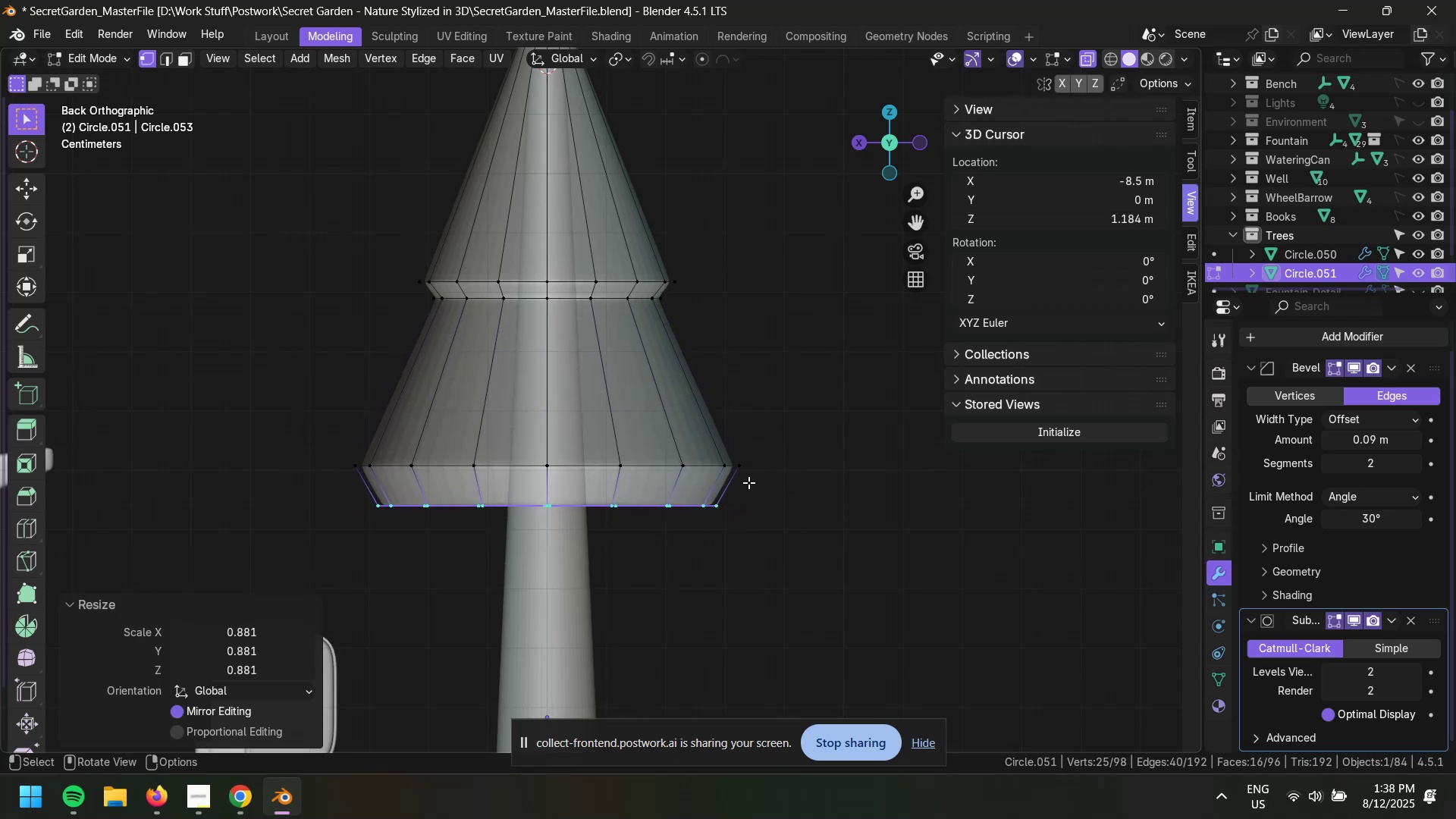 
type(gz)
 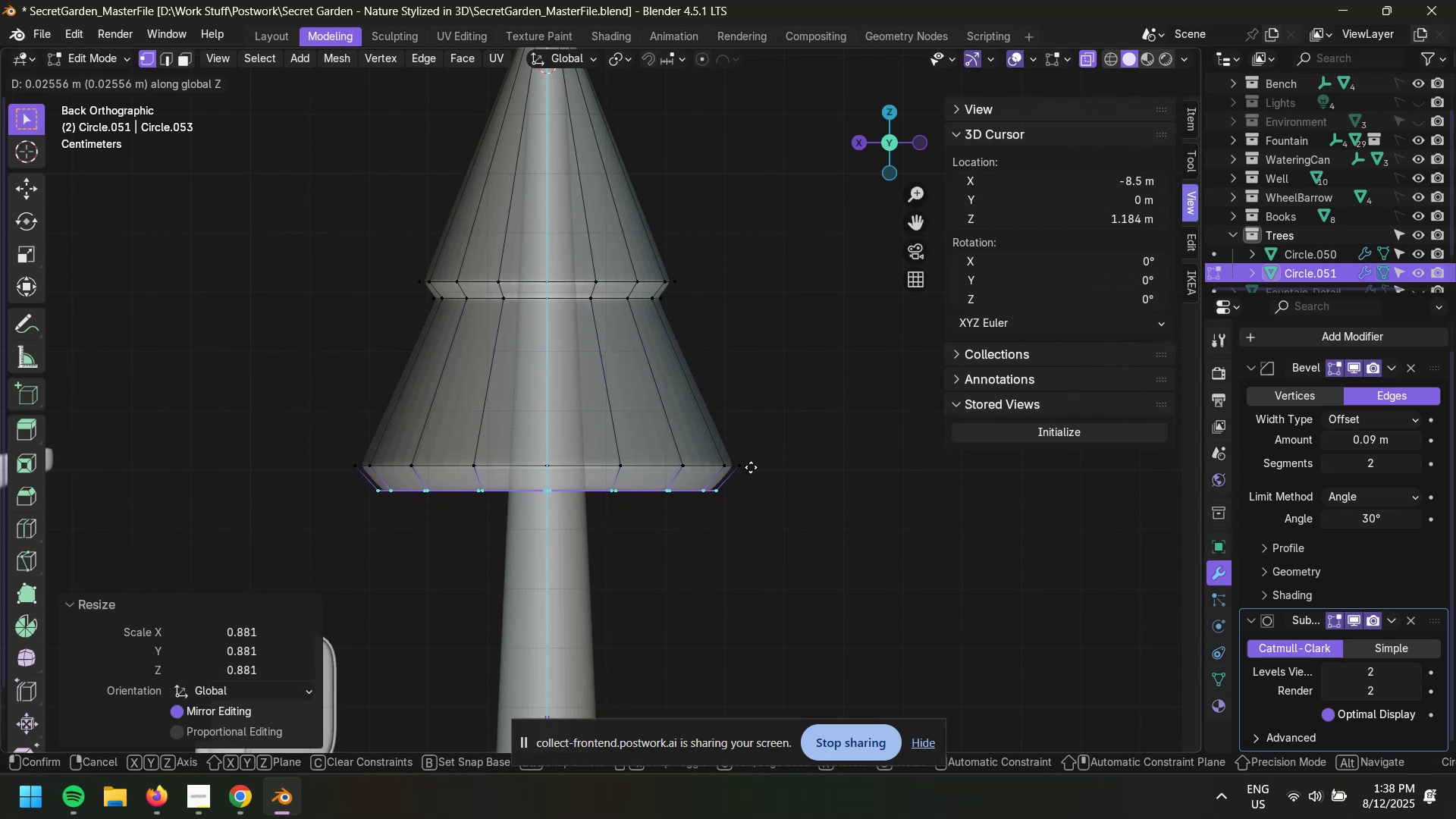 
left_click([751, 469])
 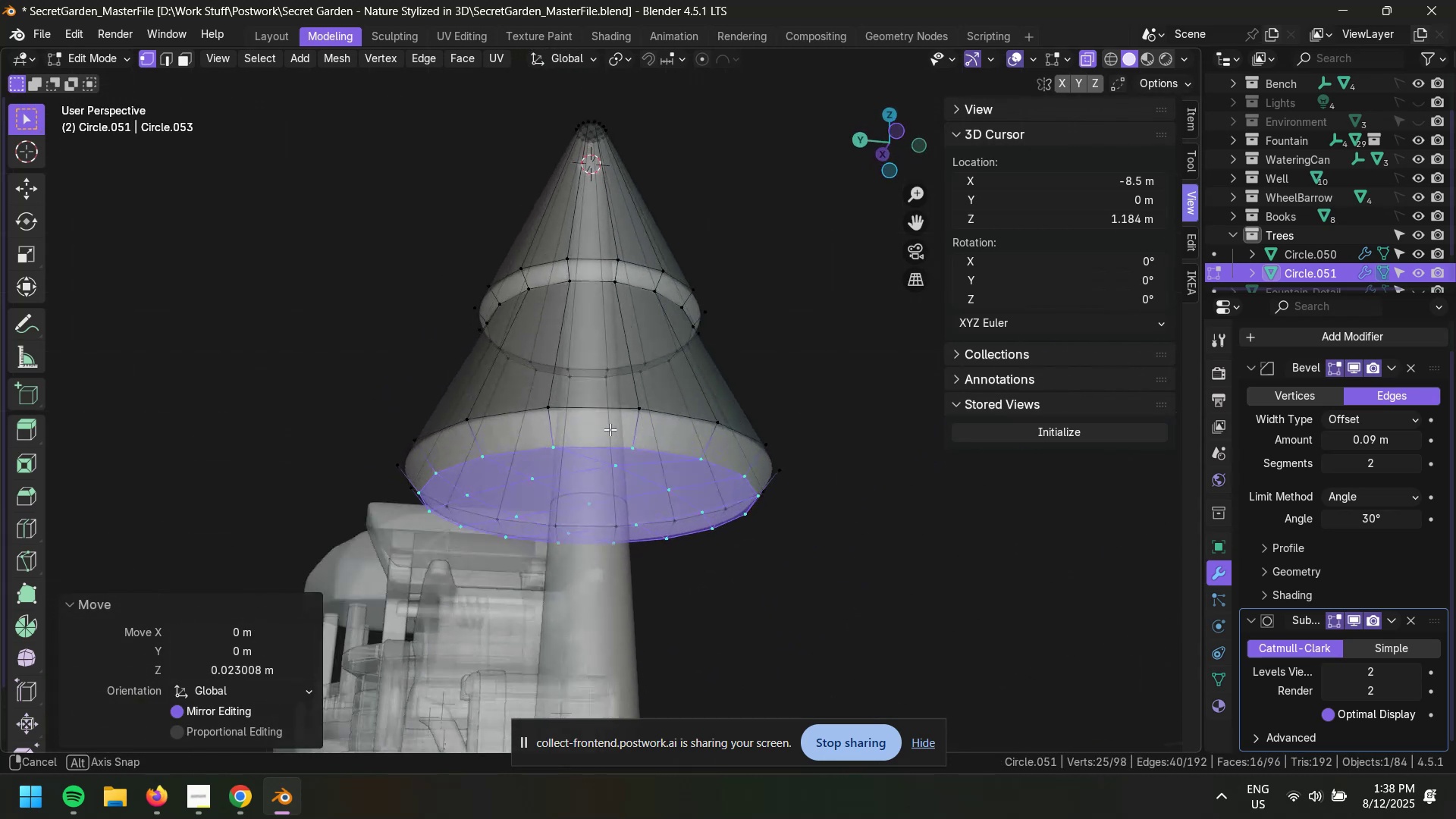 
scroll: coordinate [645, 467], scroll_direction: down, amount: 3.0
 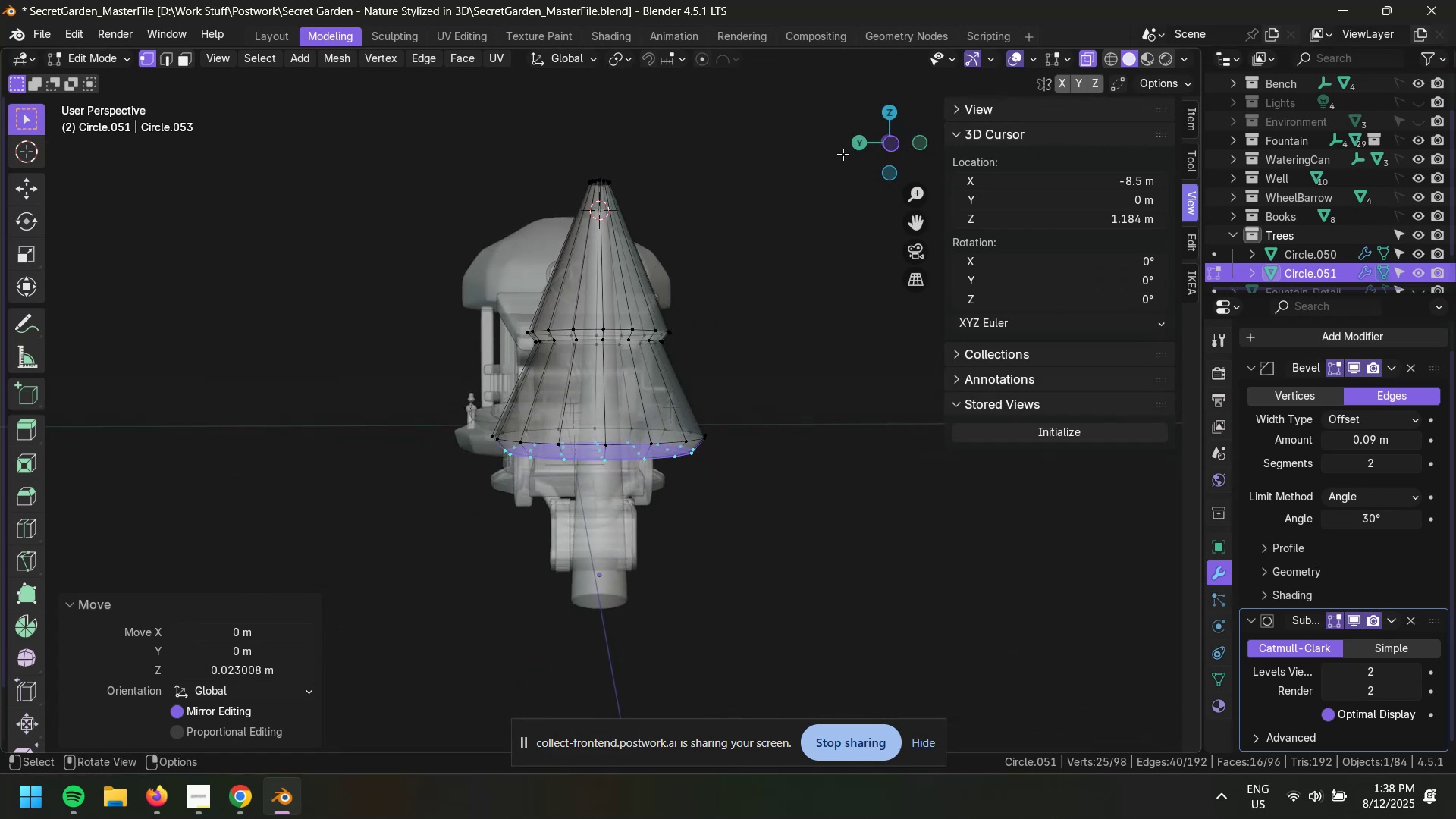 
left_click([856, 146])
 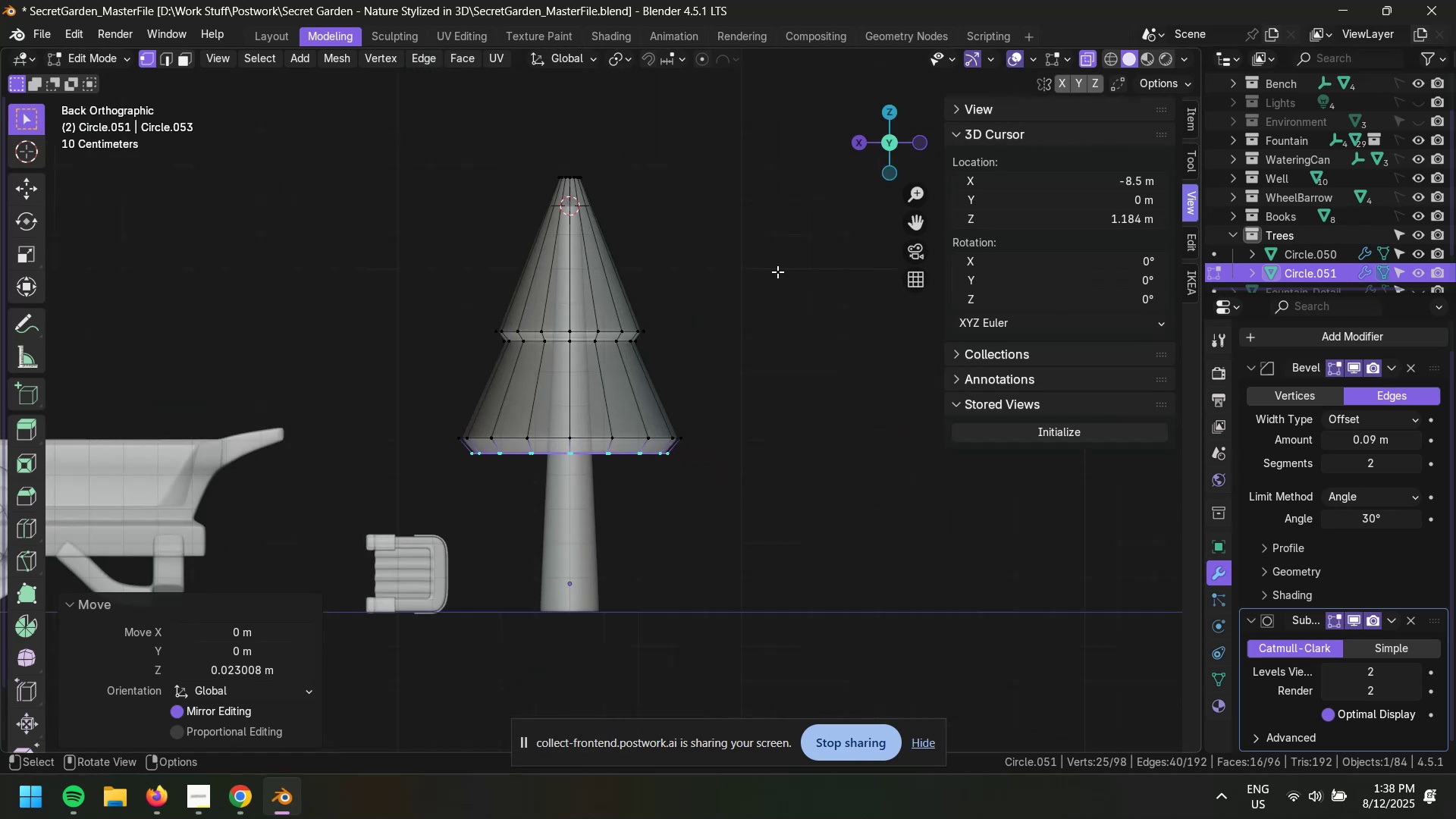 
scroll: coordinate [712, 410], scroll_direction: up, amount: 5.0
 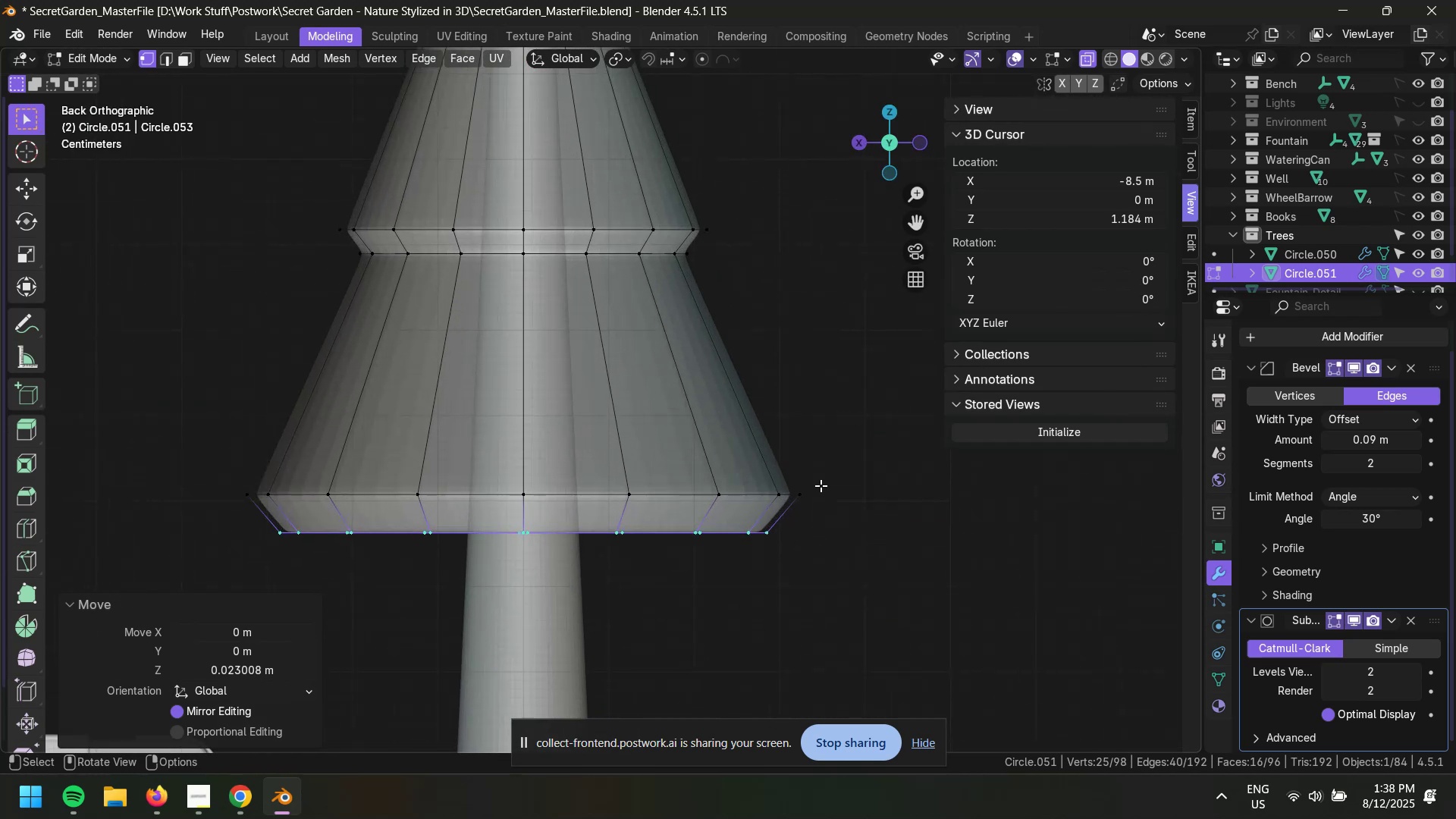 
scroll: coordinate [781, 477], scroll_direction: down, amount: 4.0
 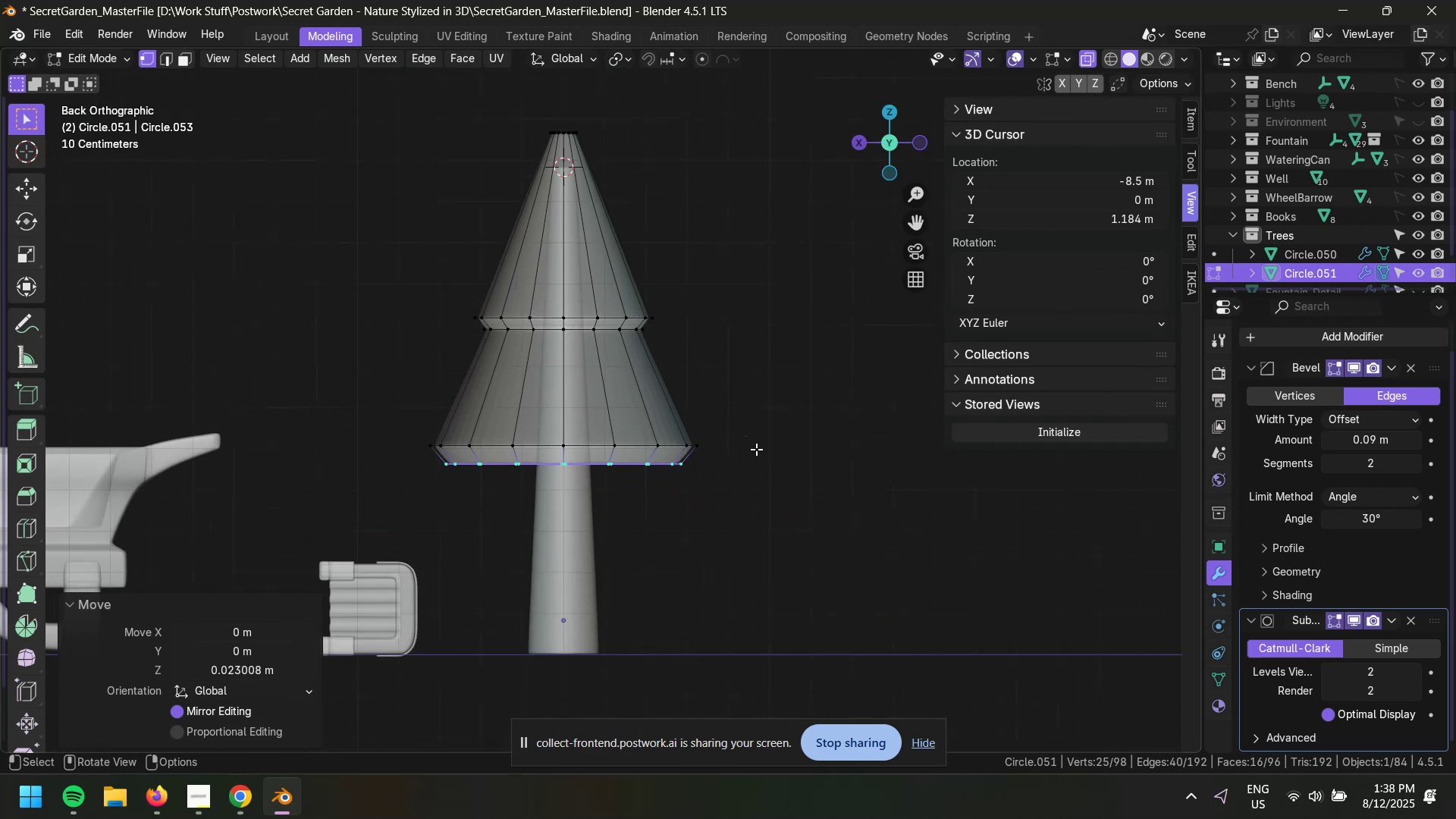 
type(gzz)
key(Escape)
type(ezz)
 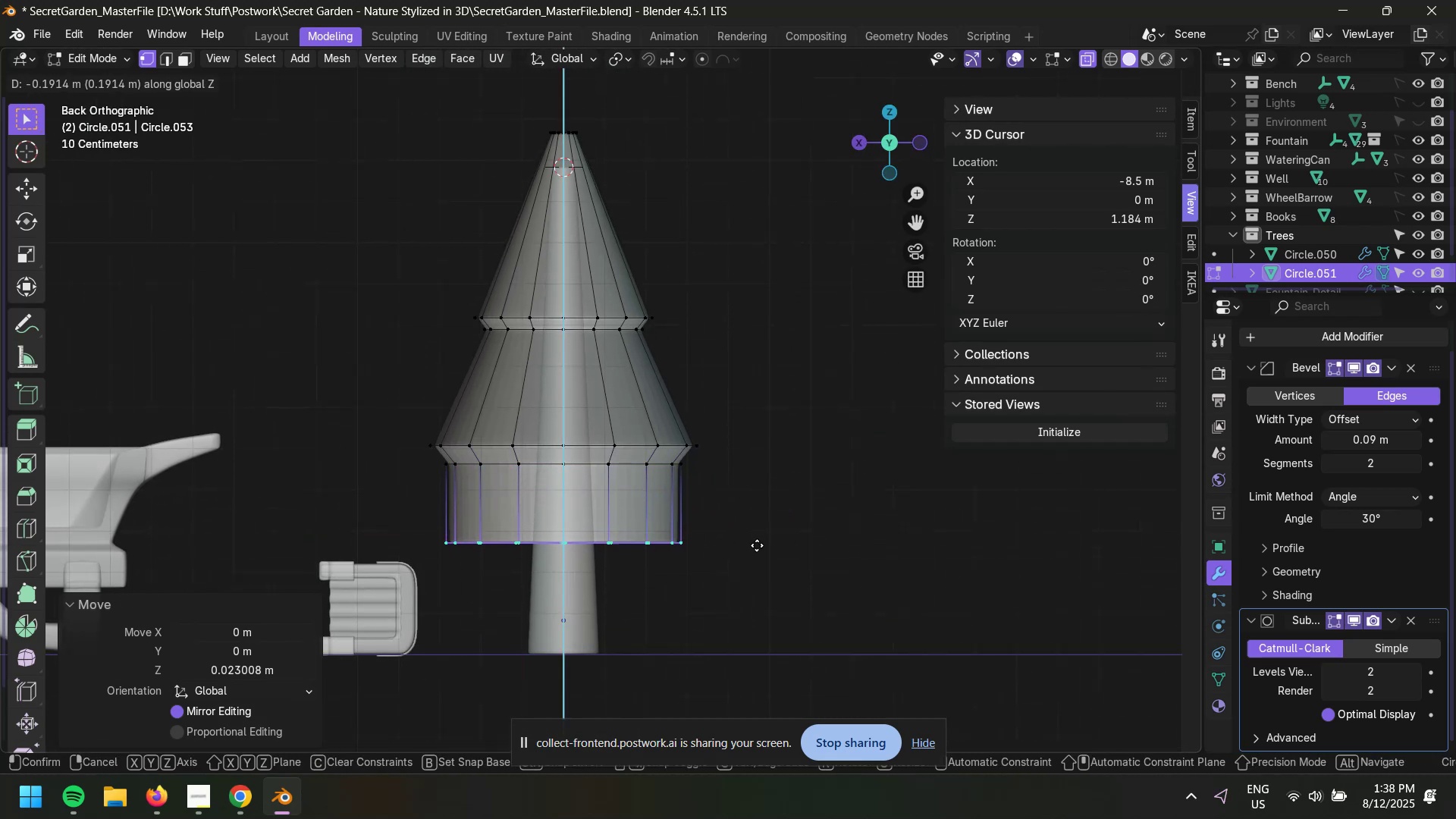 
left_click([758, 551])
 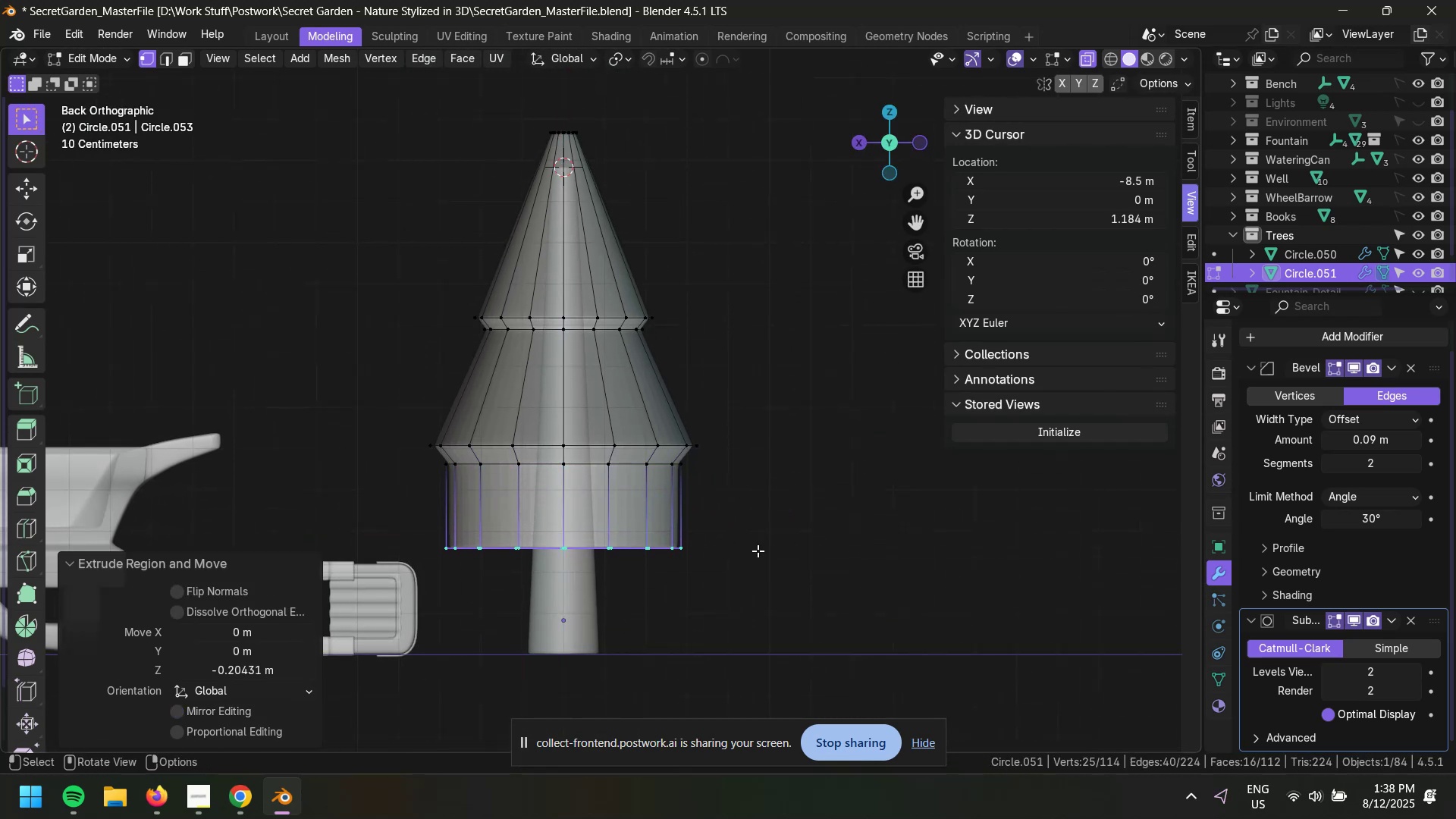 
key(S)
 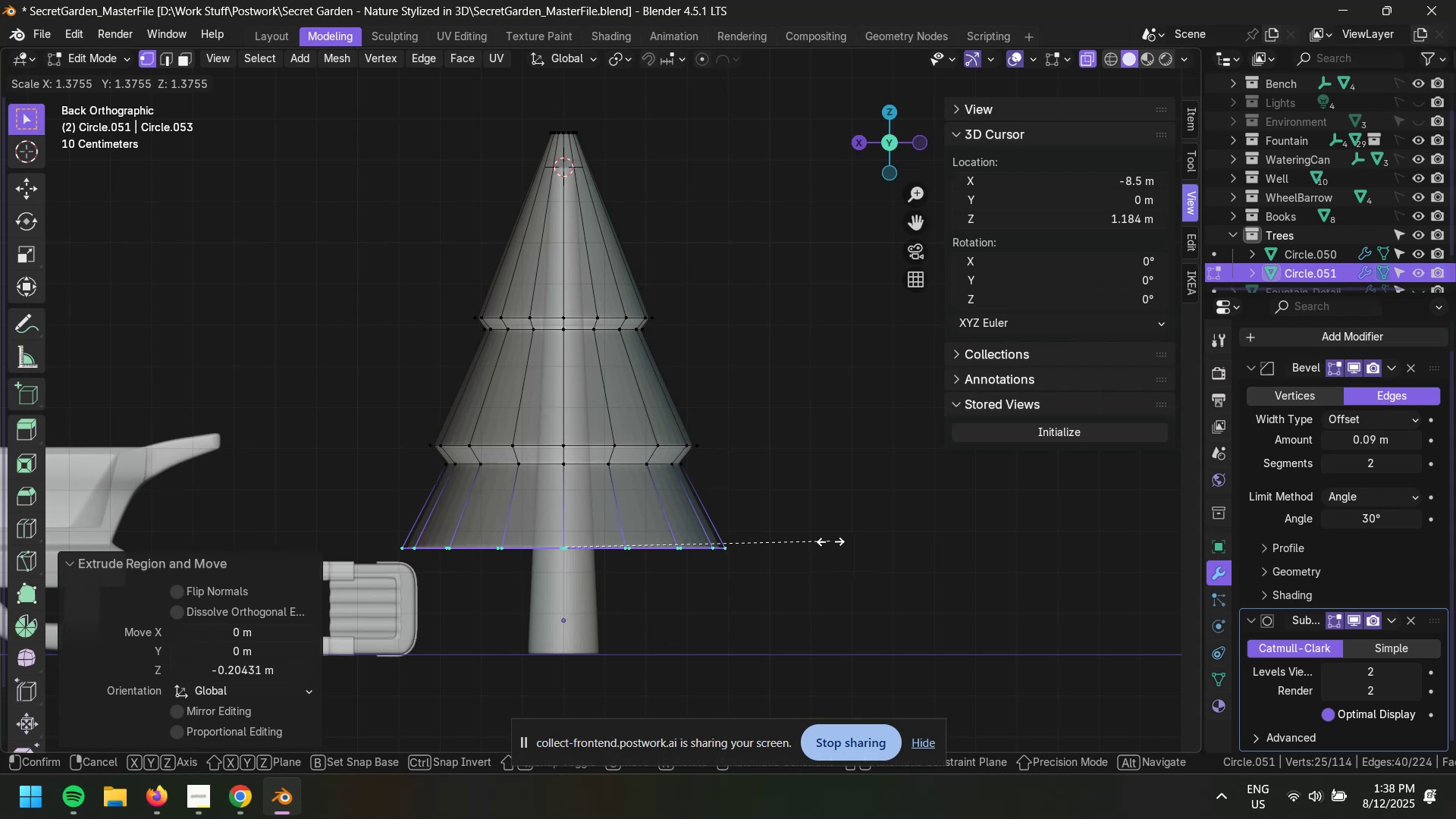 
wait(8.69)
 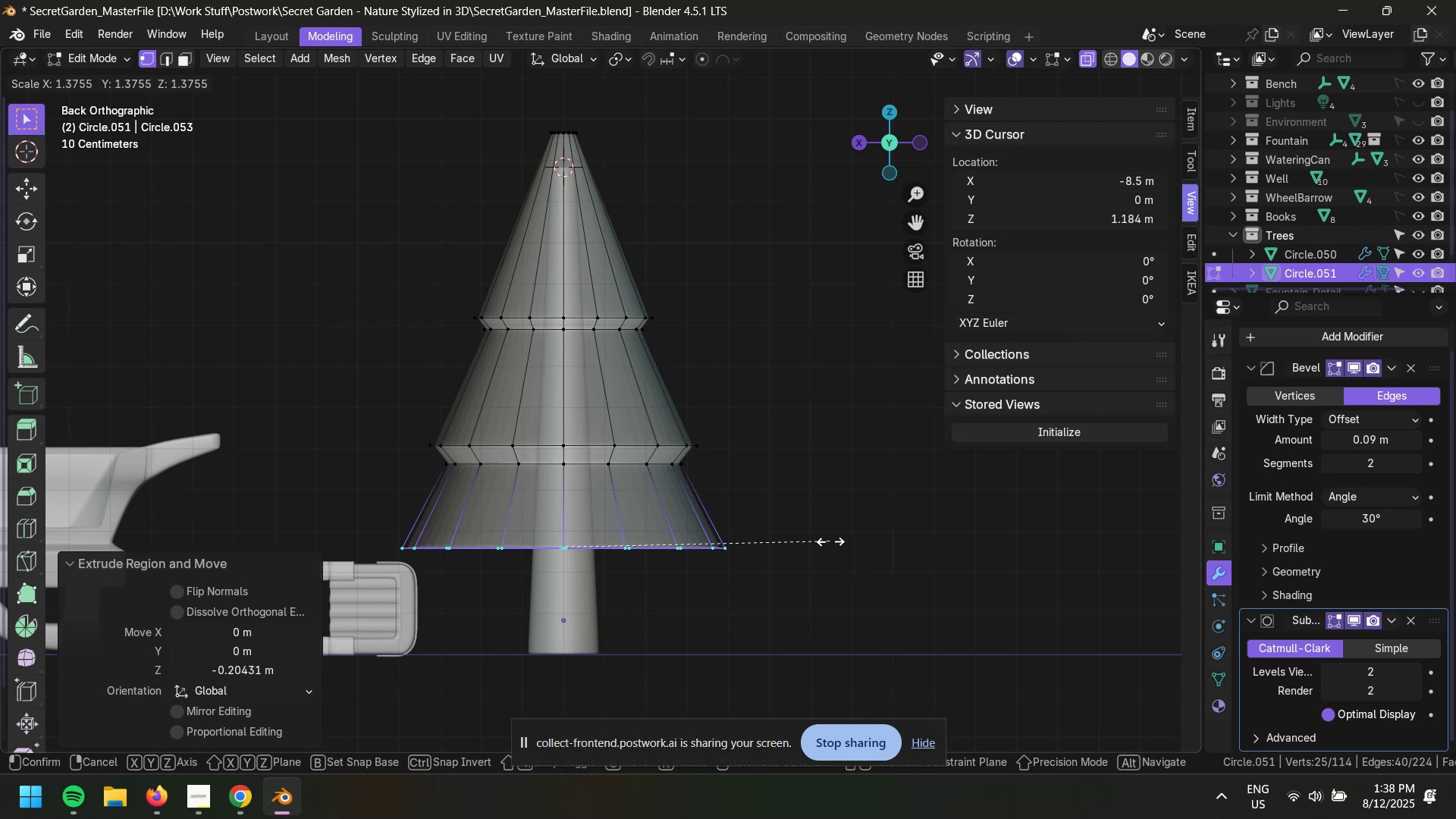 
left_click([830, 539])
 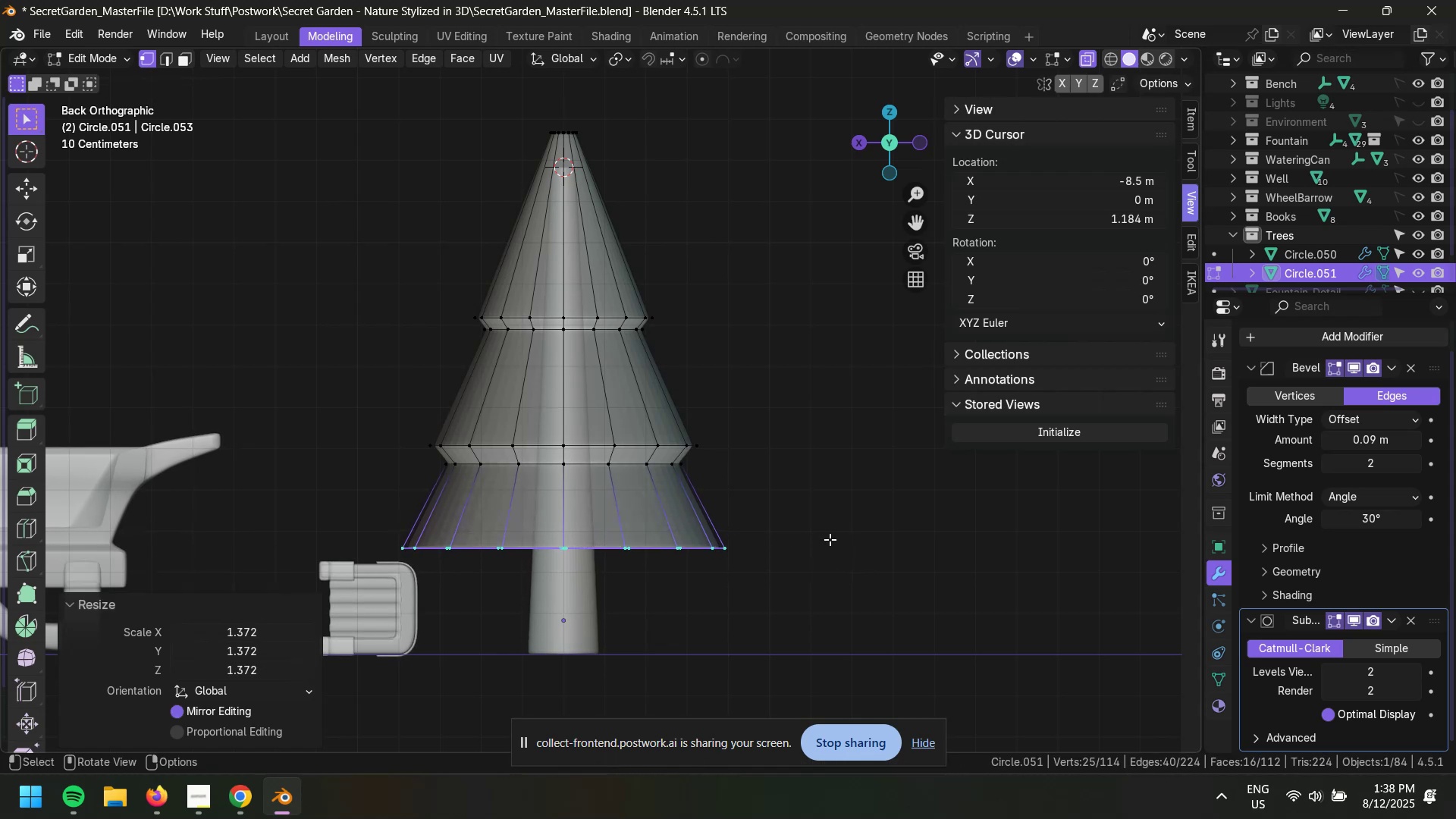 
type(gz)
 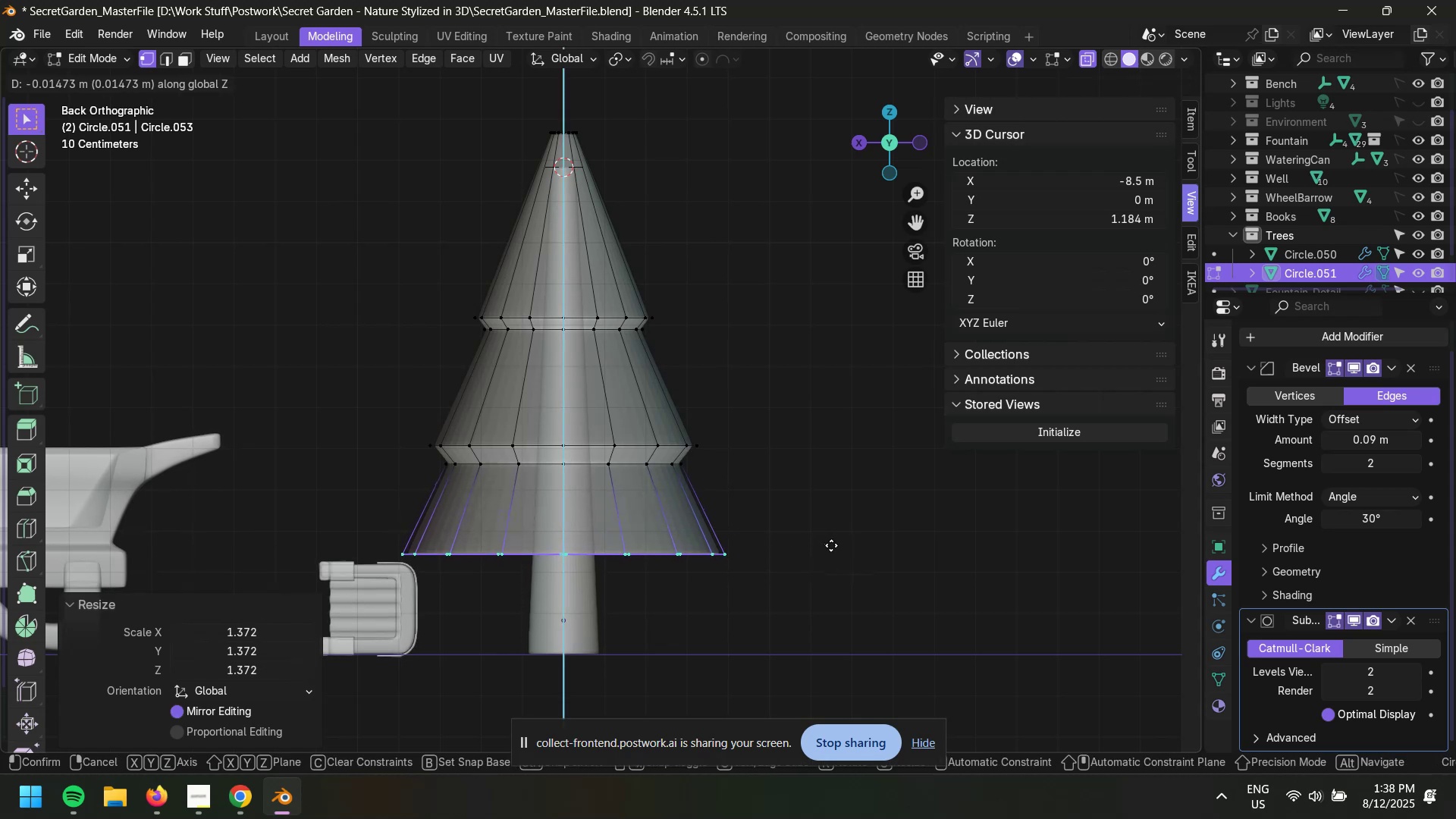 
left_click([832, 548])
 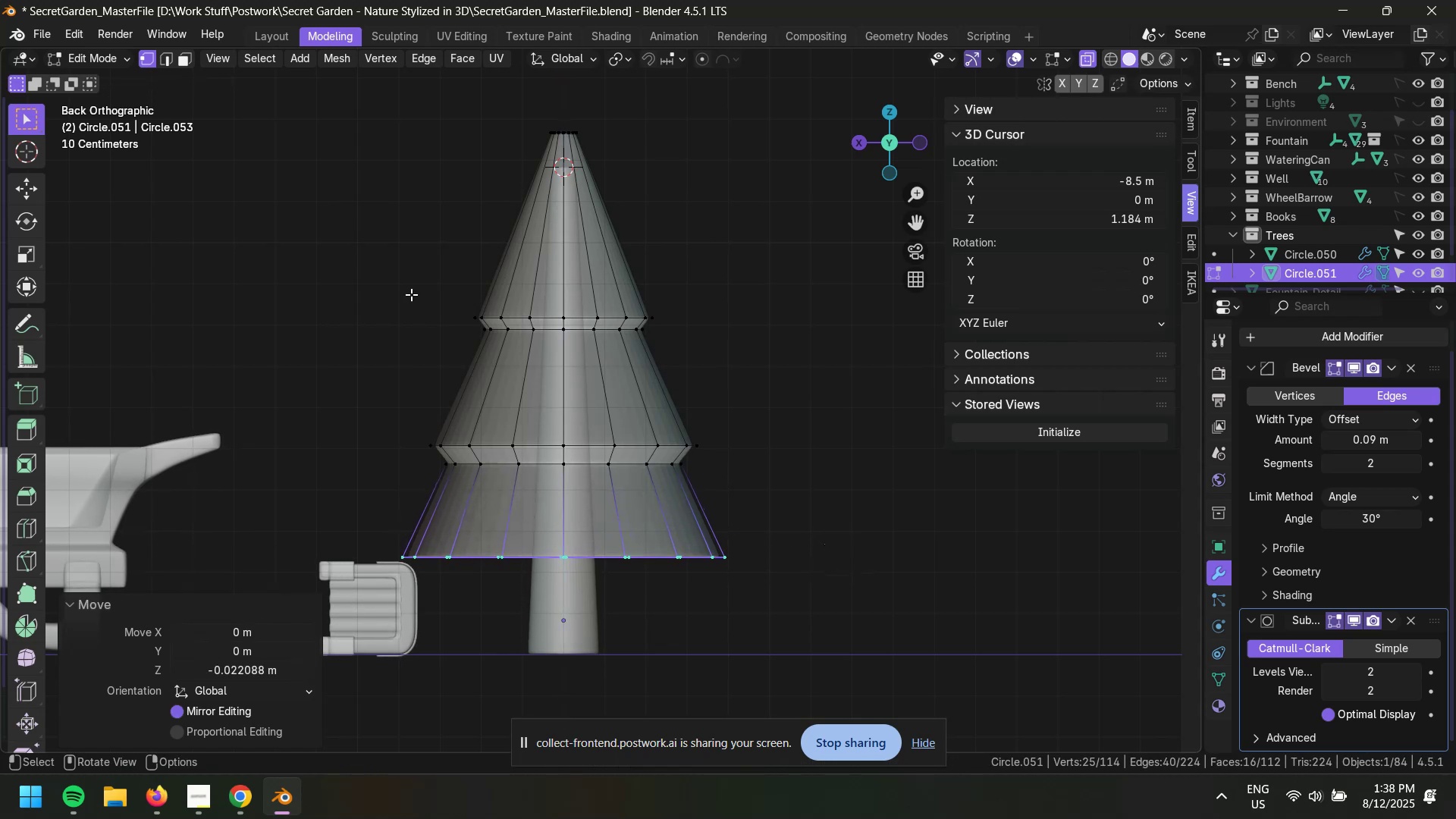 
left_click_drag(start_coordinate=[340, 277], to_coordinate=[898, 632])
 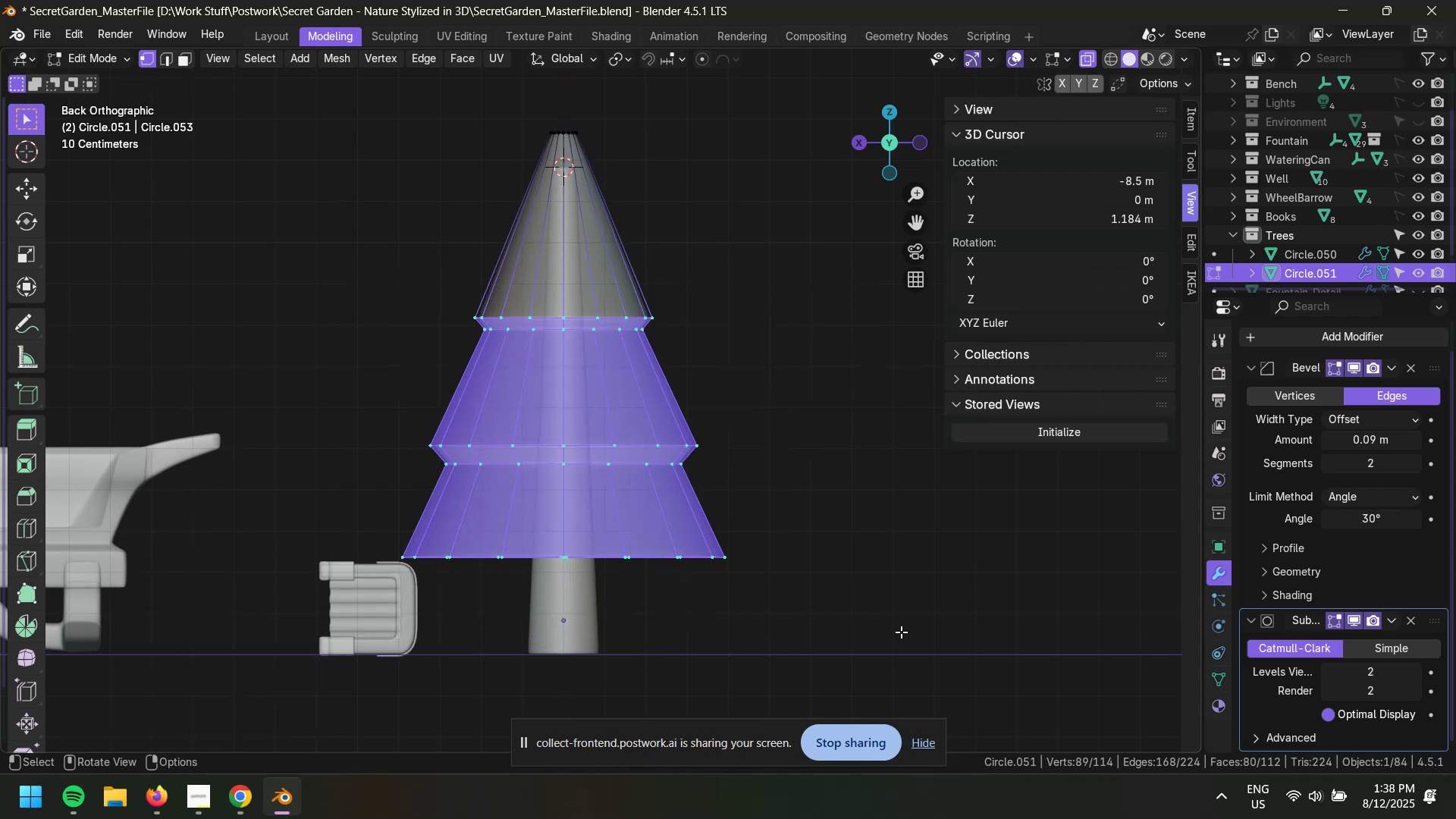 
type(gz)
 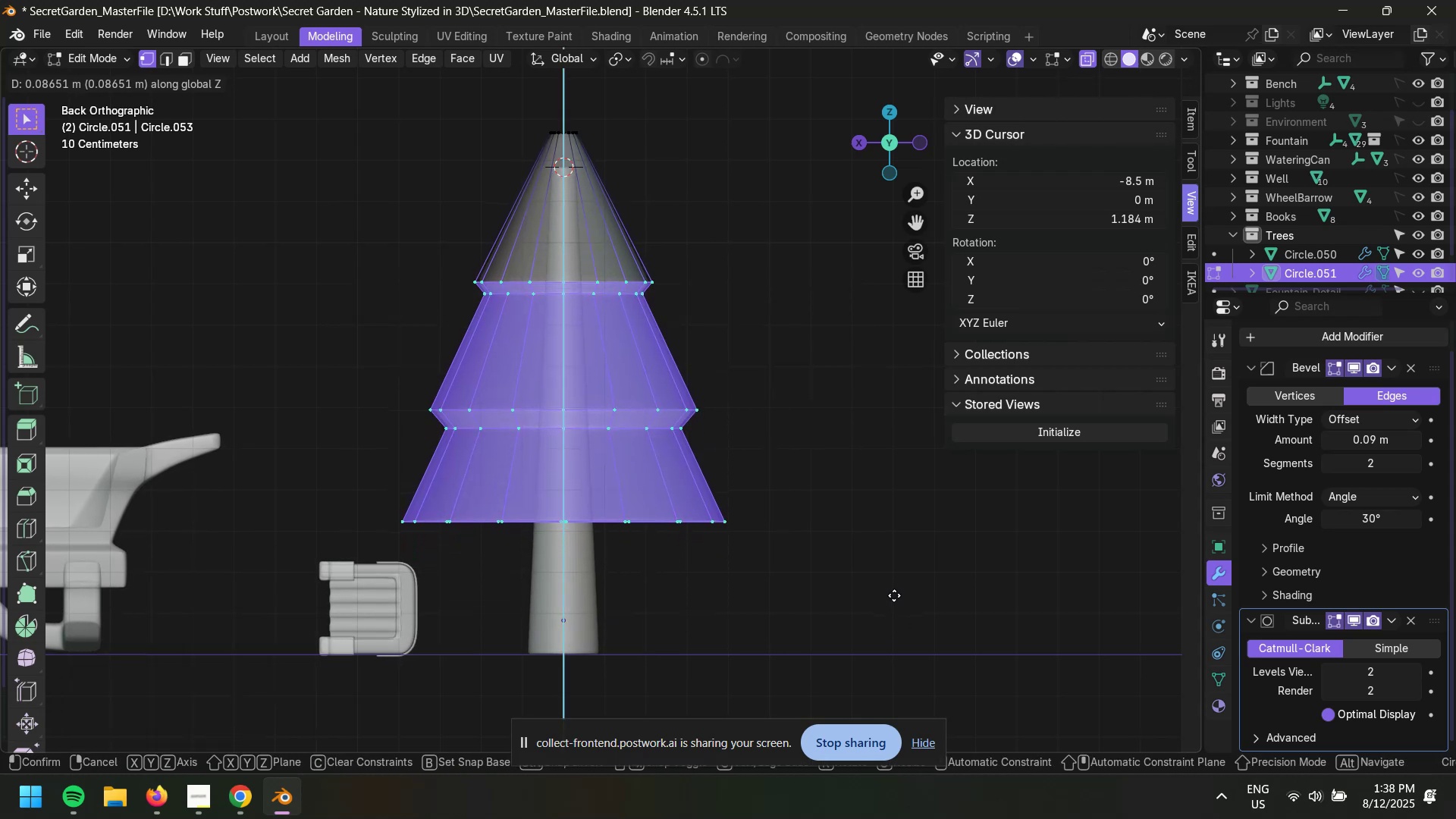 
left_click([894, 595])
 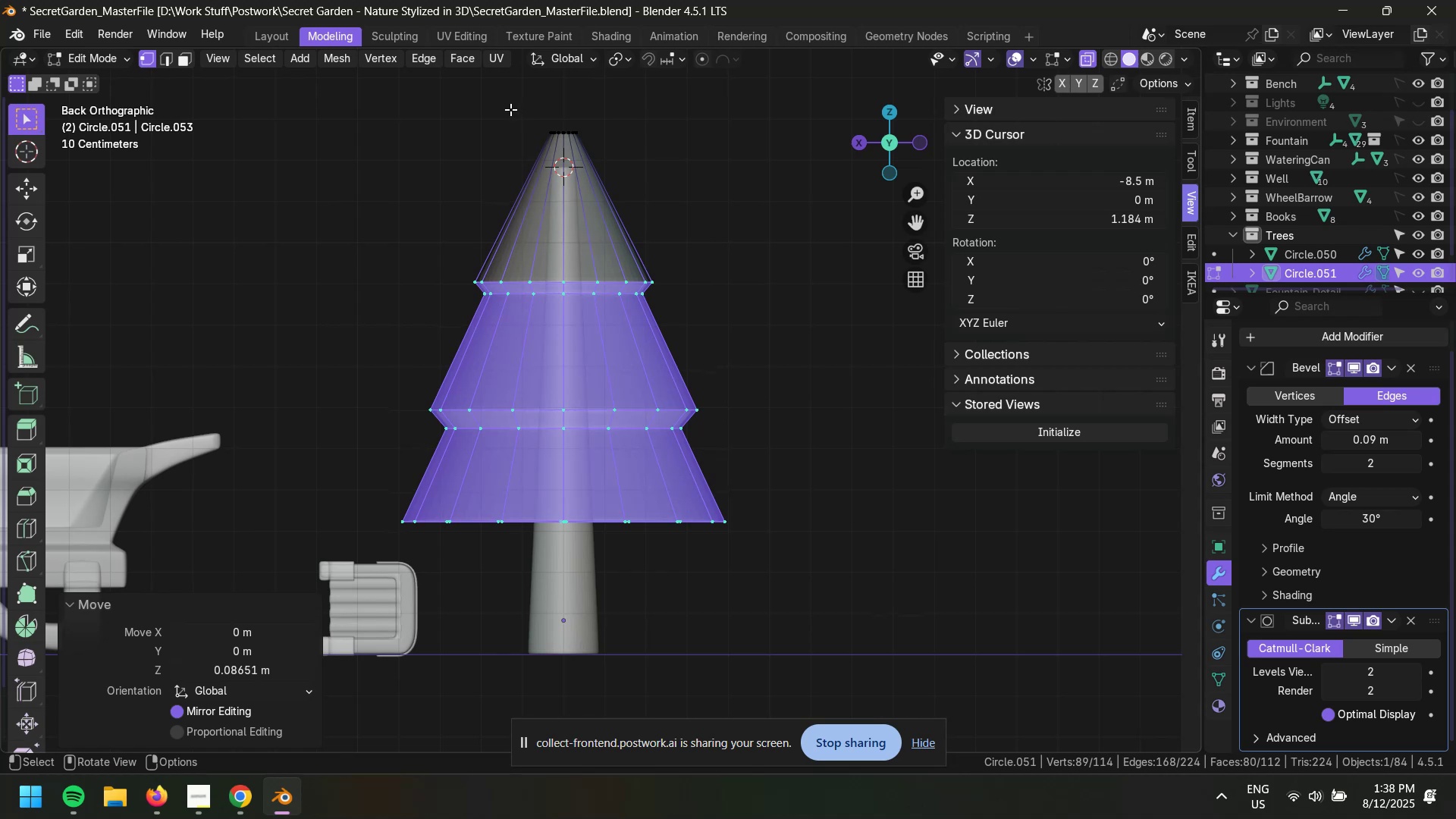 
left_click_drag(start_coordinate=[501, 105], to_coordinate=[700, 153])
 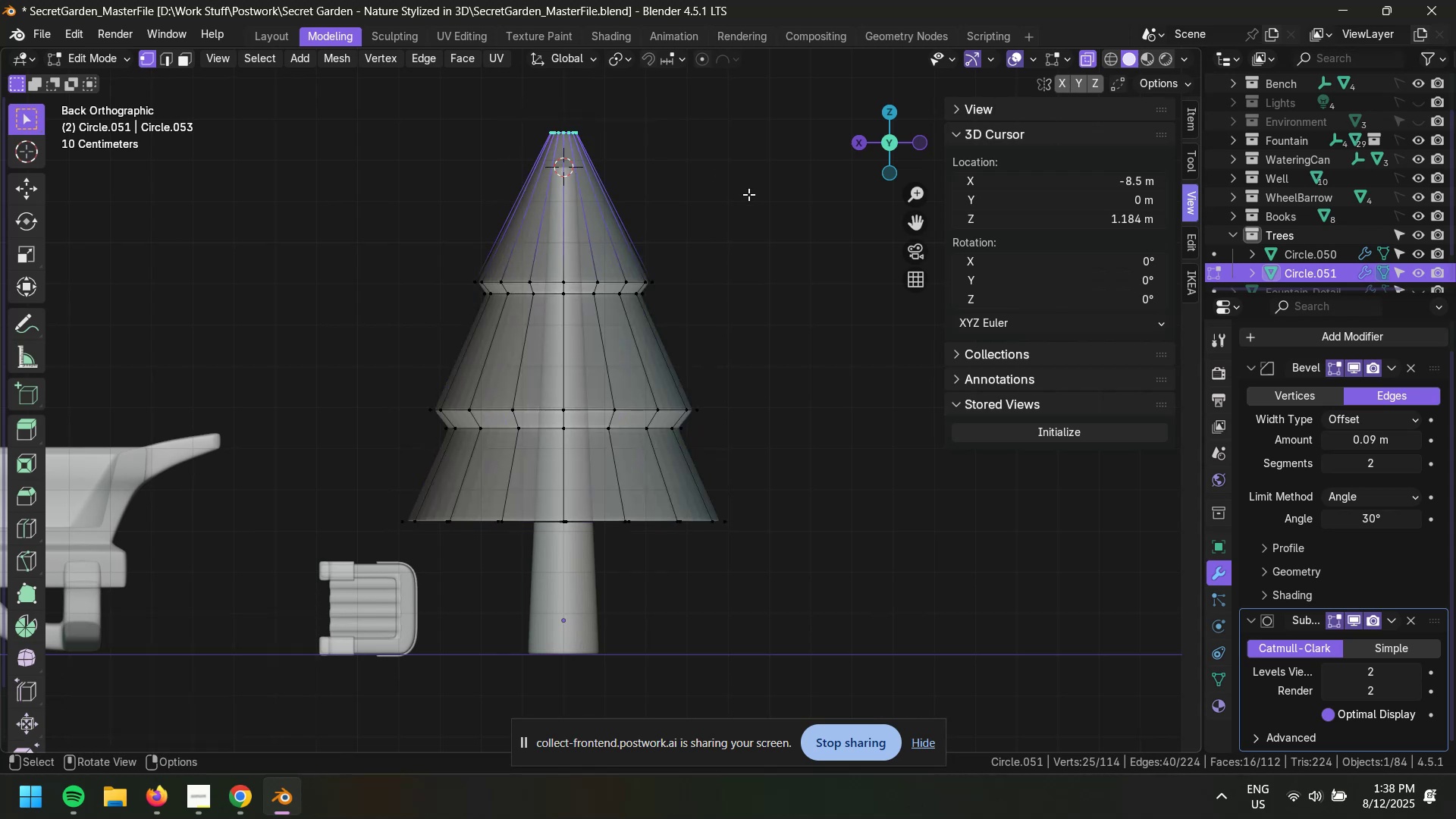 
key(S)
 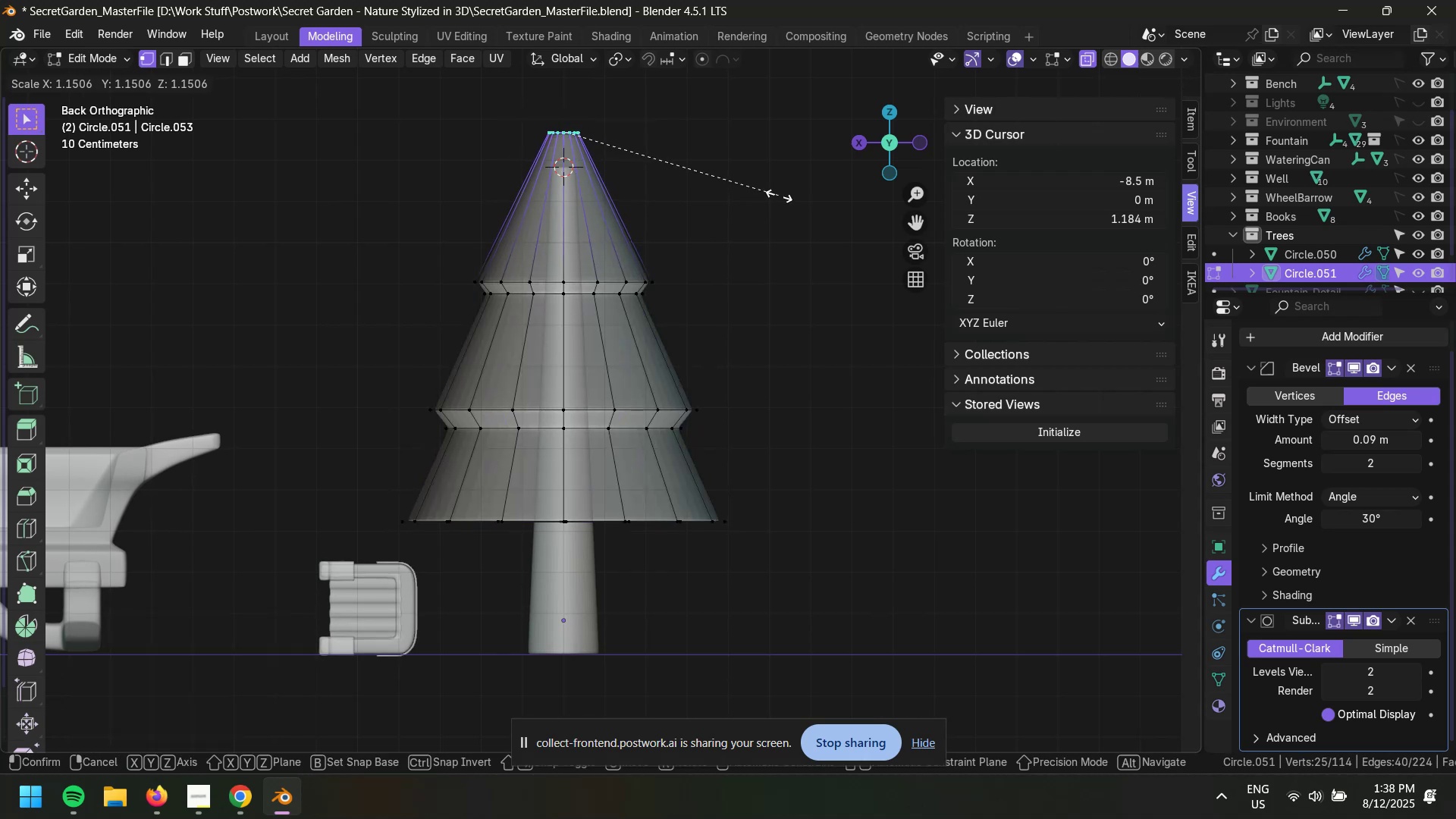 
key(Escape)
 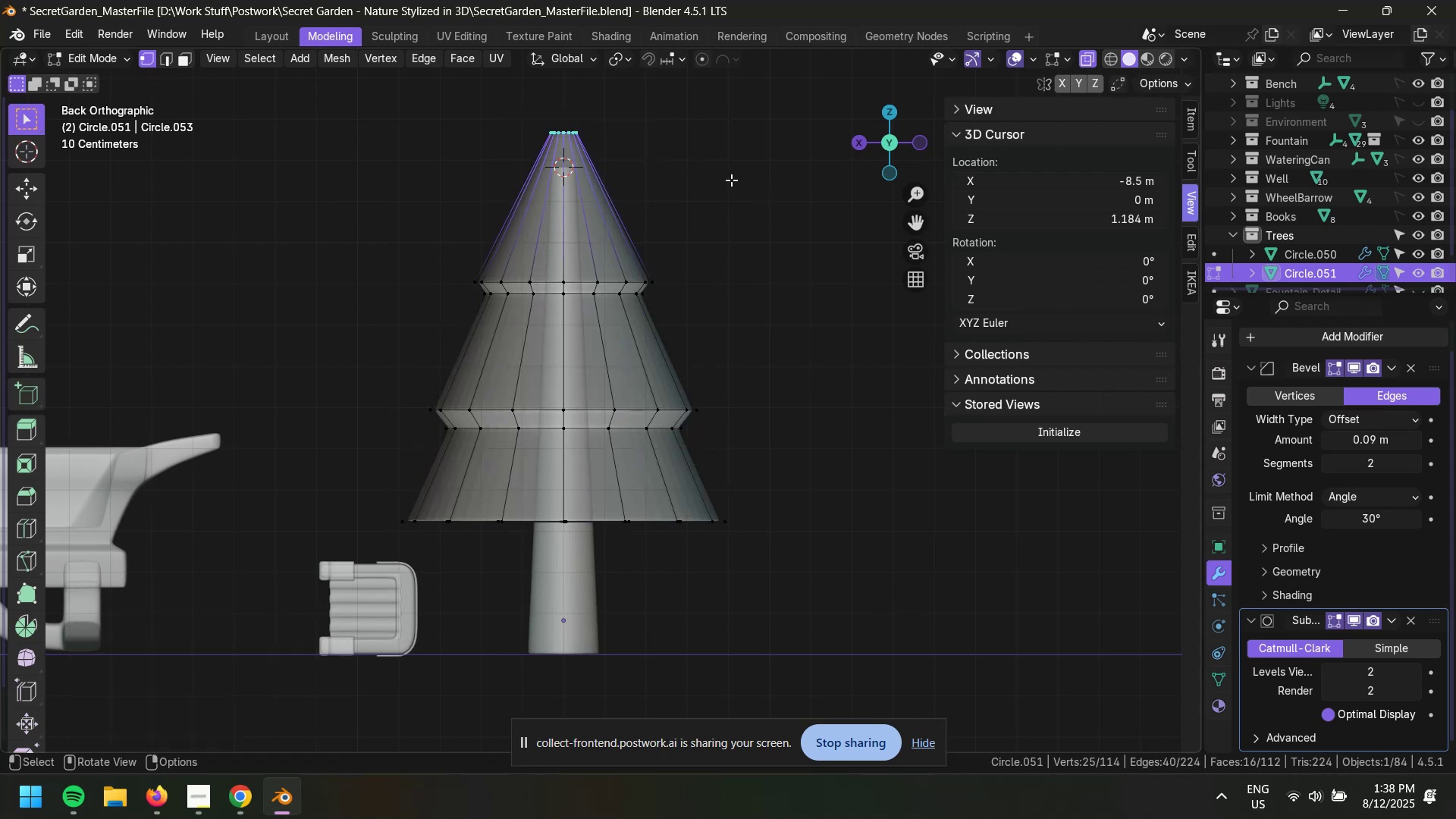 
key(S)
 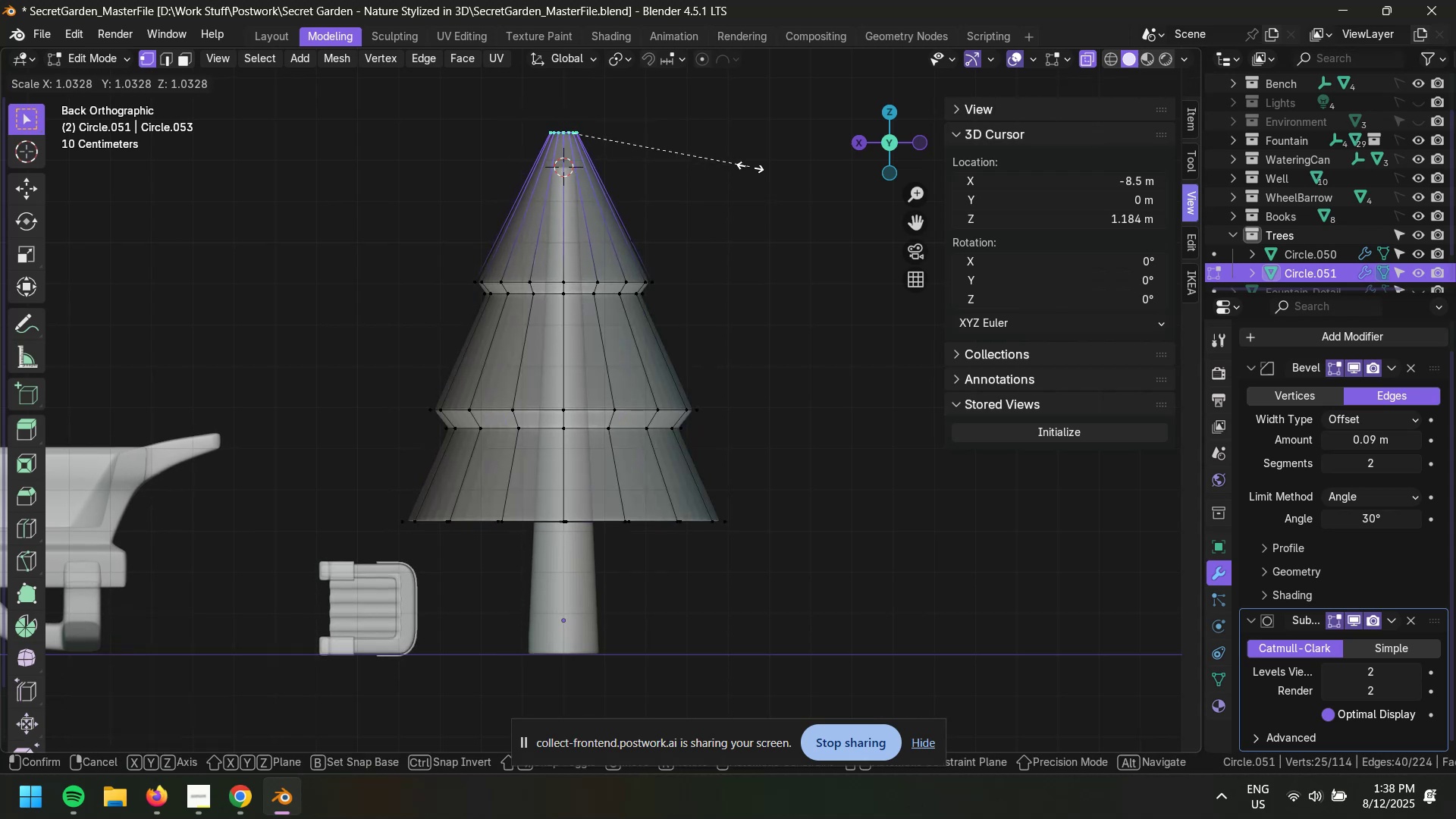 
key(Escape)
 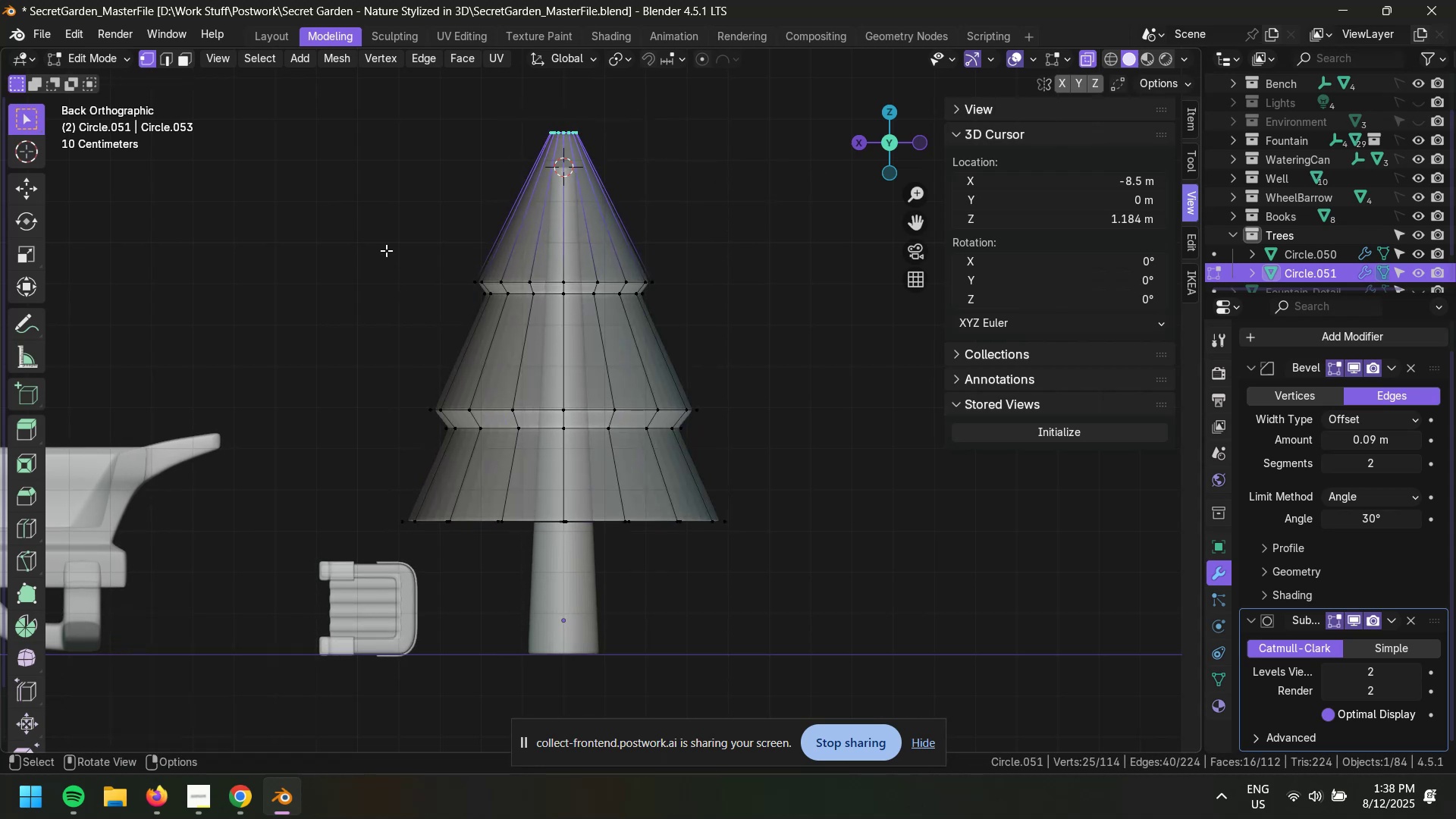 
left_click_drag(start_coordinate=[306, 89], to_coordinate=[893, 622])
 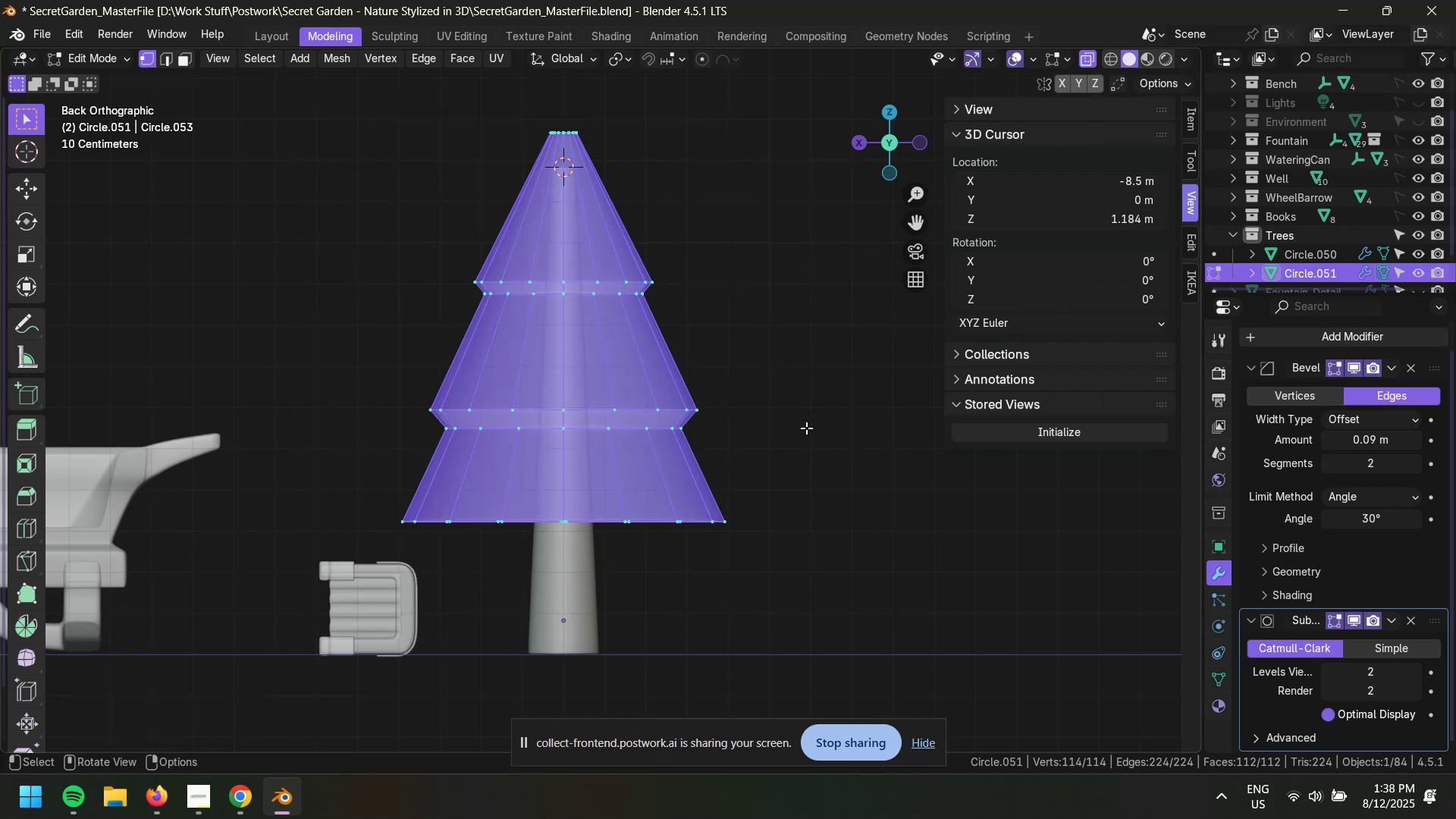 
key(S)
 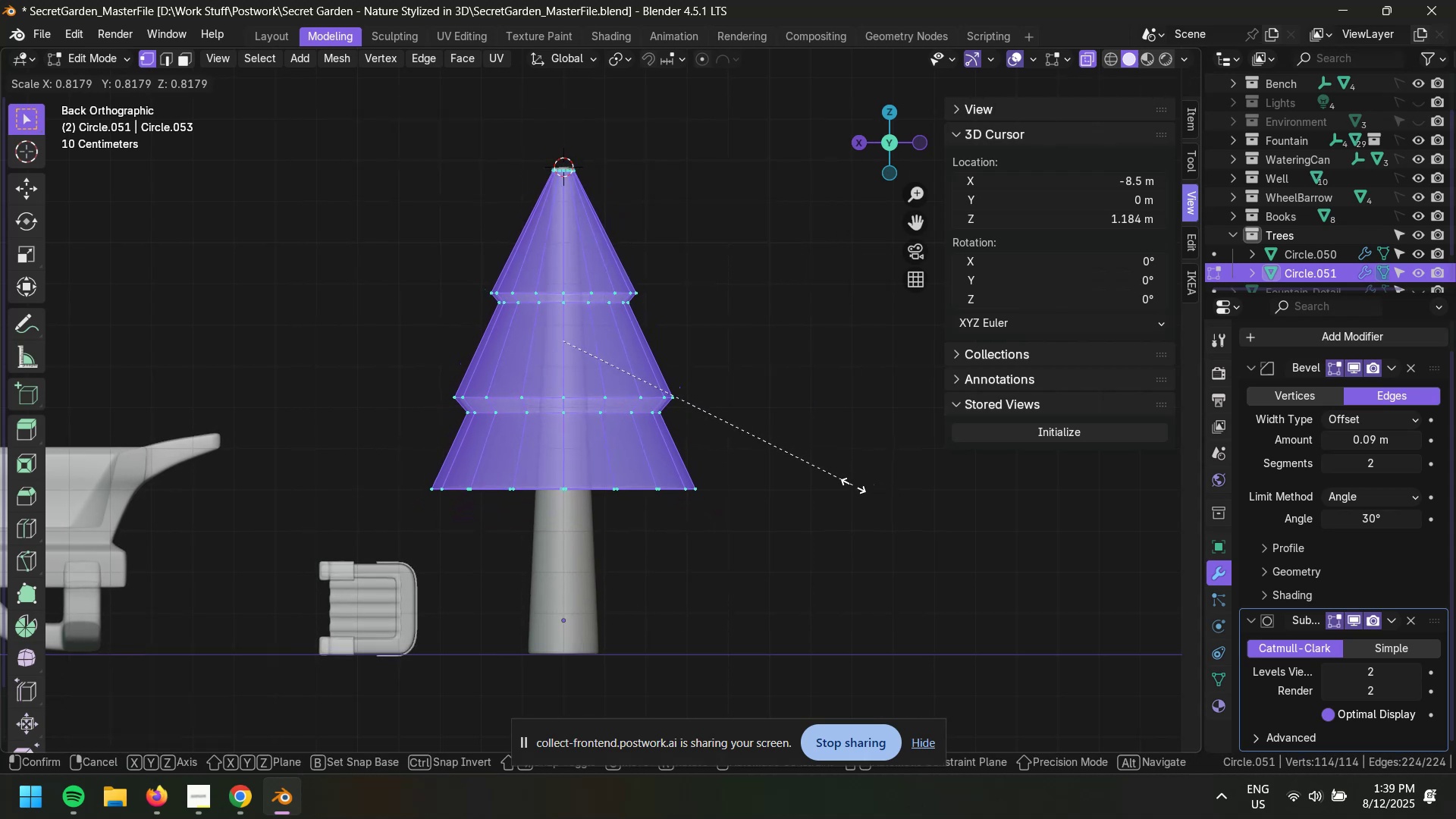 
left_click([852, 485])
 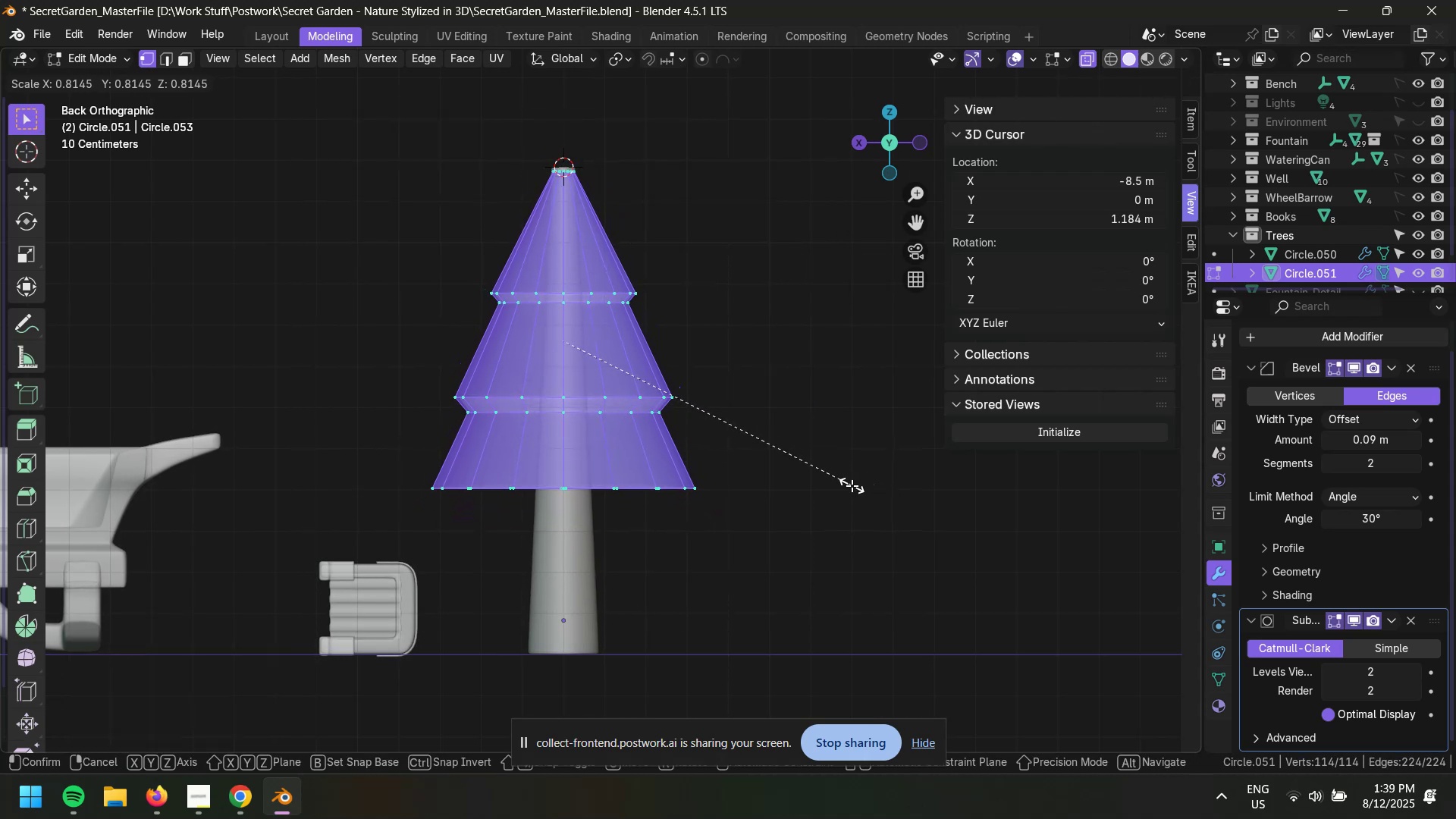 
type(gz)
 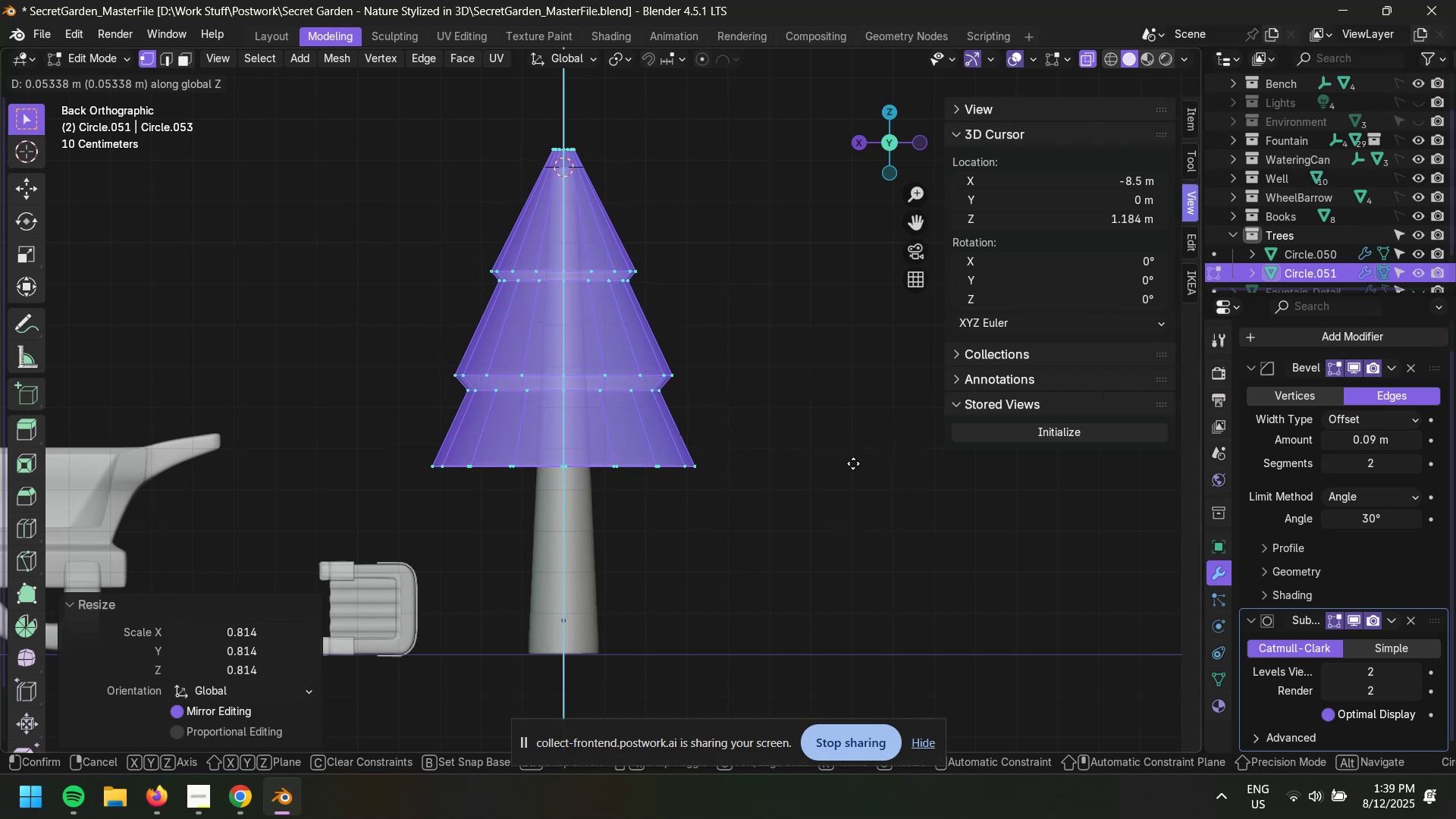 
left_click([853, 463])
 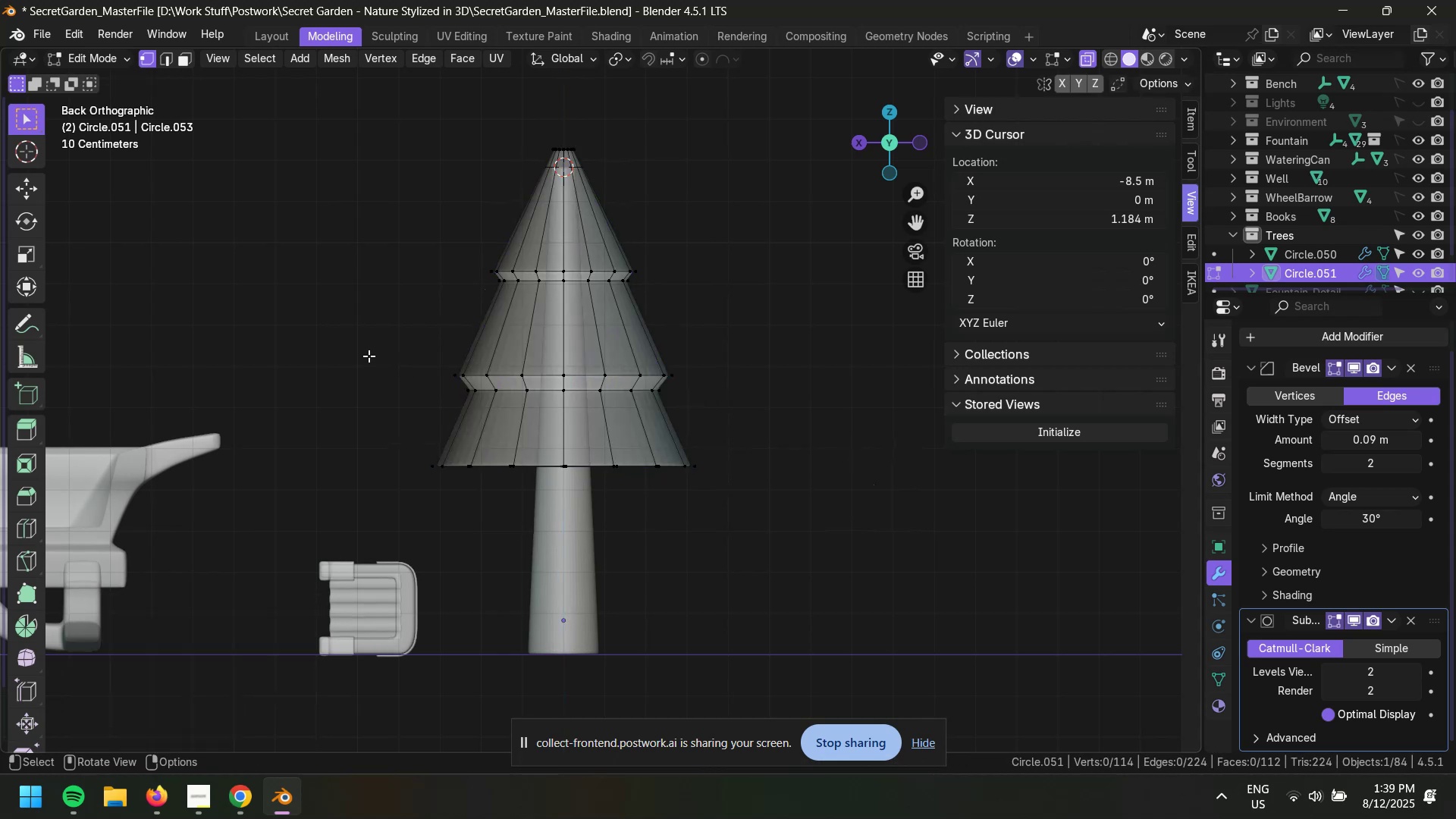 
left_click_drag(start_coordinate=[375, 256], to_coordinate=[919, 560])
 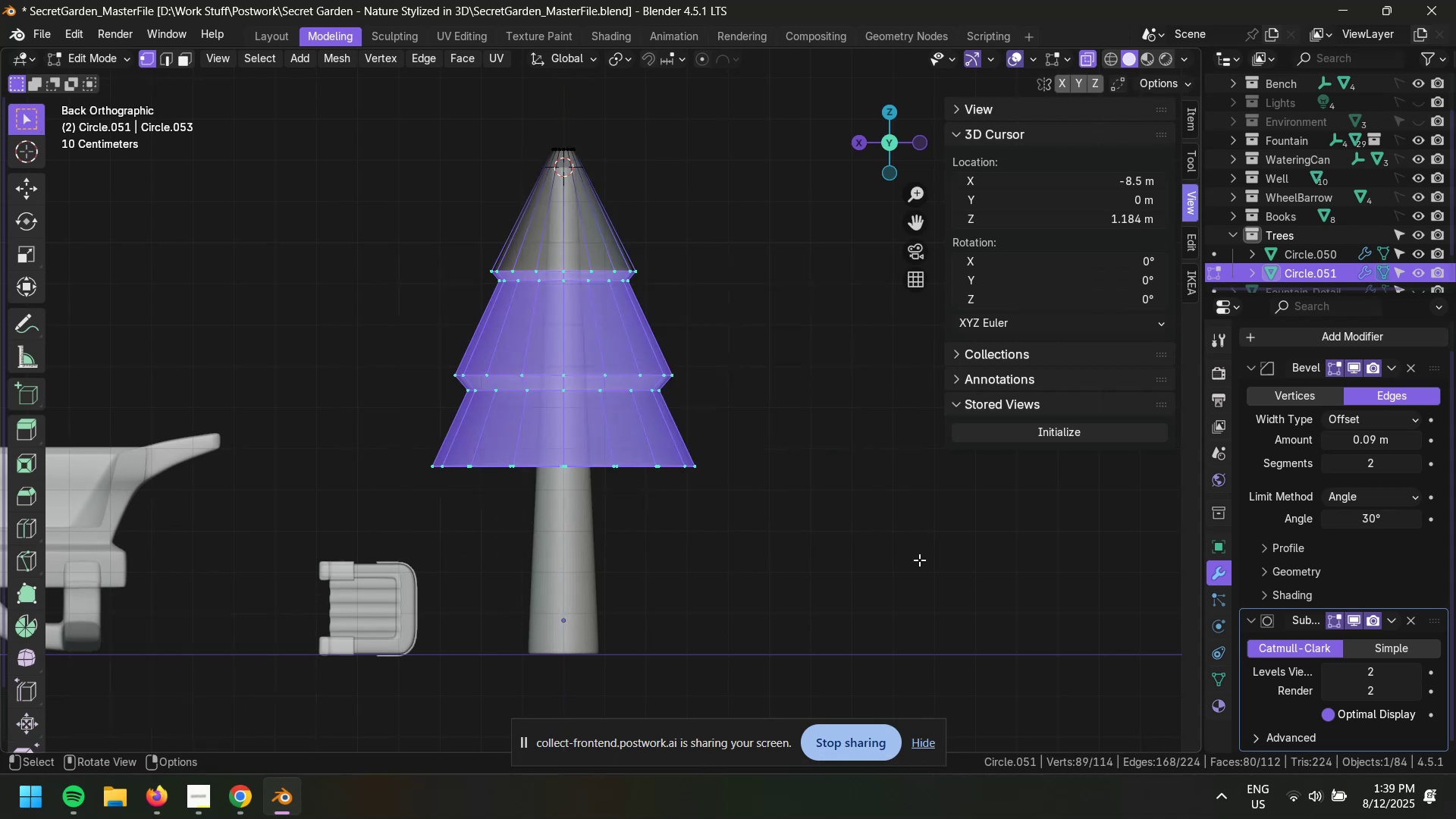 
type(gz)
 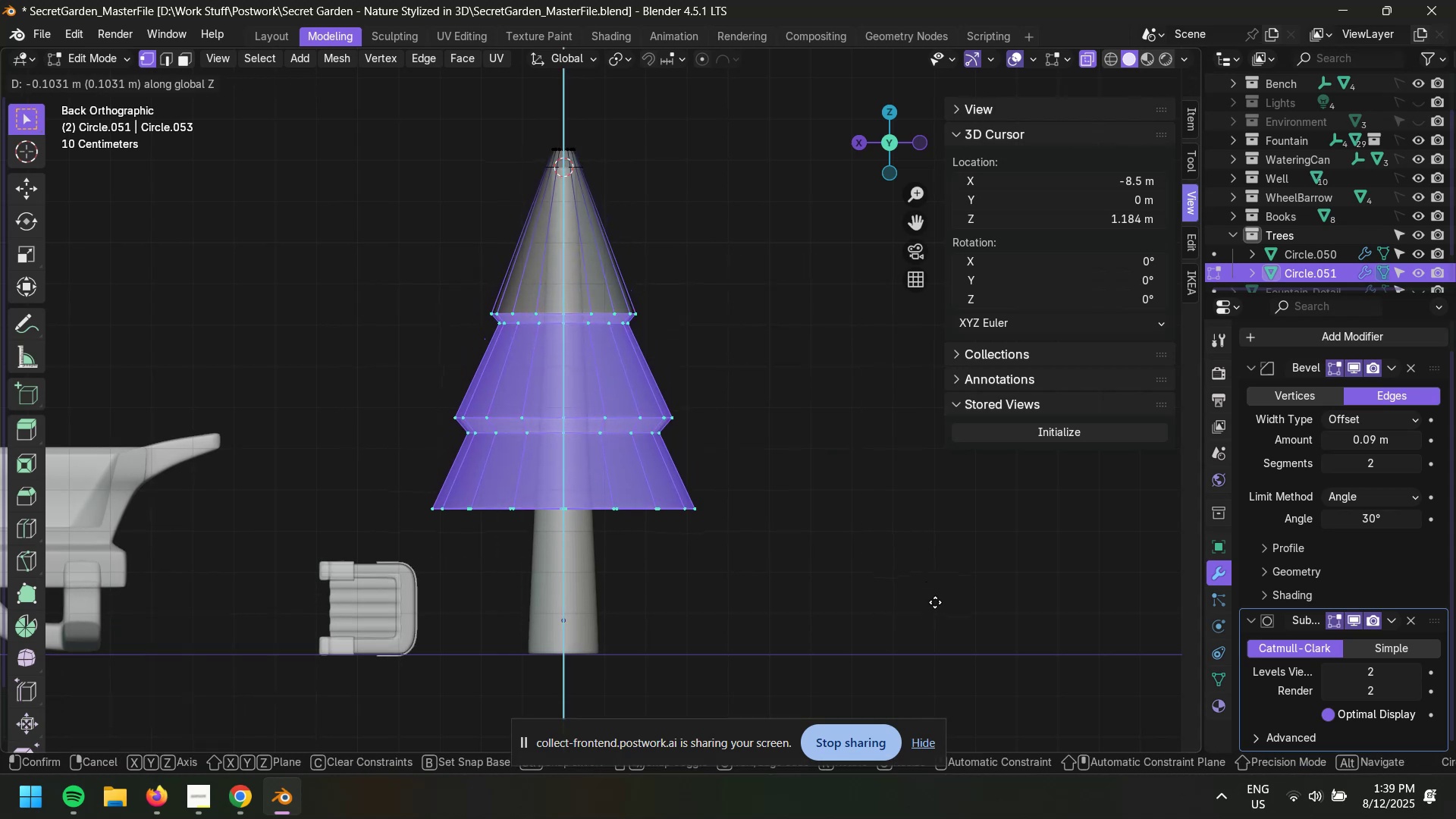 
left_click([938, 604])
 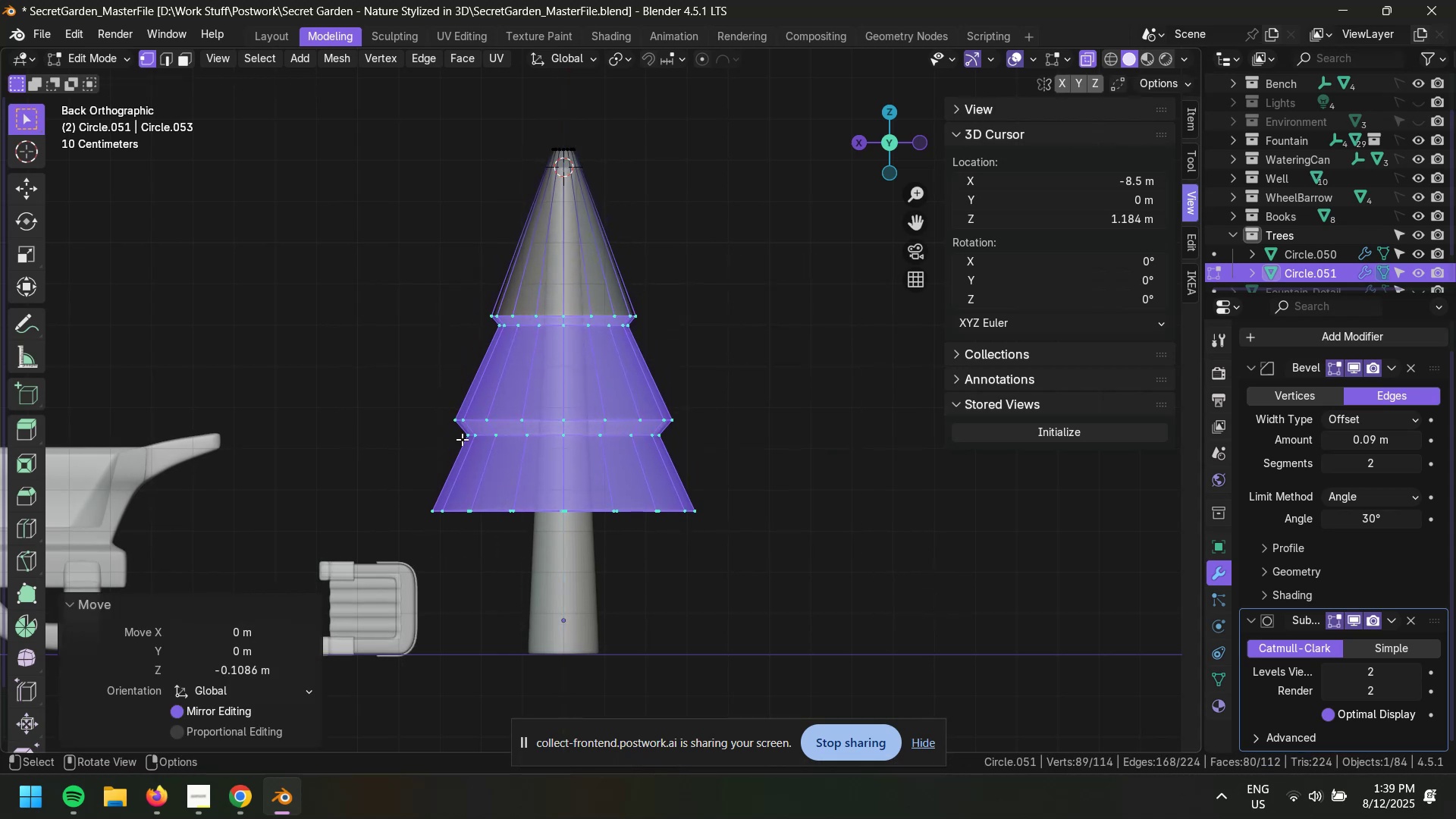 
left_click_drag(start_coordinate=[350, 400], to_coordinate=[964, 651])
 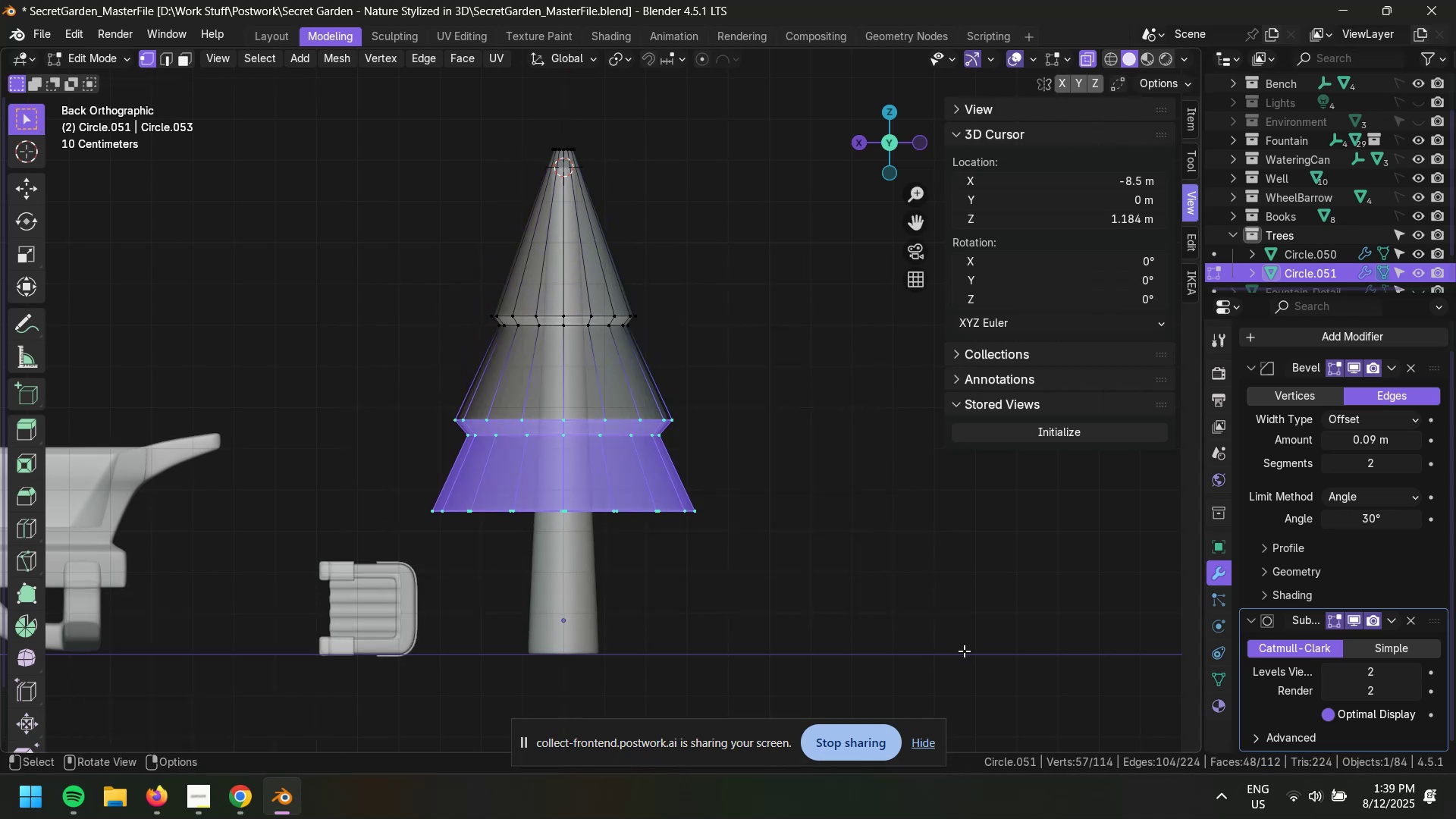 
type(gz)
 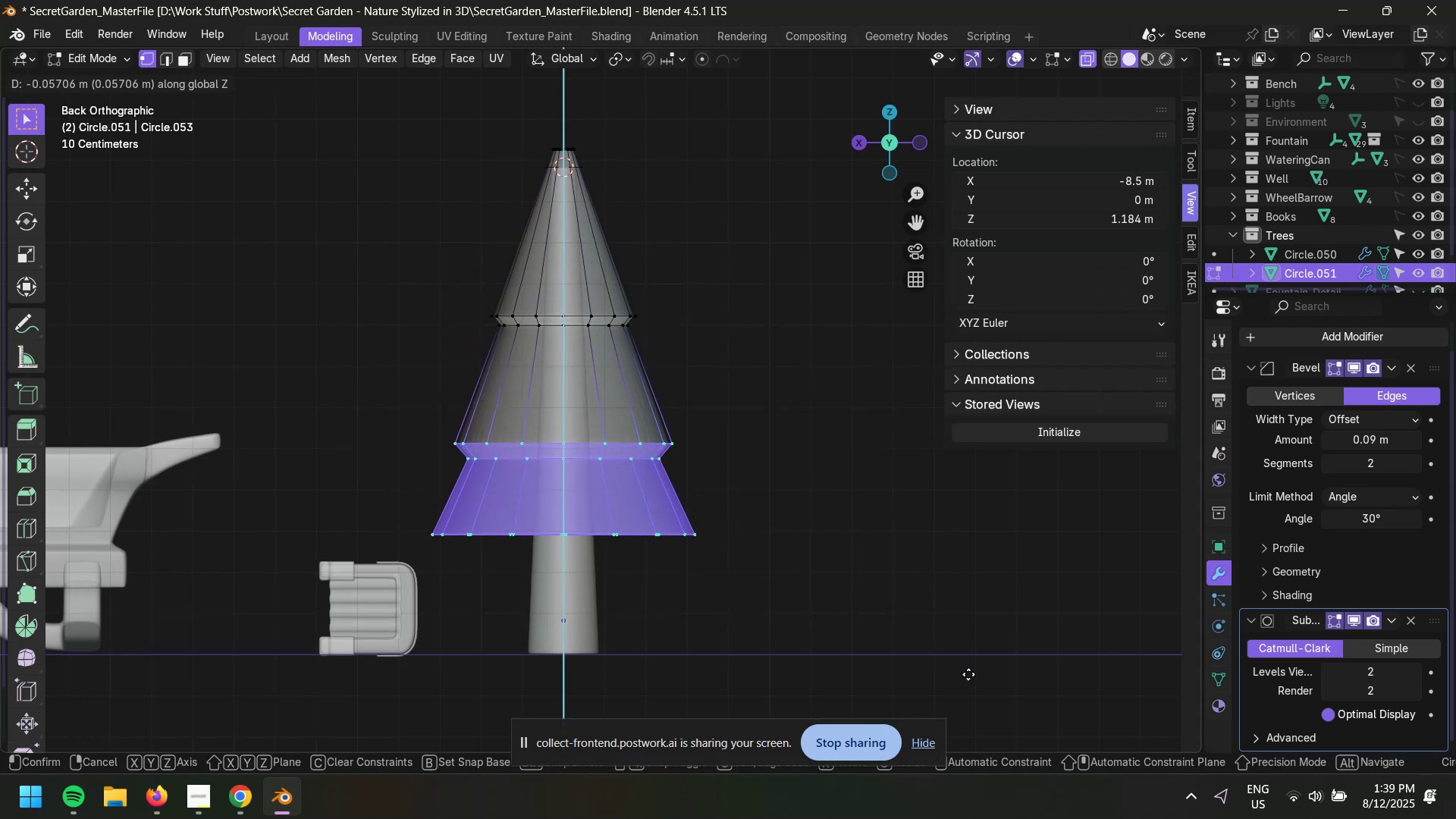 
left_click([968, 674])
 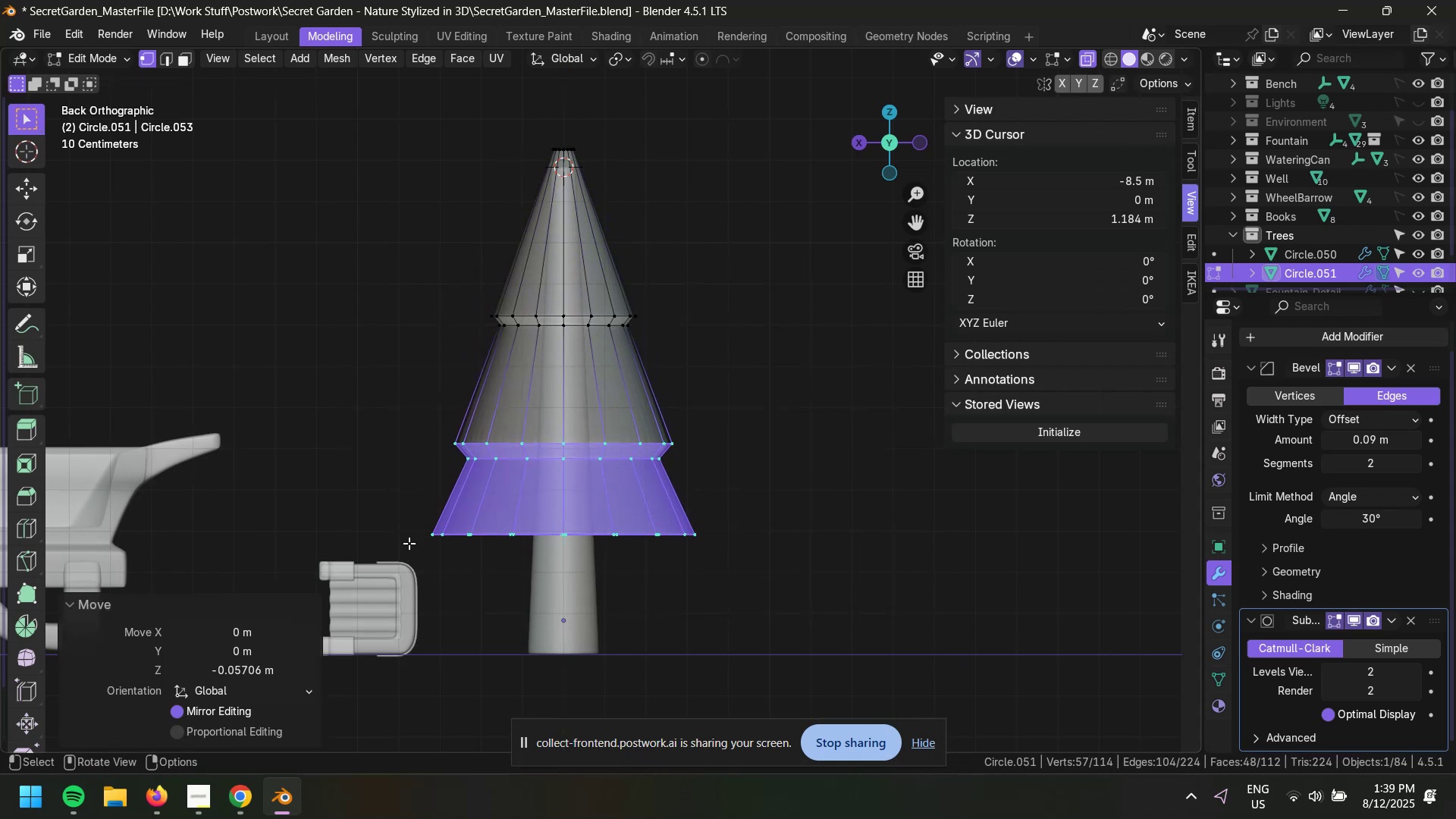 
left_click_drag(start_coordinate=[350, 513], to_coordinate=[982, 622])
 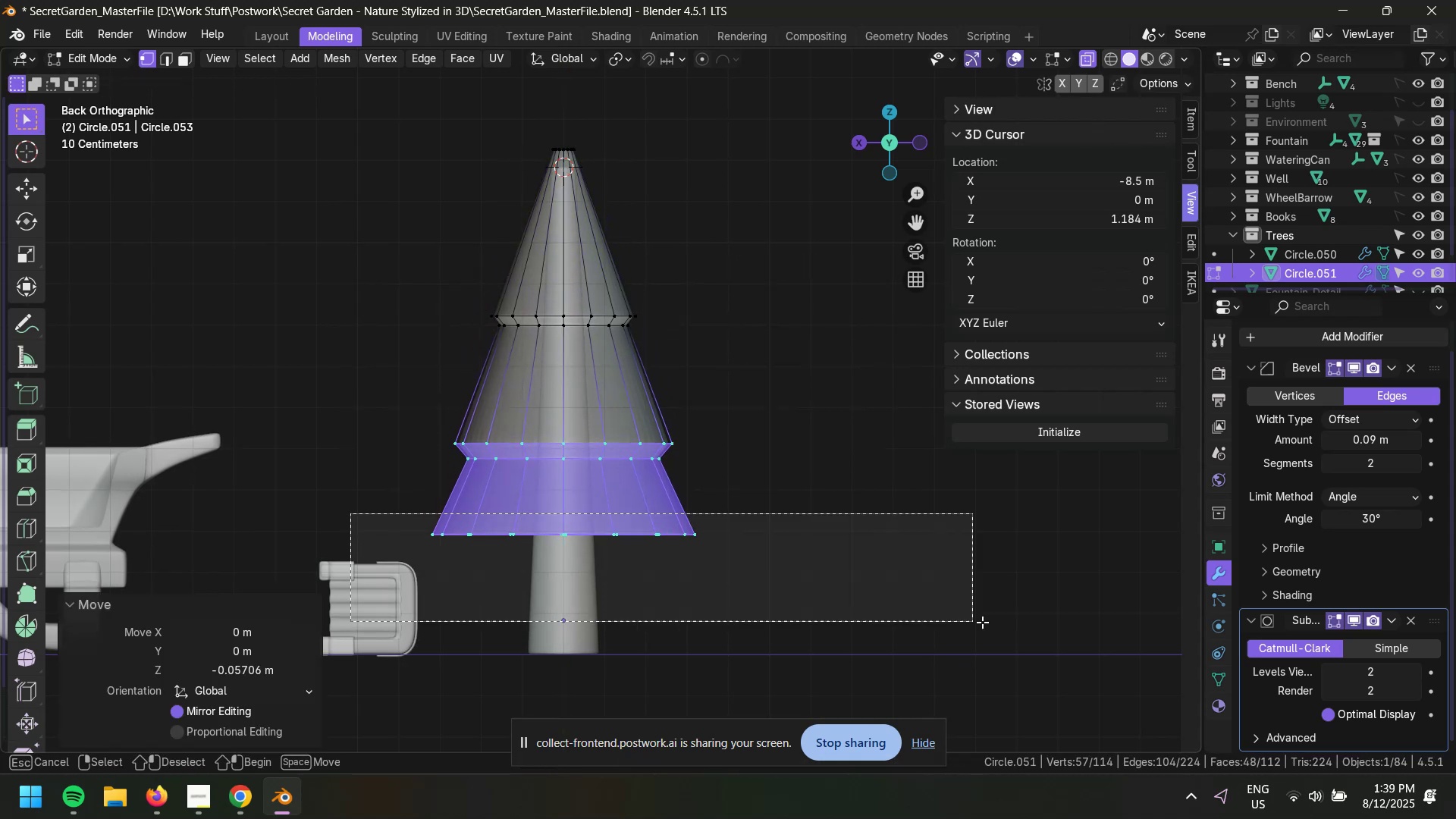 
type(gz)
 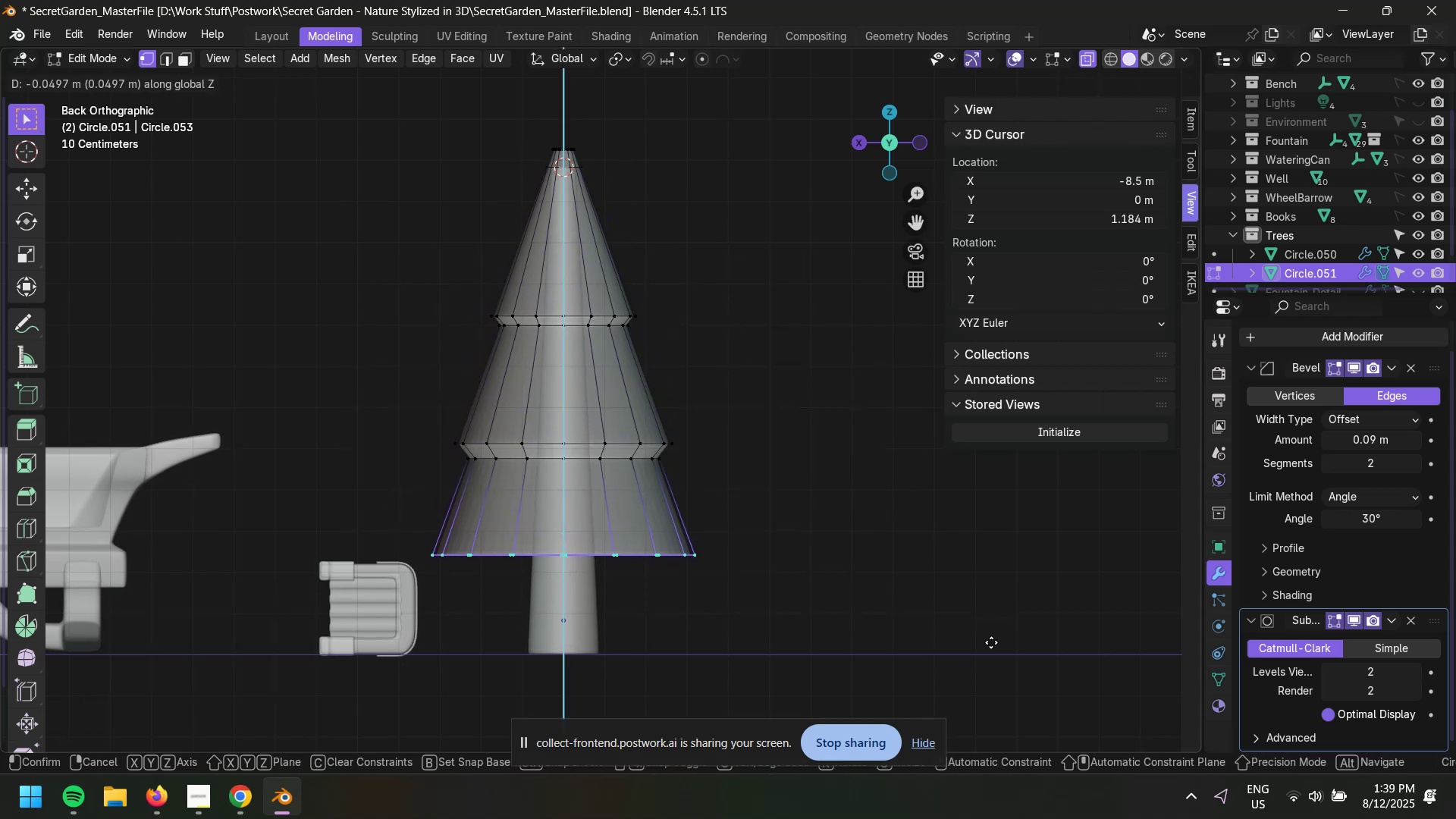 
left_click([992, 644])
 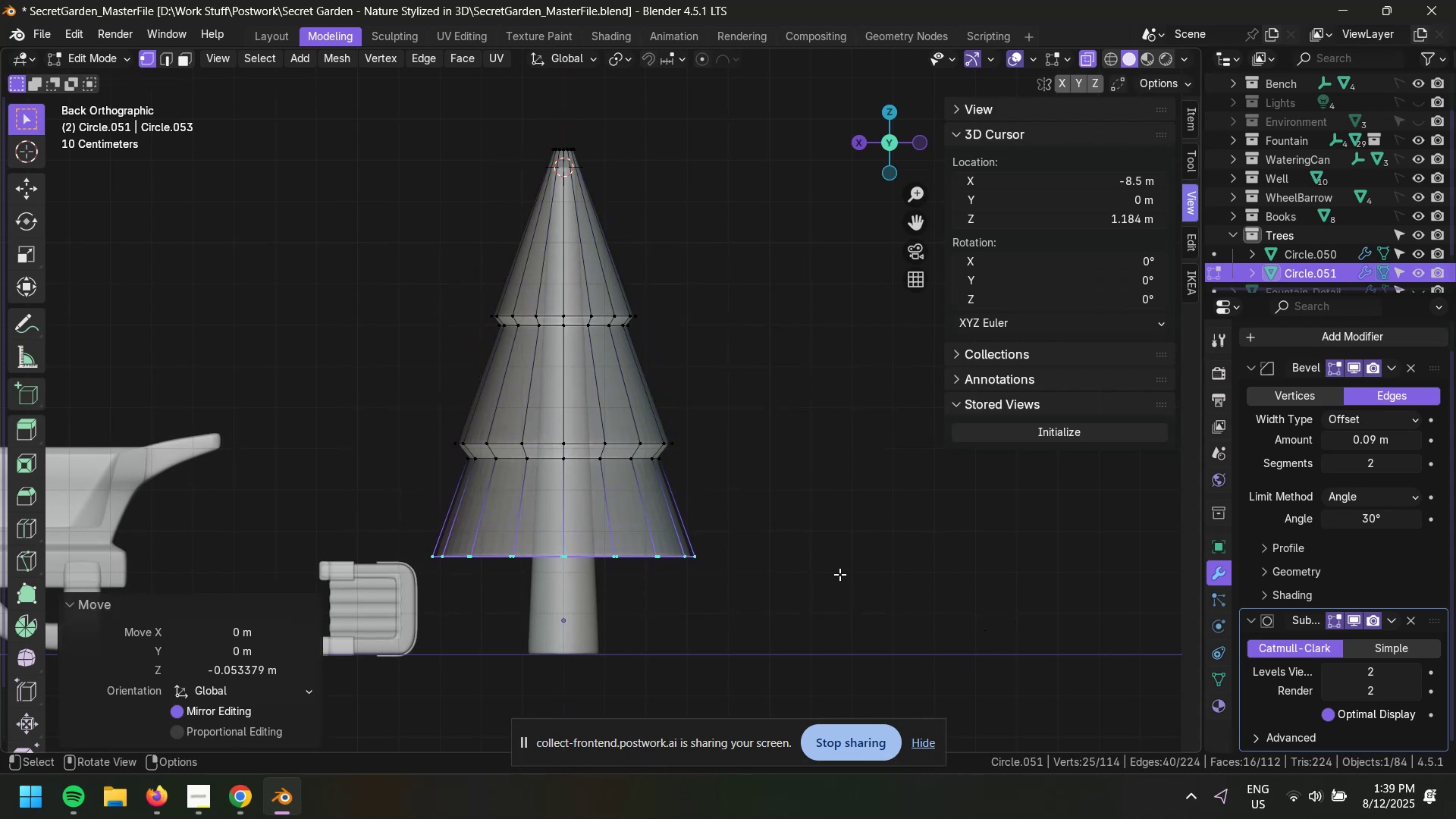 
key(S)
 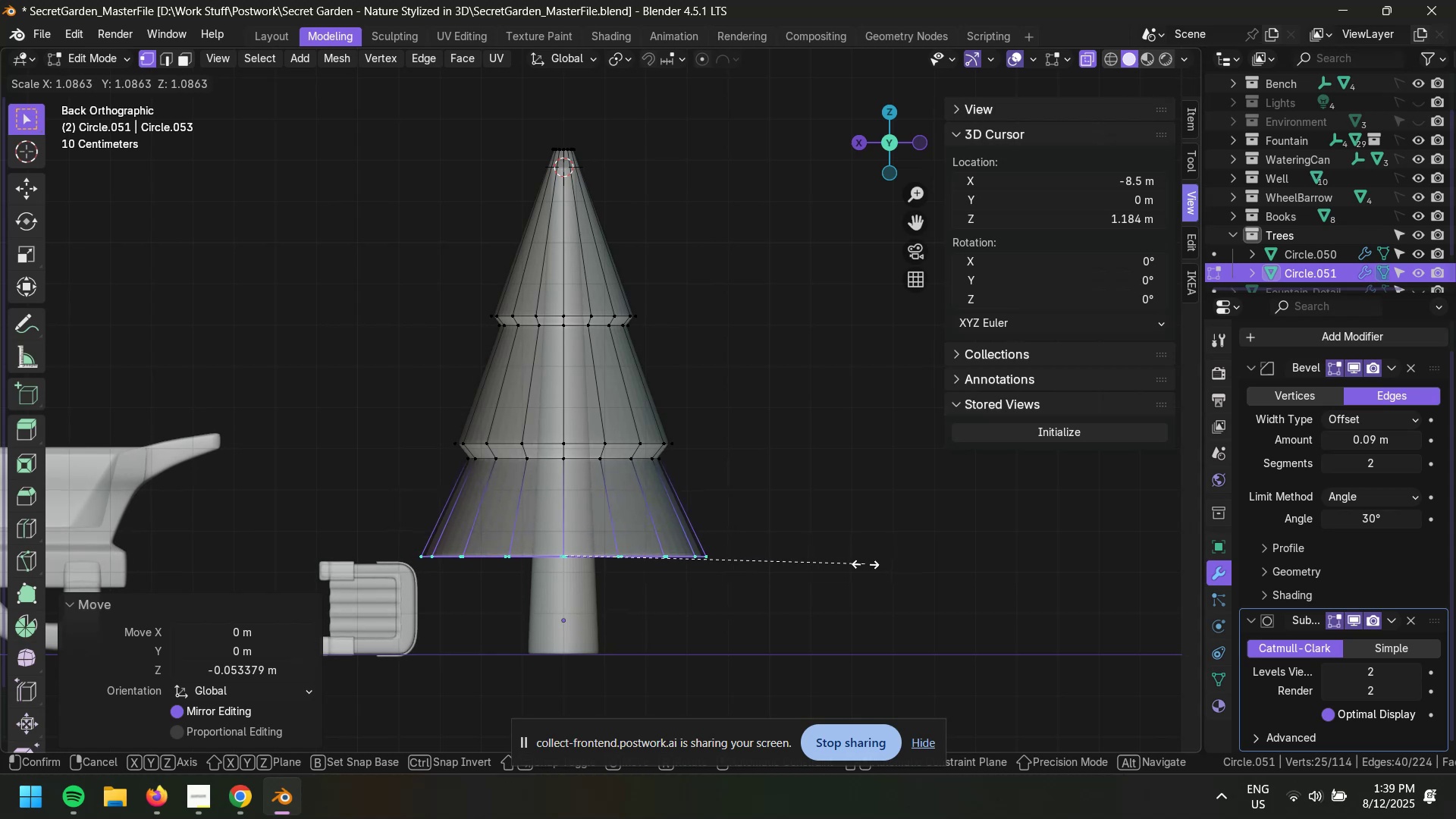 
left_click([859, 564])
 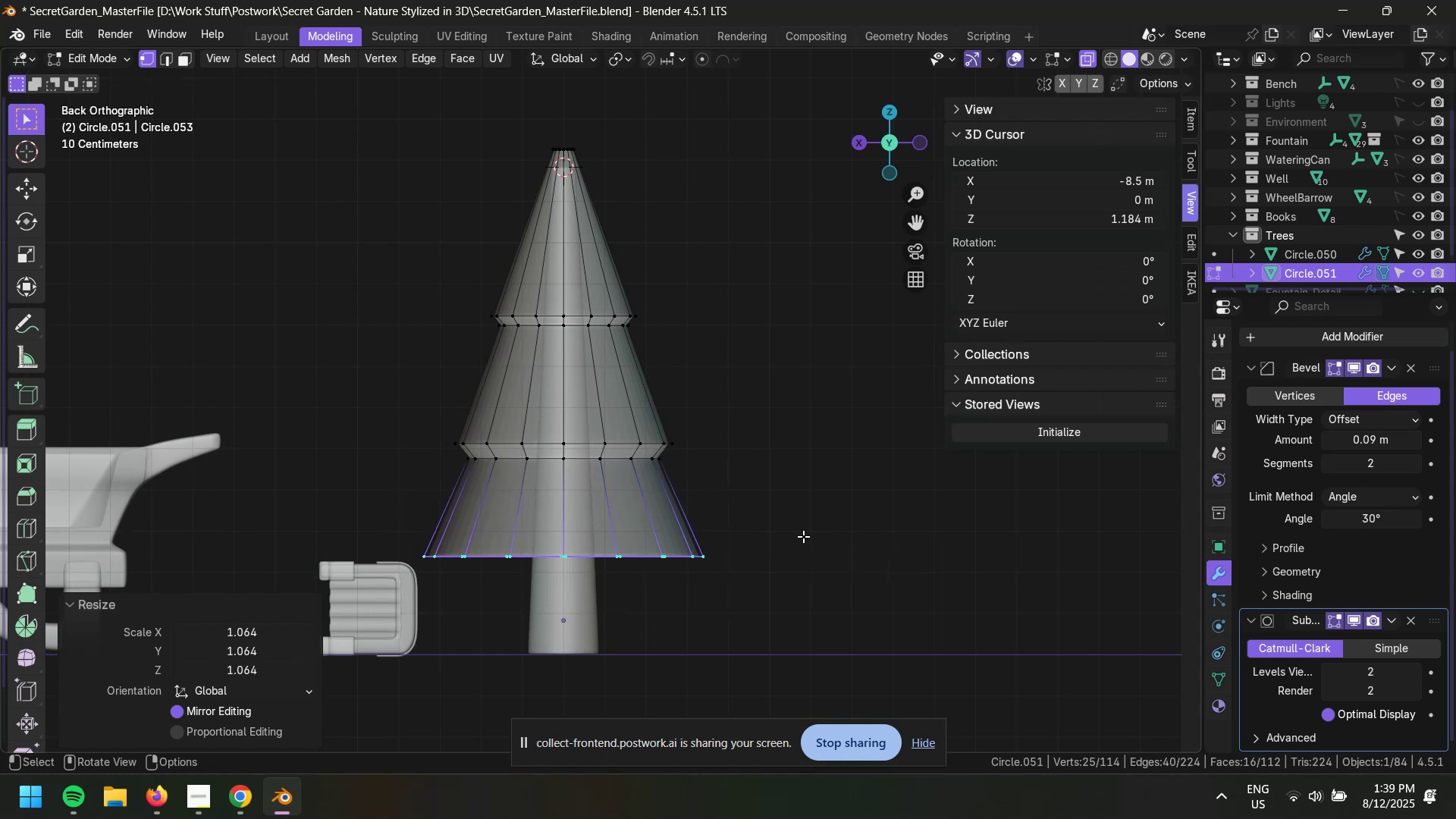 
scroll: coordinate [786, 559], scroll_direction: up, amount: 4.0
 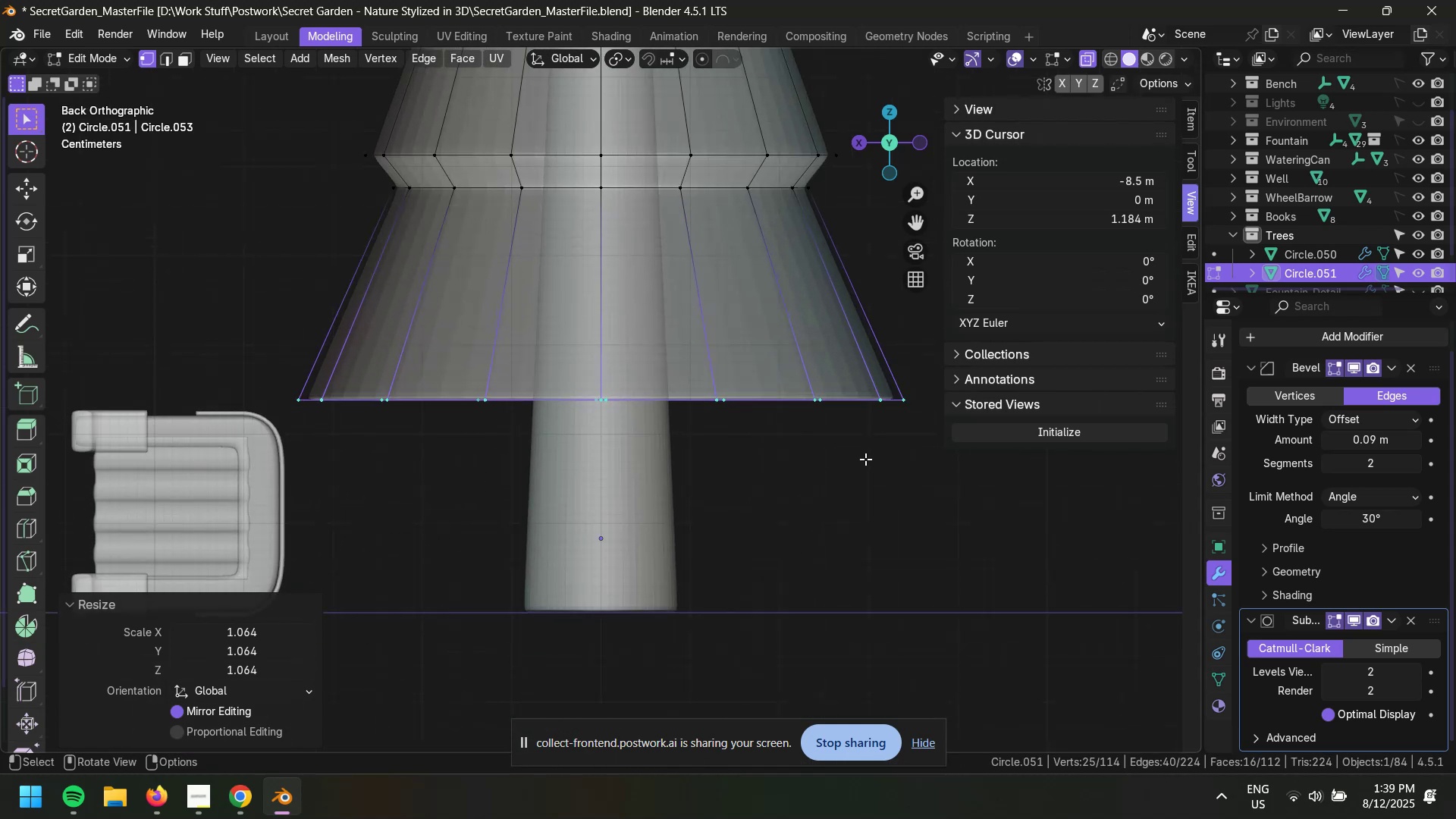 
type(ezz)
 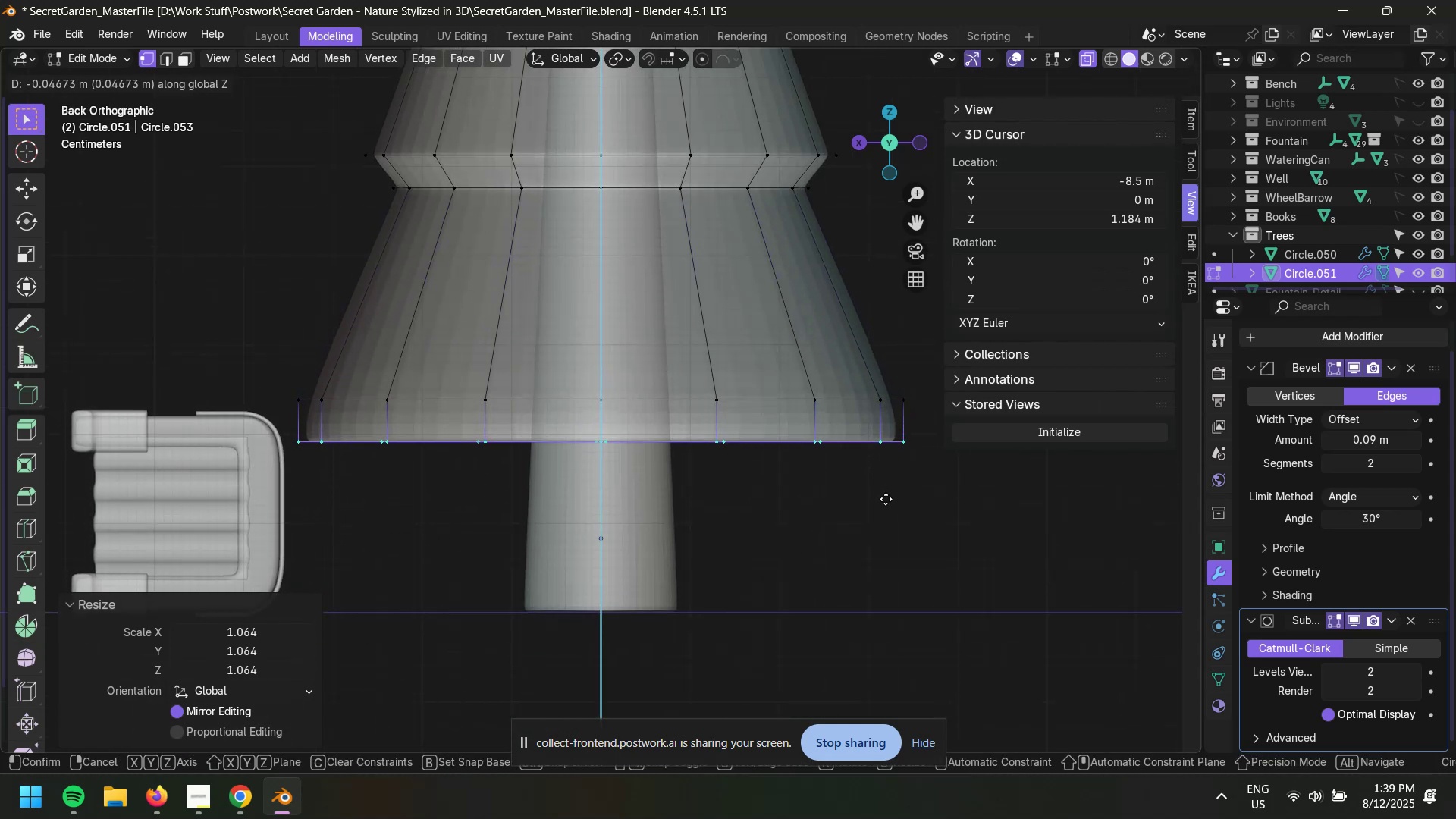 
left_click([888, 503])
 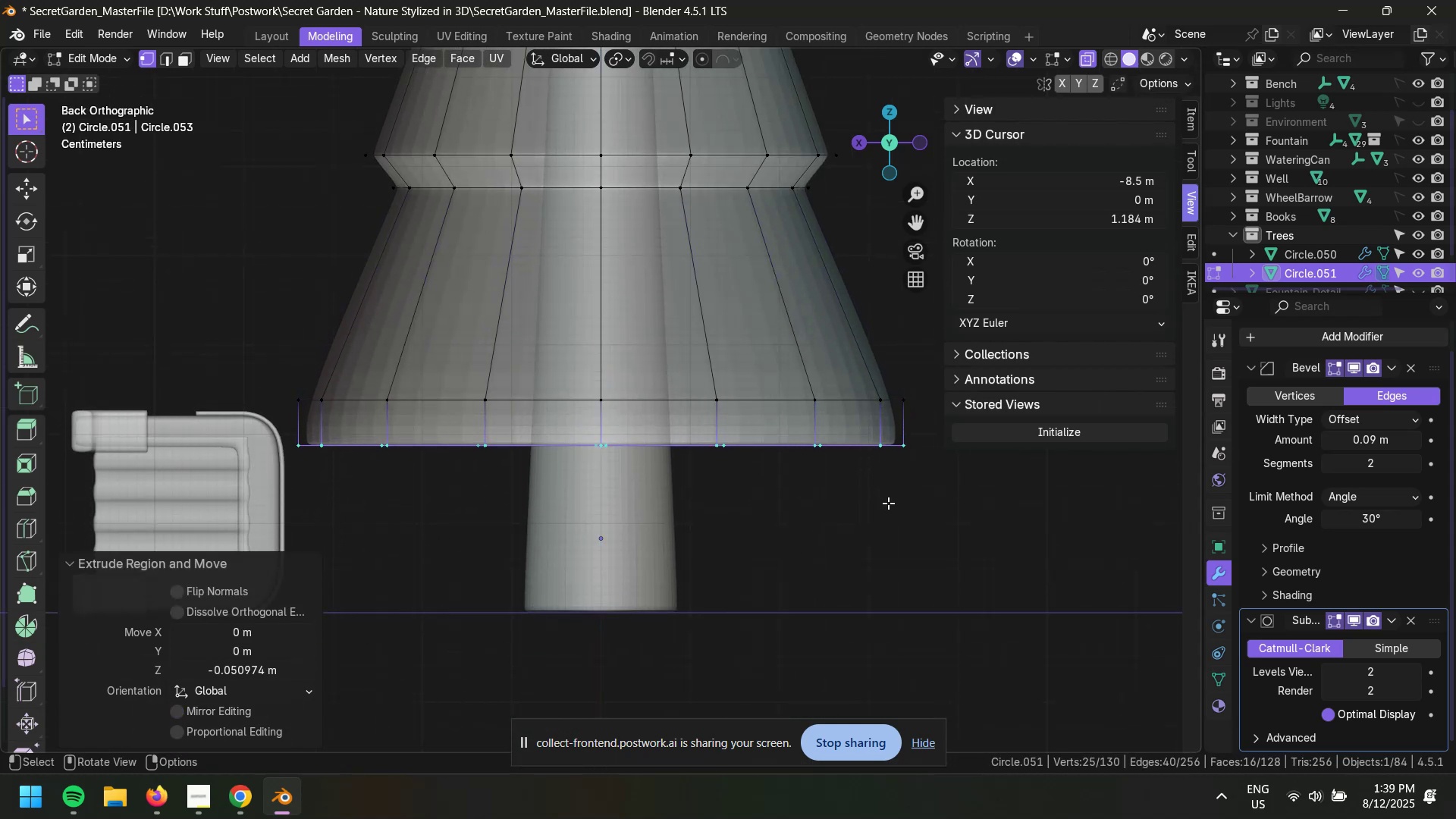 
key(S)
 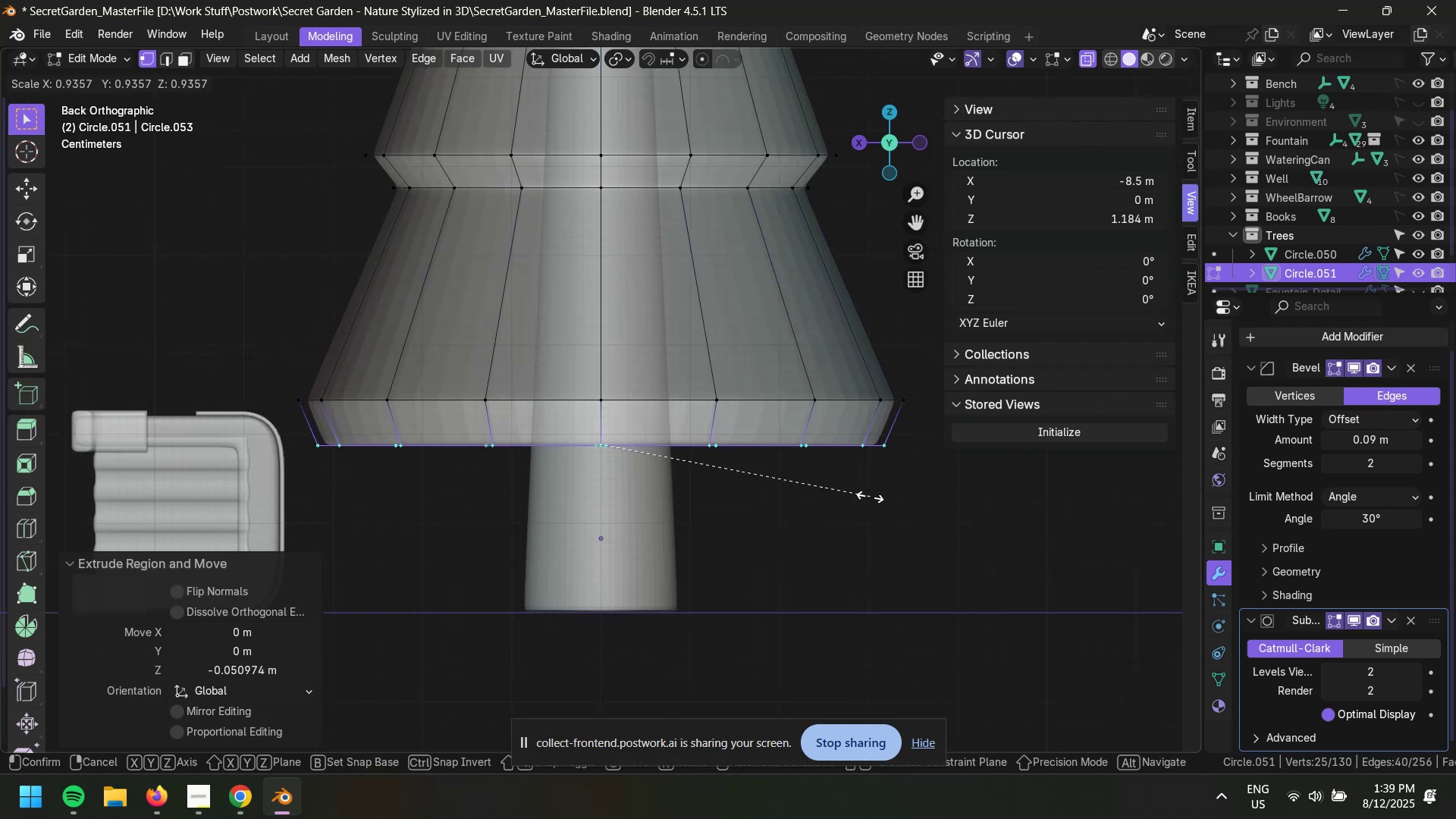 
left_click([868, 497])
 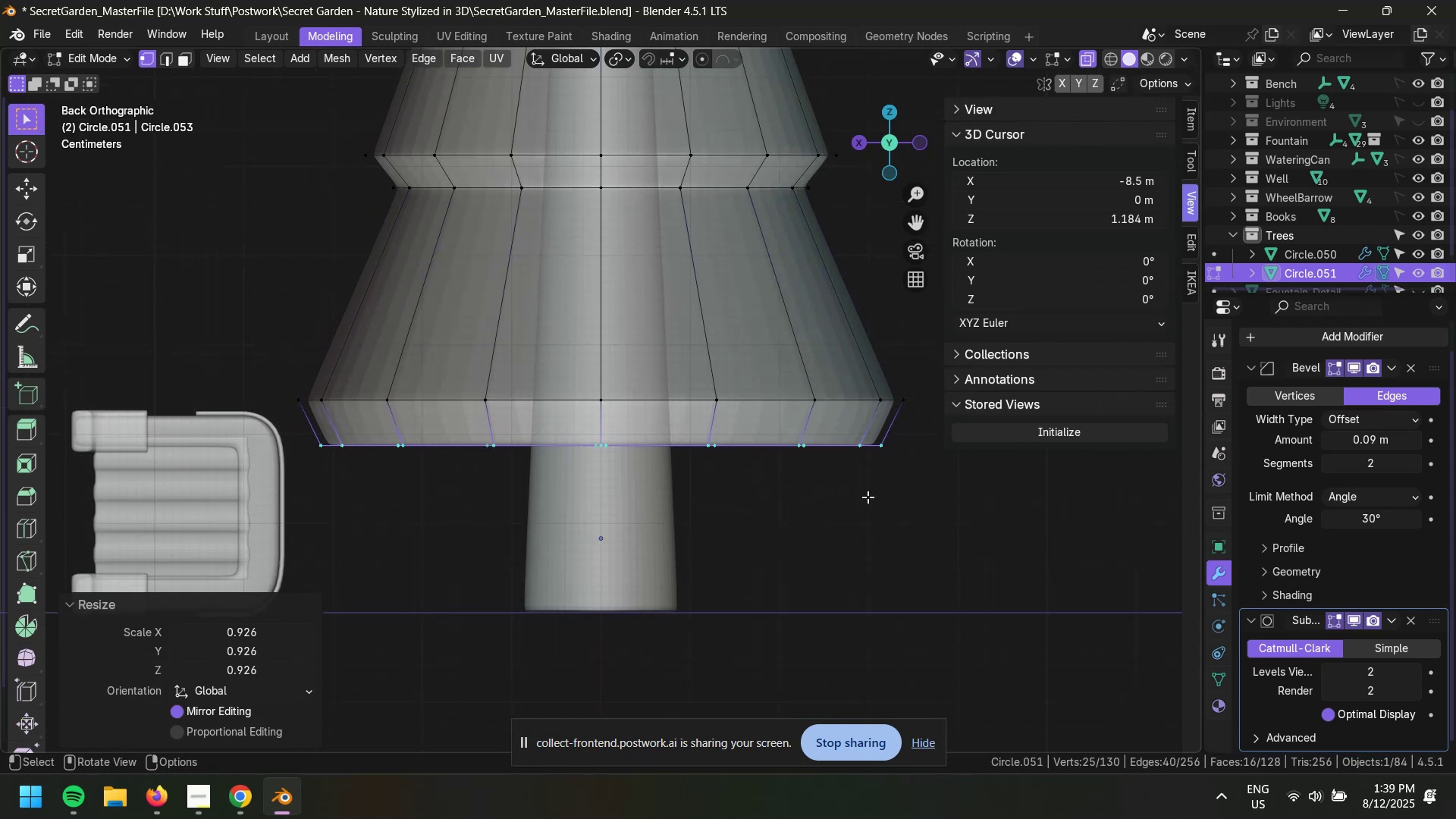 
type(gz)
 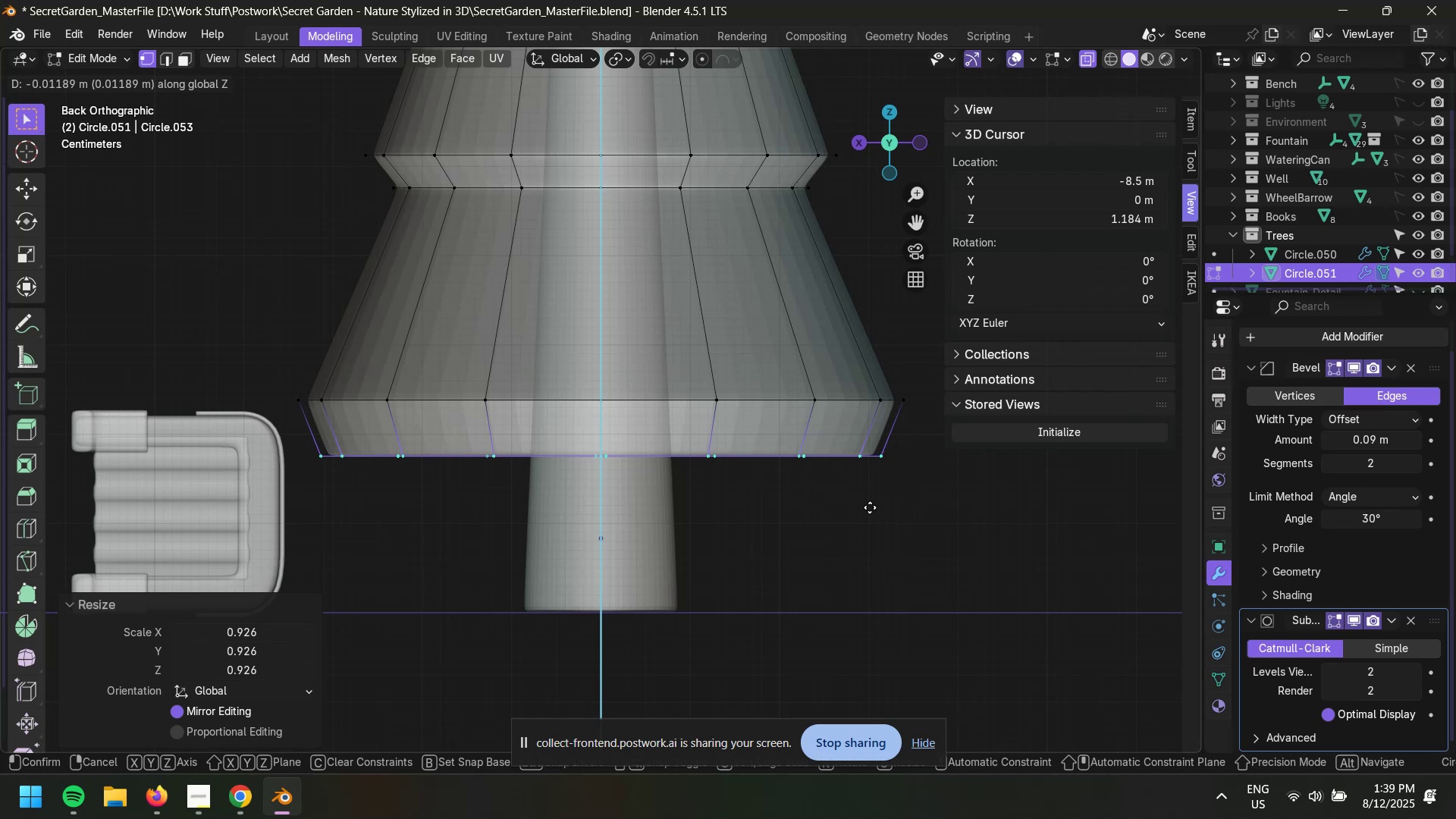 
double_click([892, 513])
 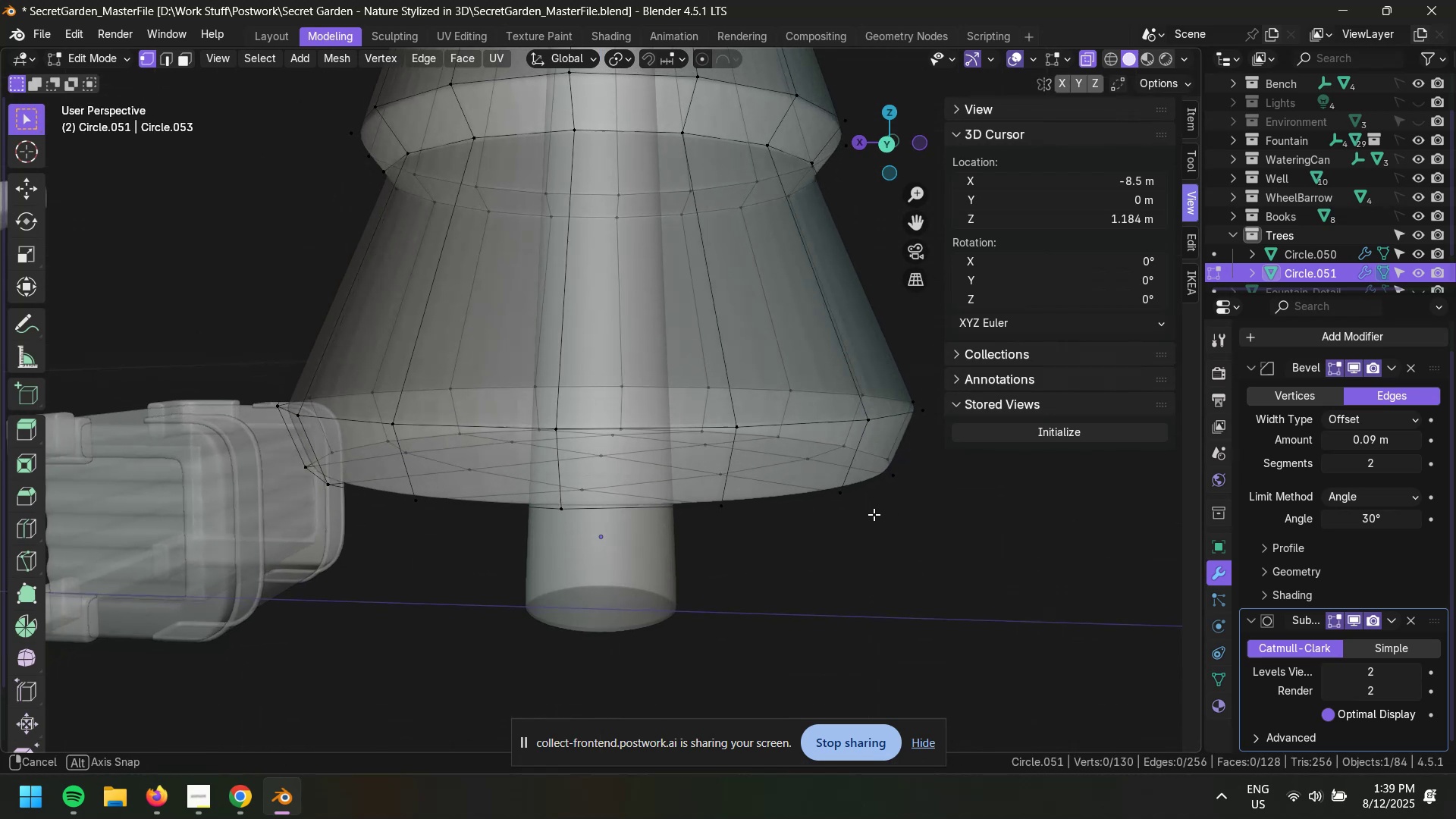 
scroll: coordinate [784, 503], scroll_direction: down, amount: 4.0
 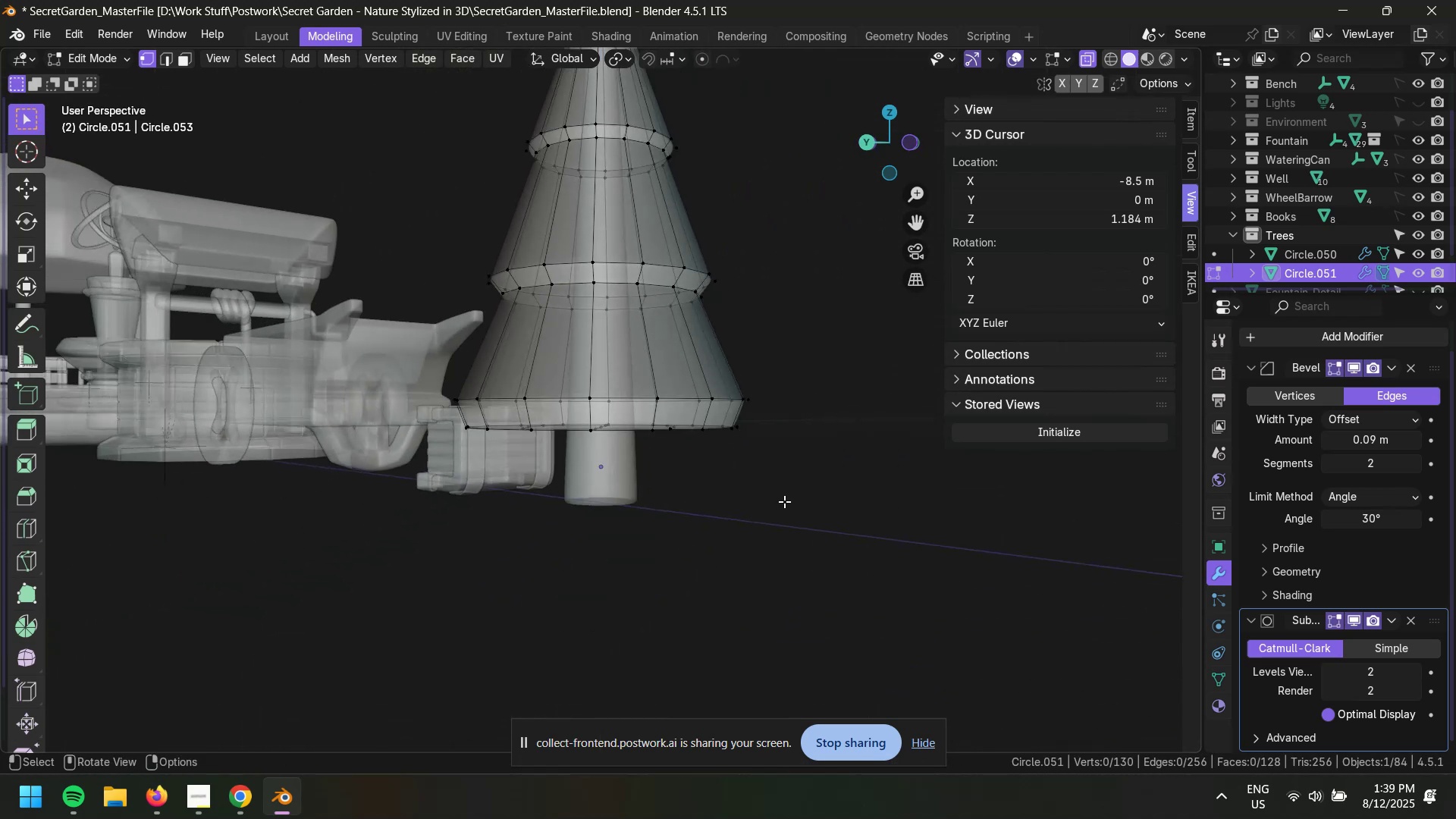 
key(Control+ControlLeft)
 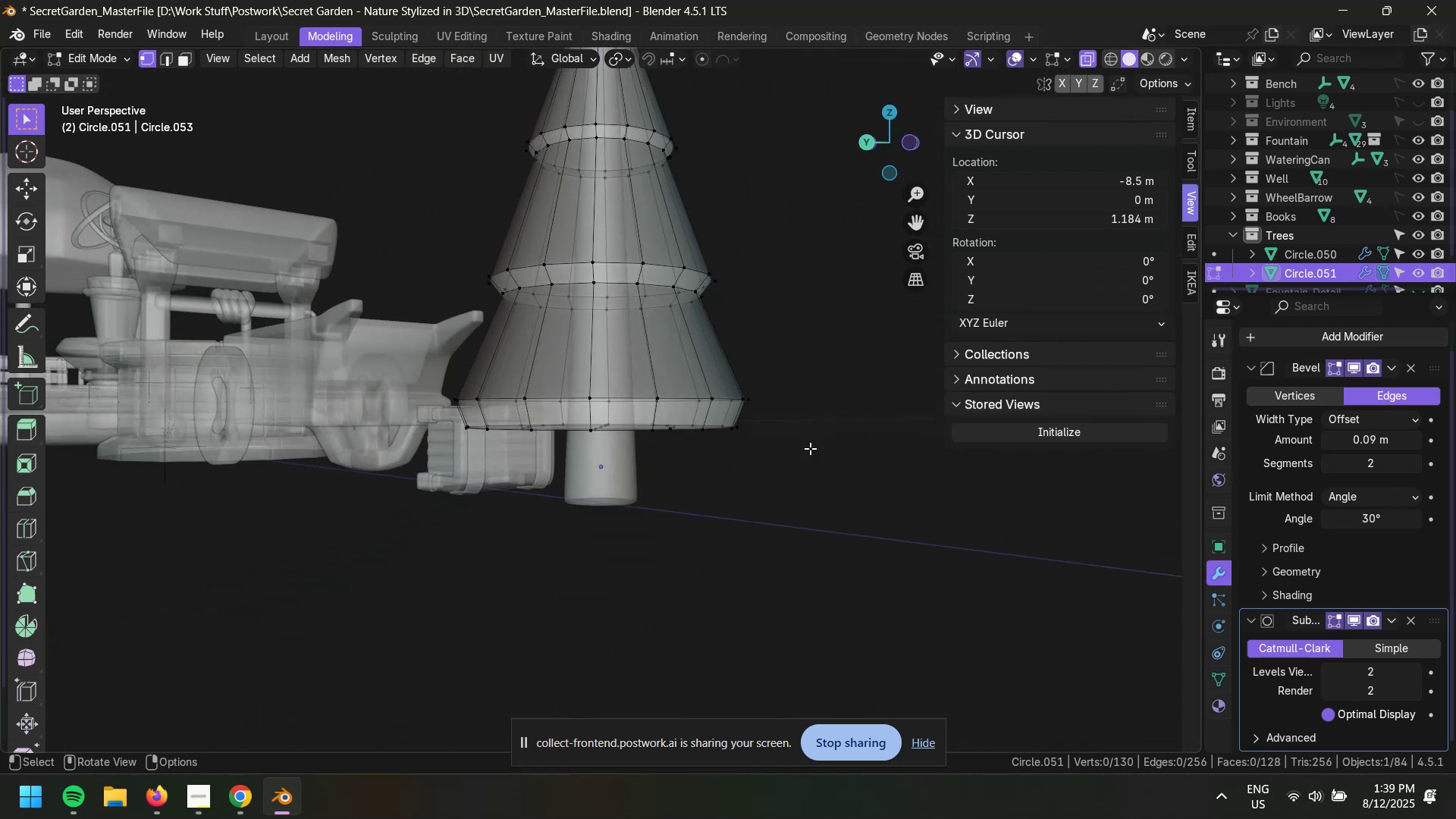 
key(Control+S)
 